 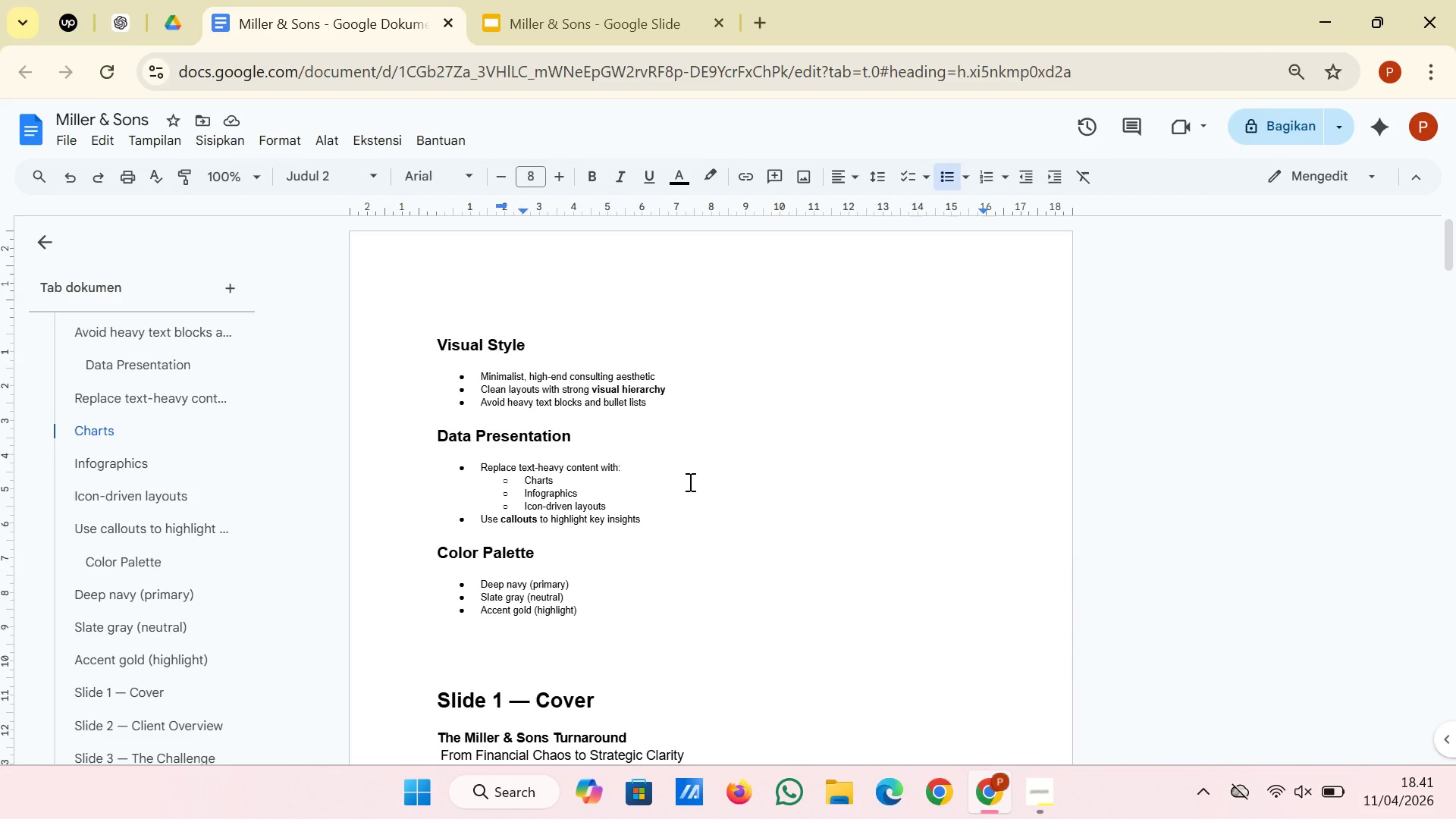 
scroll: coordinate [689, 482], scroll_direction: down, amount: 6.0
 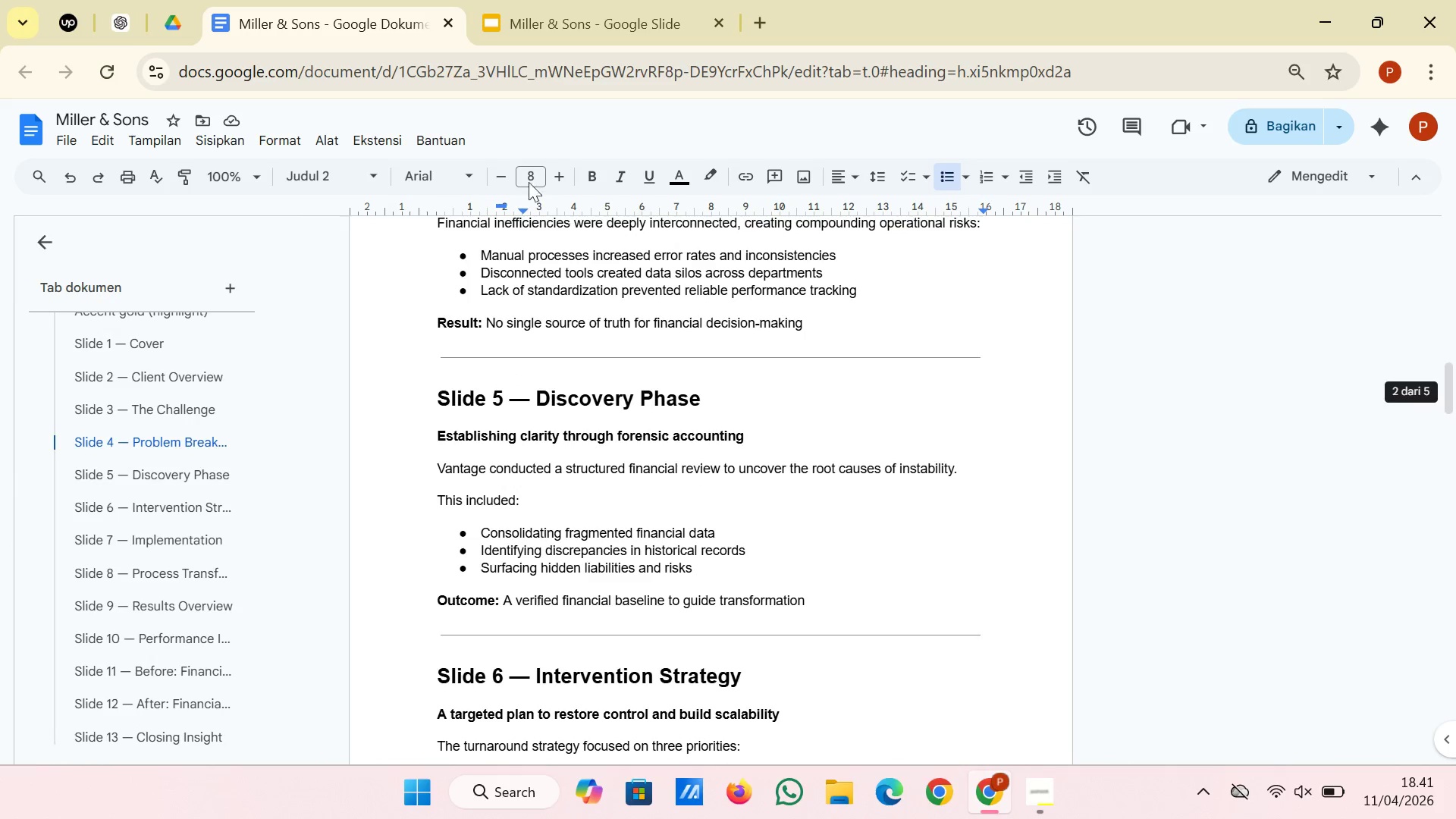 
double_click([630, 0])
 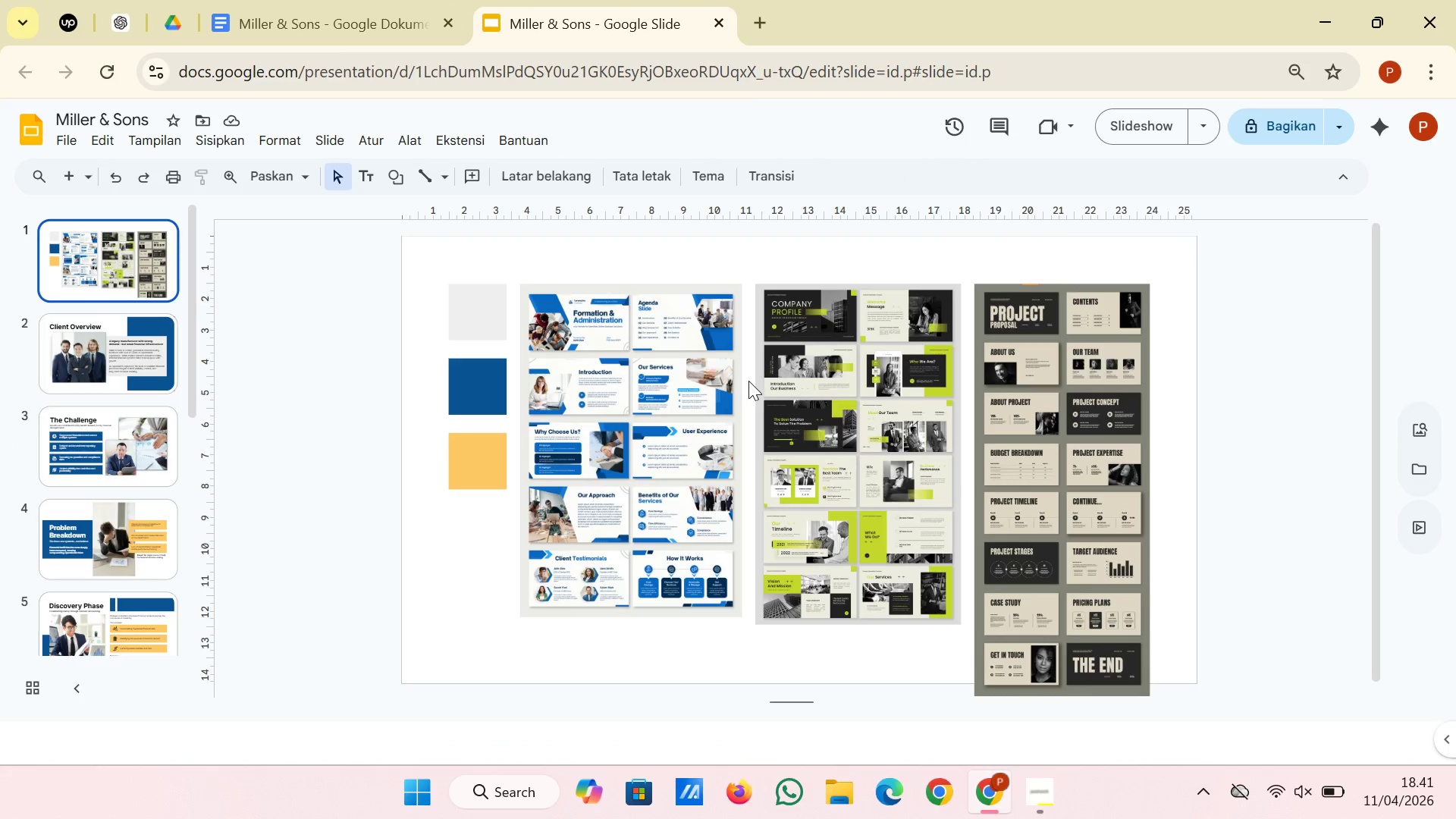 
scroll: coordinate [81, 497], scroll_direction: down, amount: 6.0
 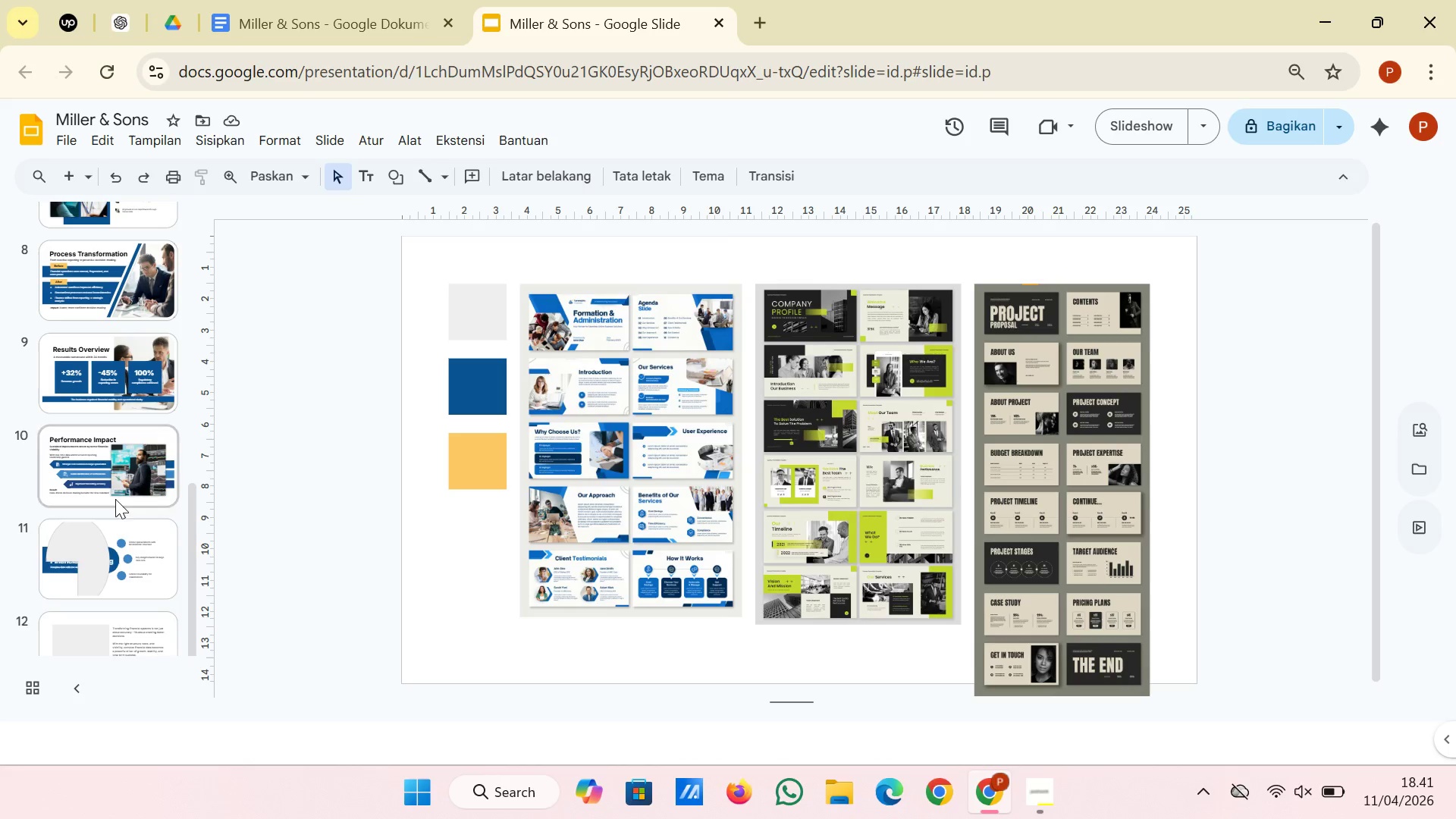 
left_click([130, 548])
 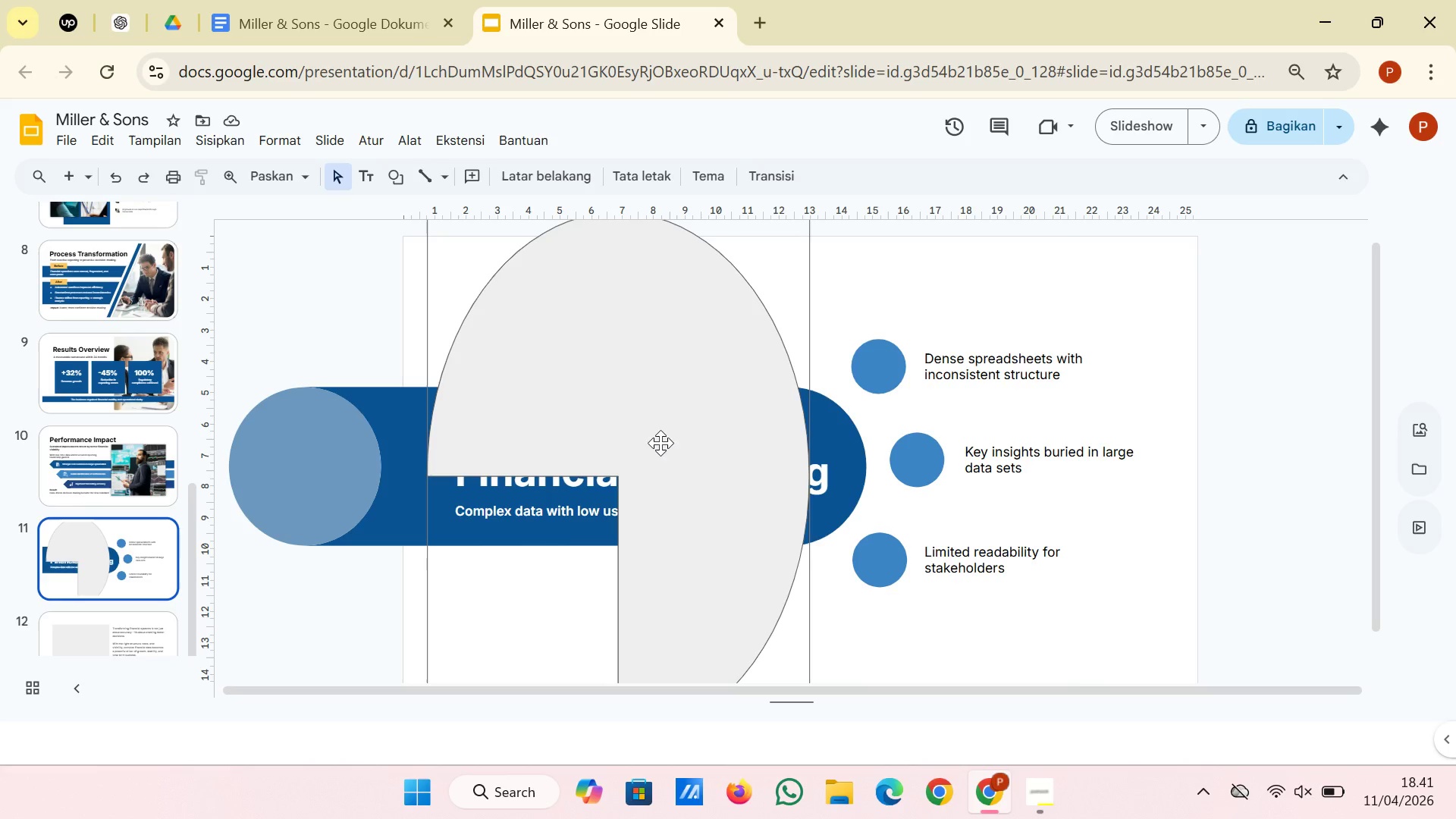 
left_click([661, 441])
 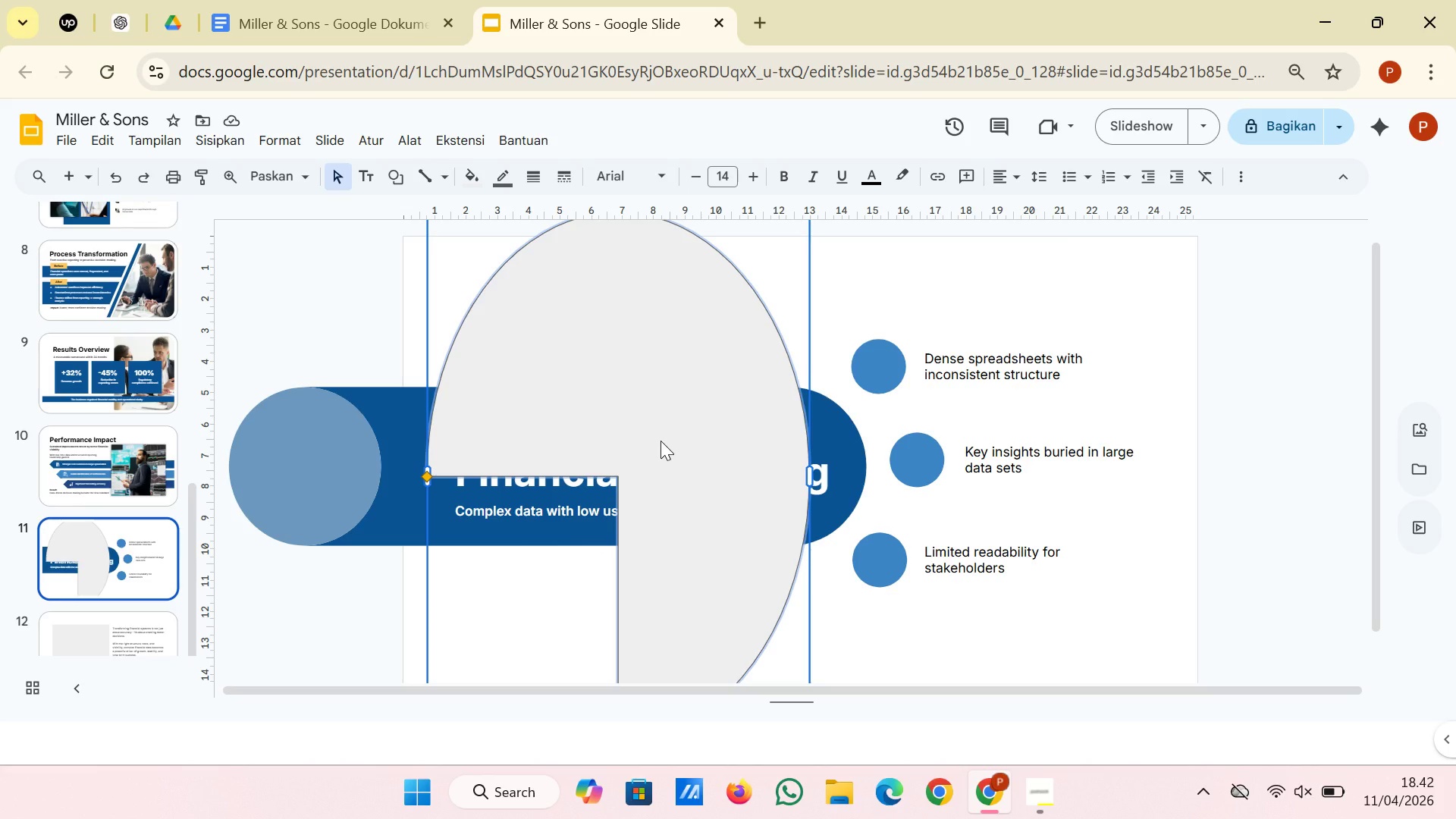 
key(Backspace)
 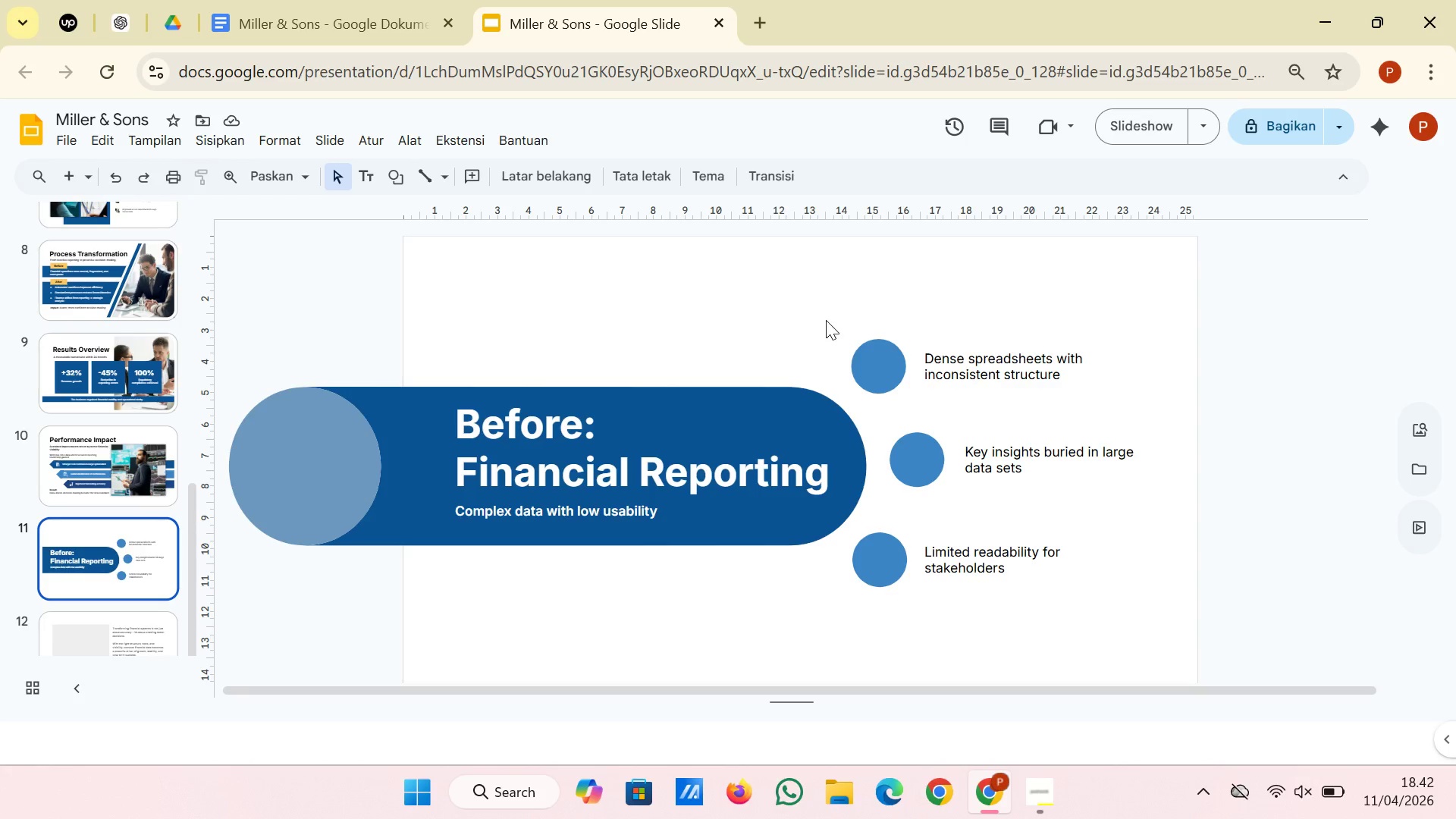 
wait(45.58)
 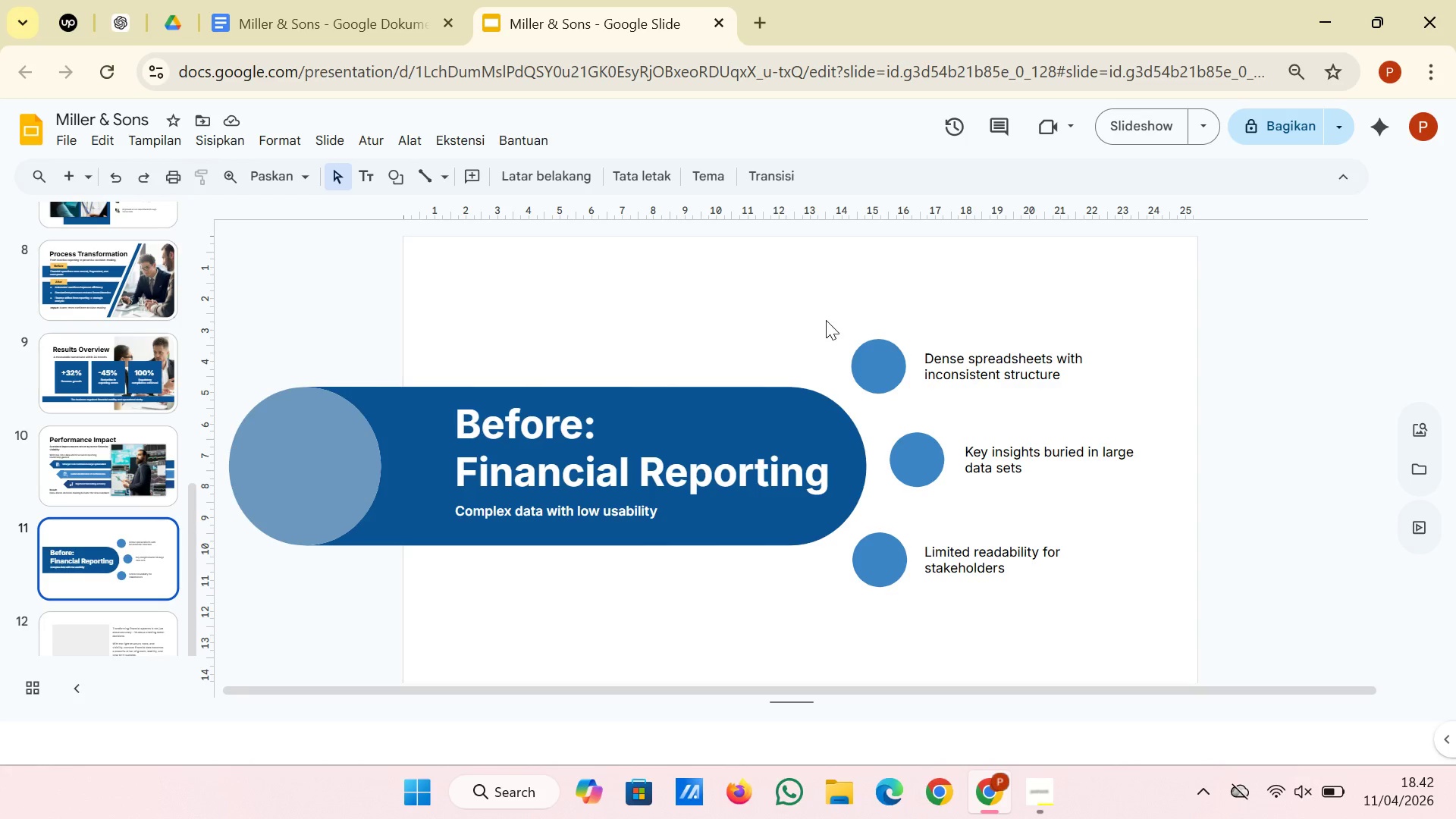 
scroll: coordinate [108, 479], scroll_direction: down, amount: 9.0
 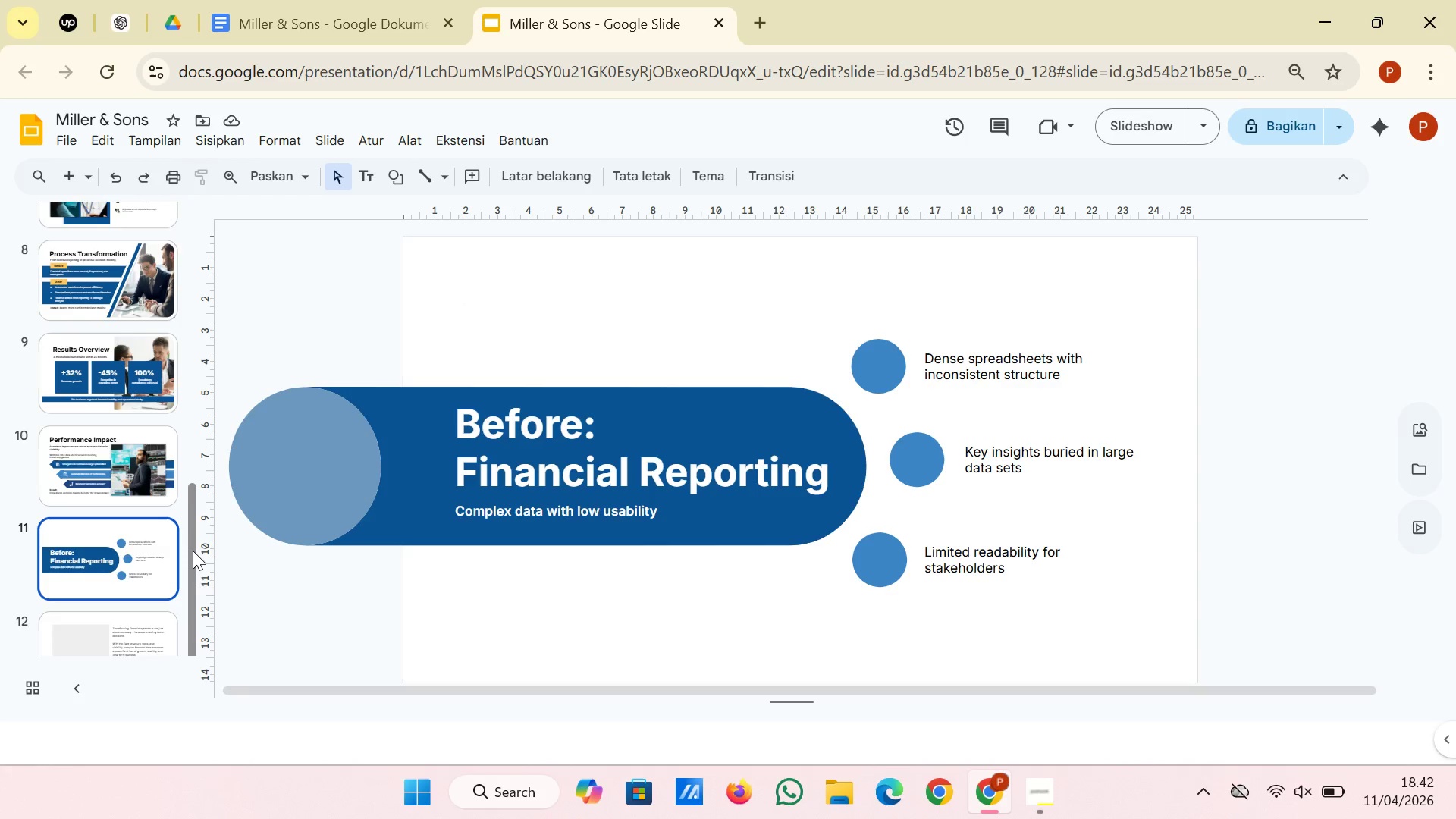 
left_click_drag(start_coordinate=[193, 551], to_coordinate=[193, 586])
 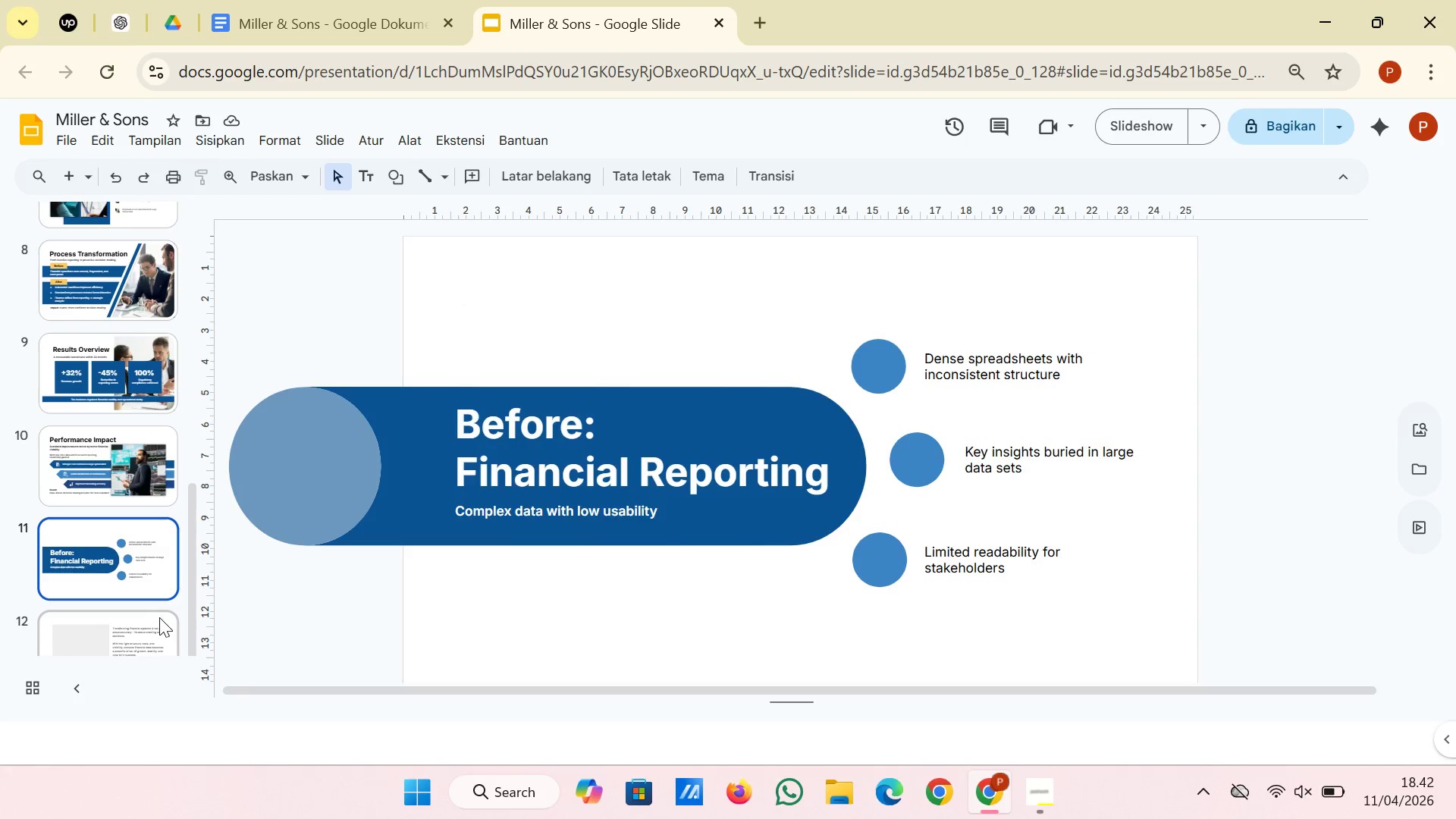 
left_click([155, 626])
 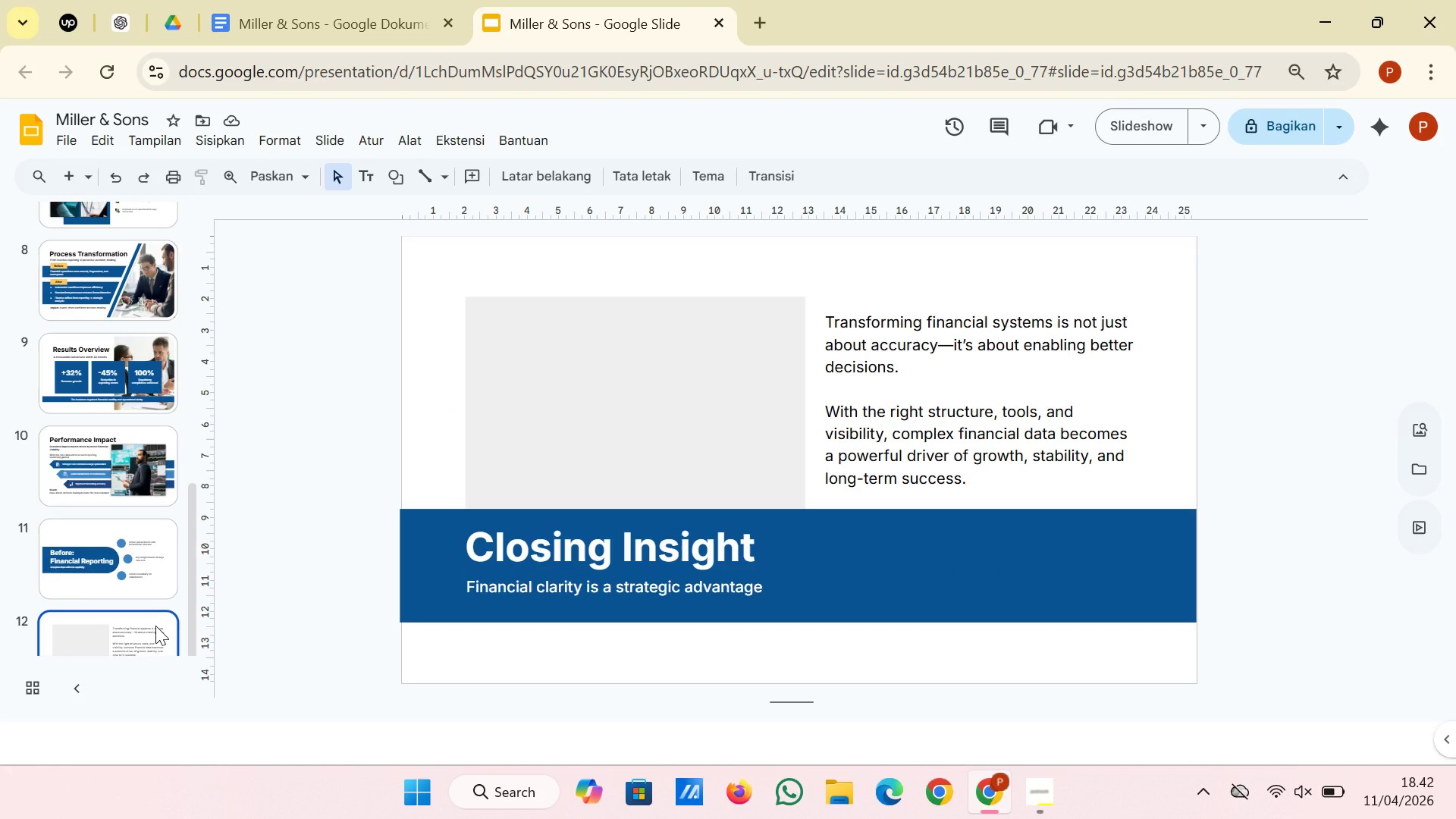 
scroll: coordinate [155, 626], scroll_direction: down, amount: 4.0
 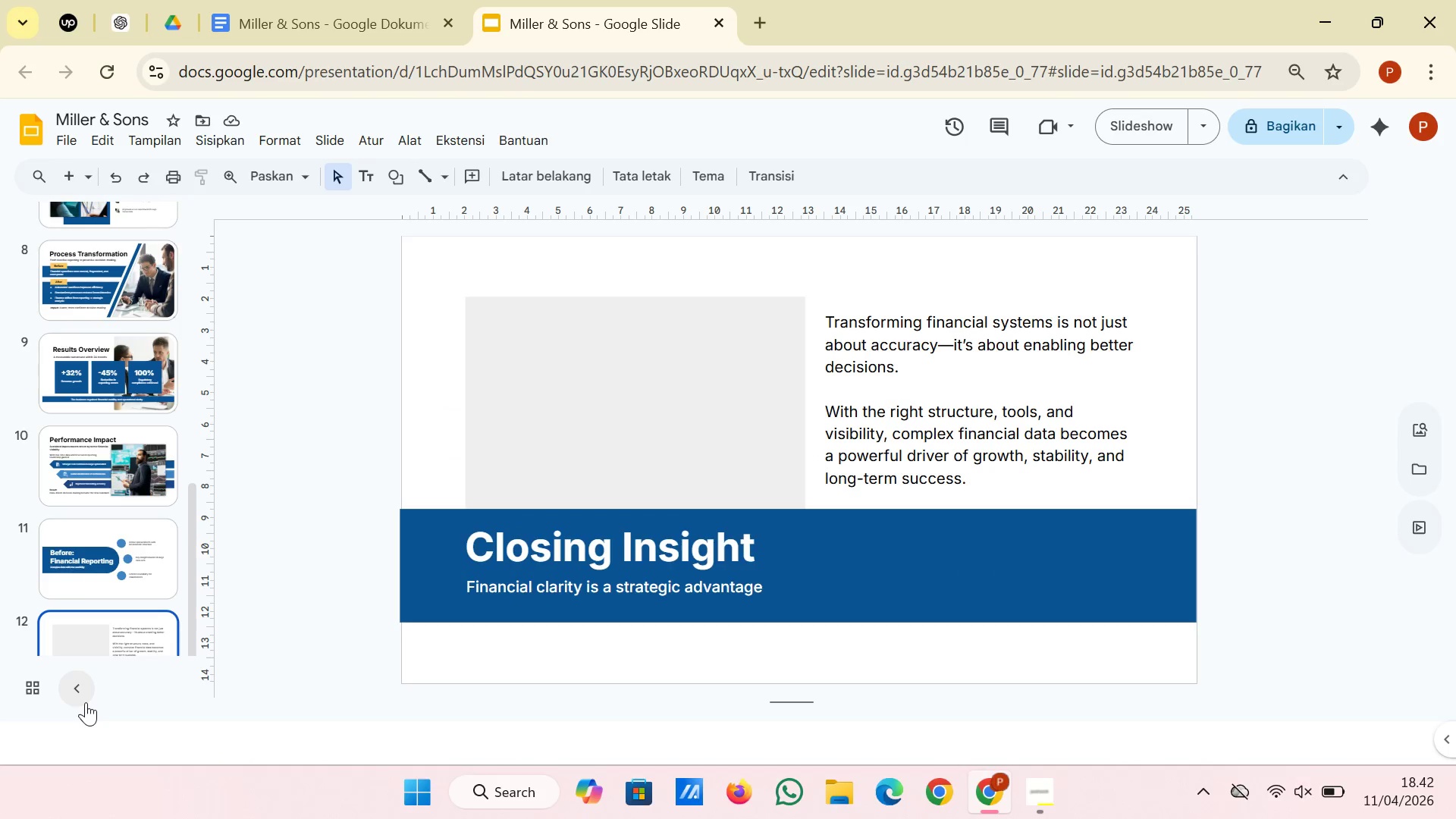 
left_click([84, 700])
 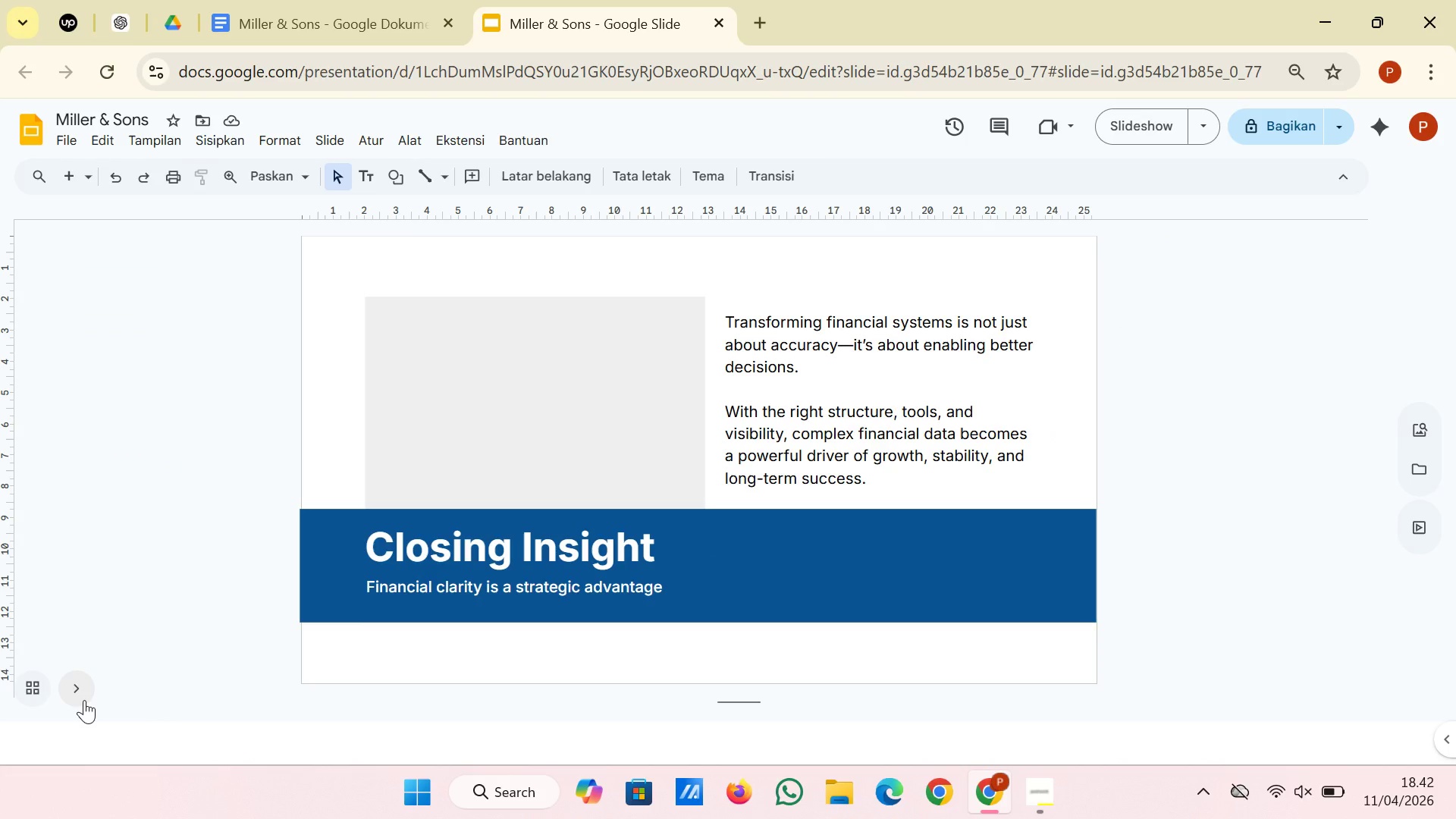 
left_click([84, 700])
 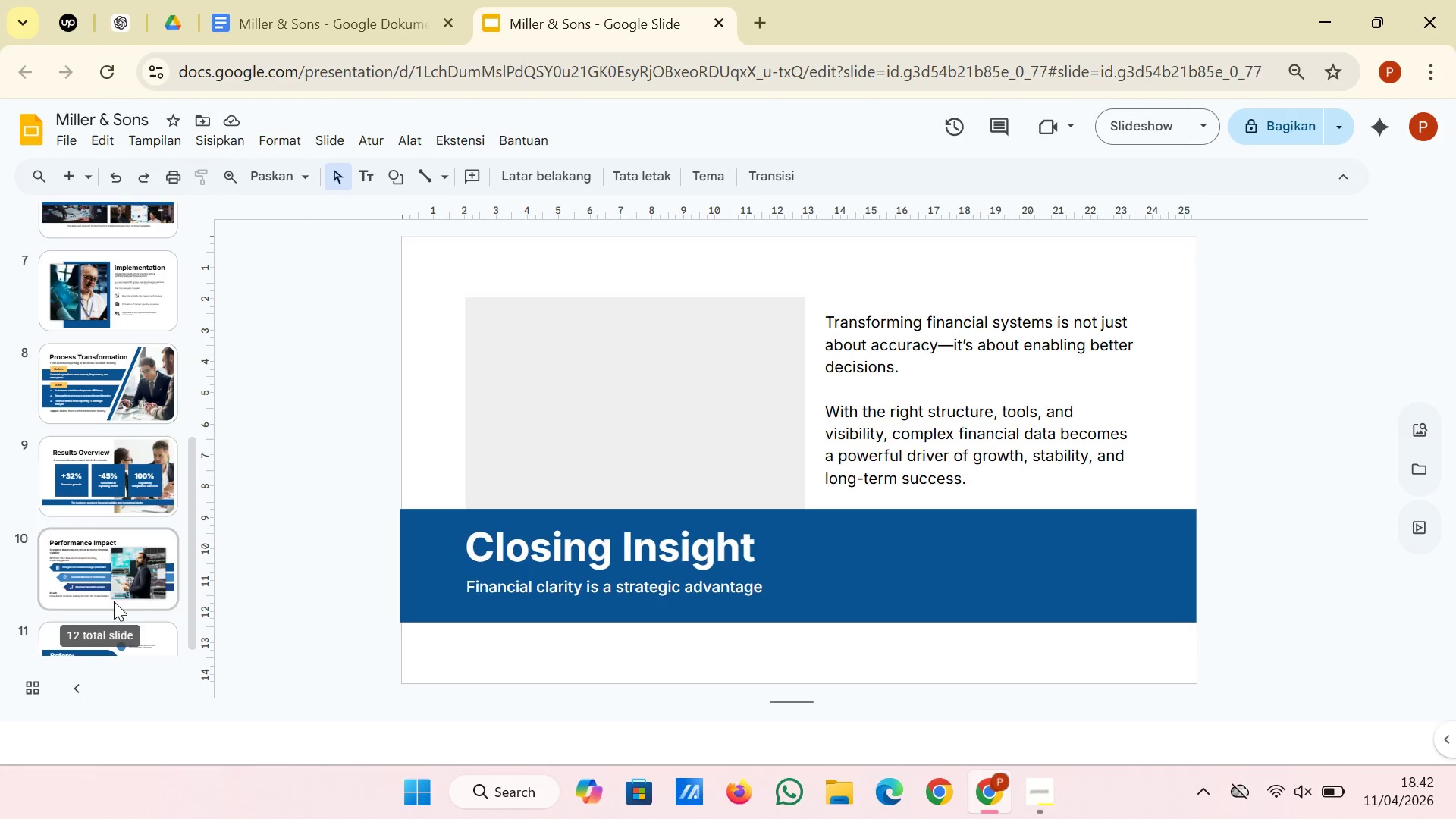 
left_click([118, 593])
 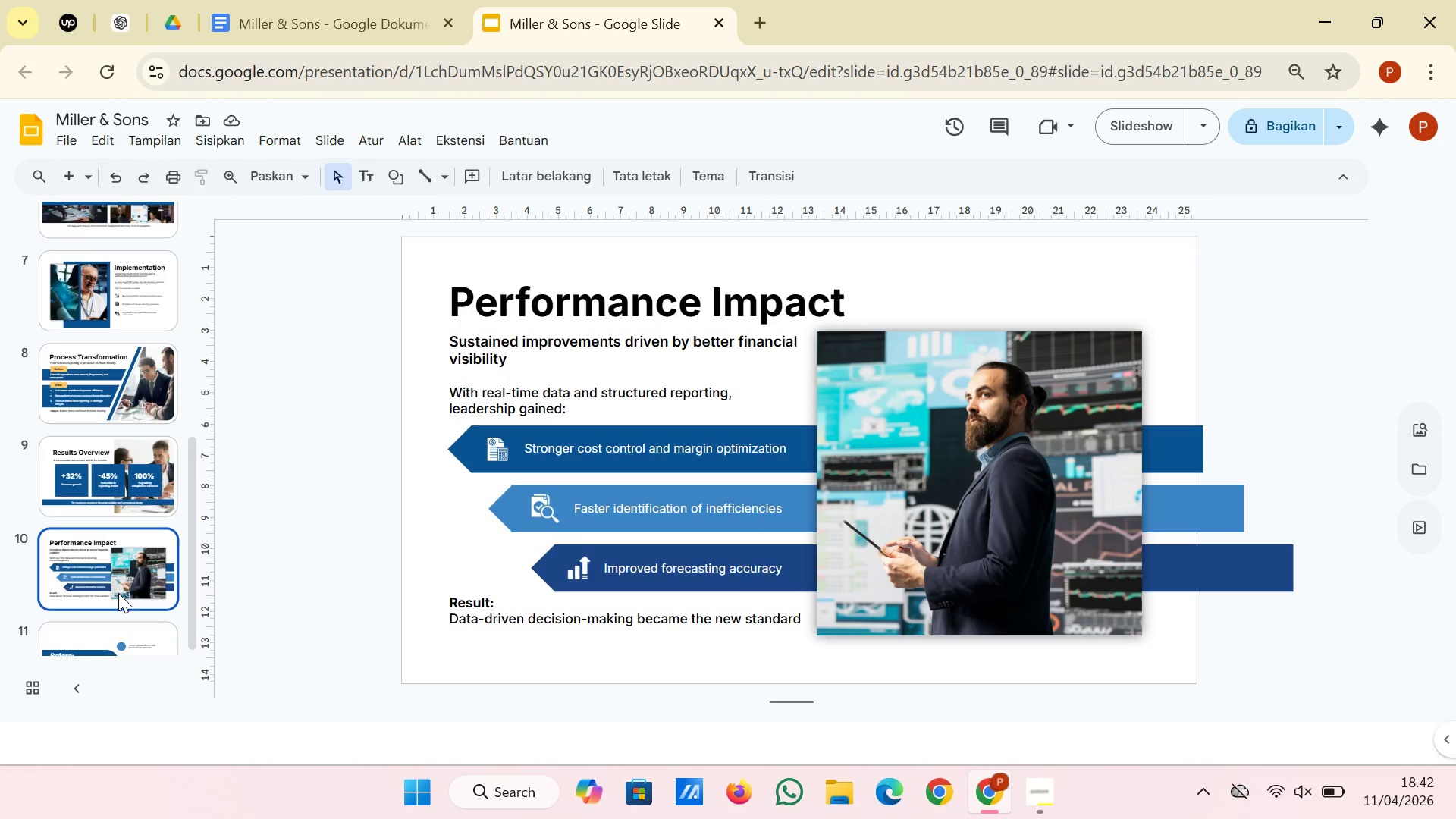 
key(ArrowDown)
 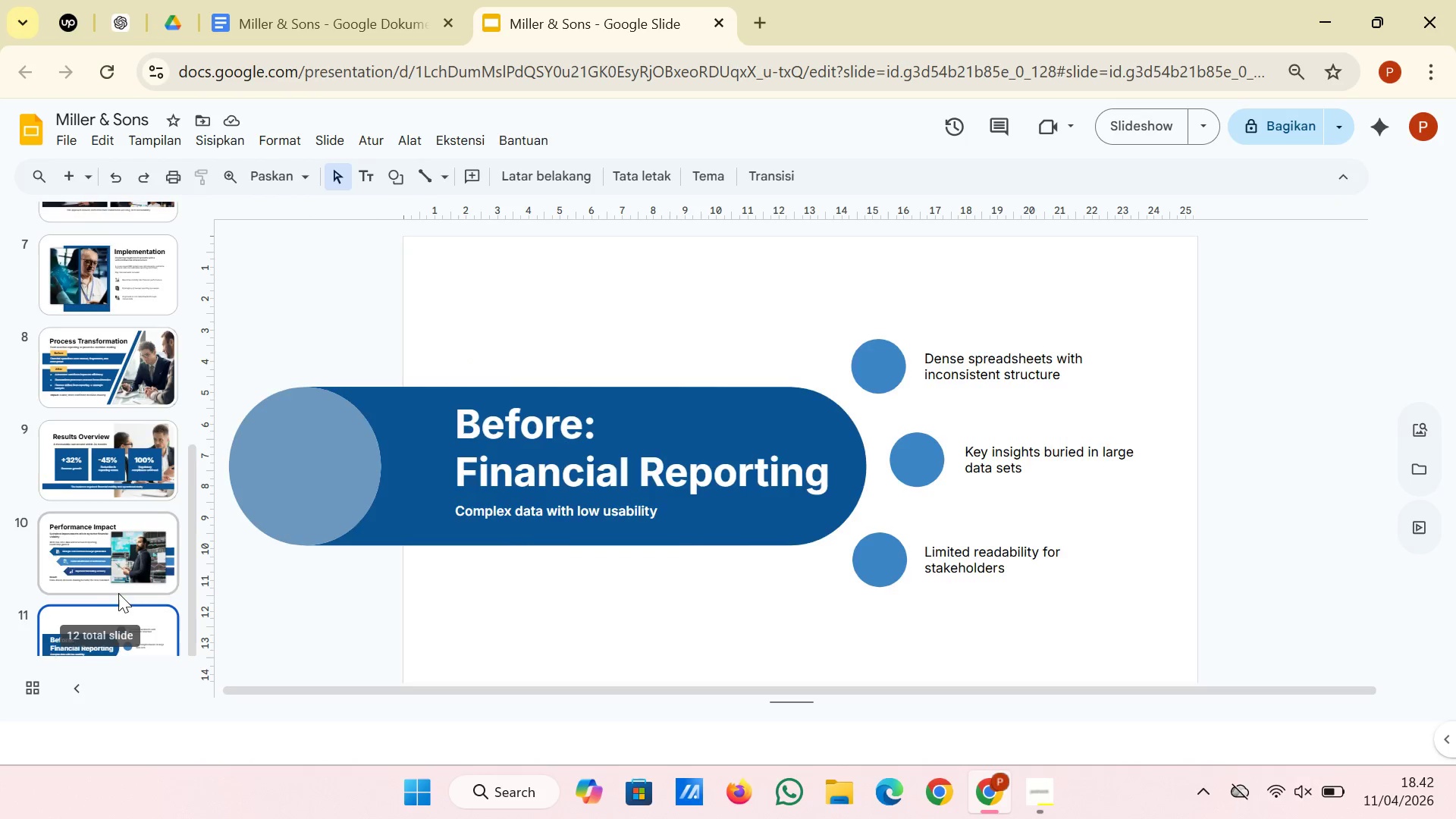 
key(ArrowDown)
 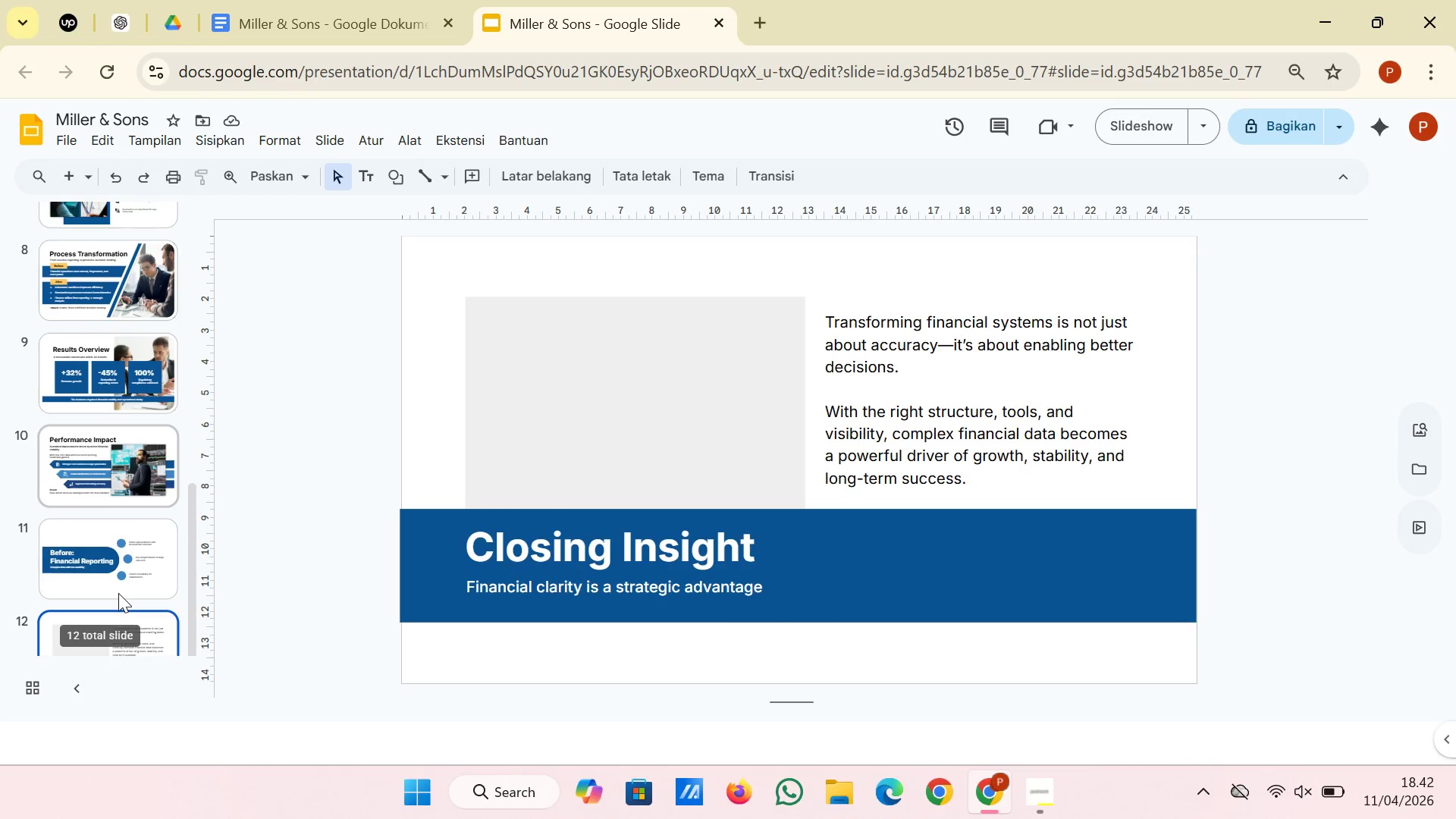 
key(ArrowDown)
 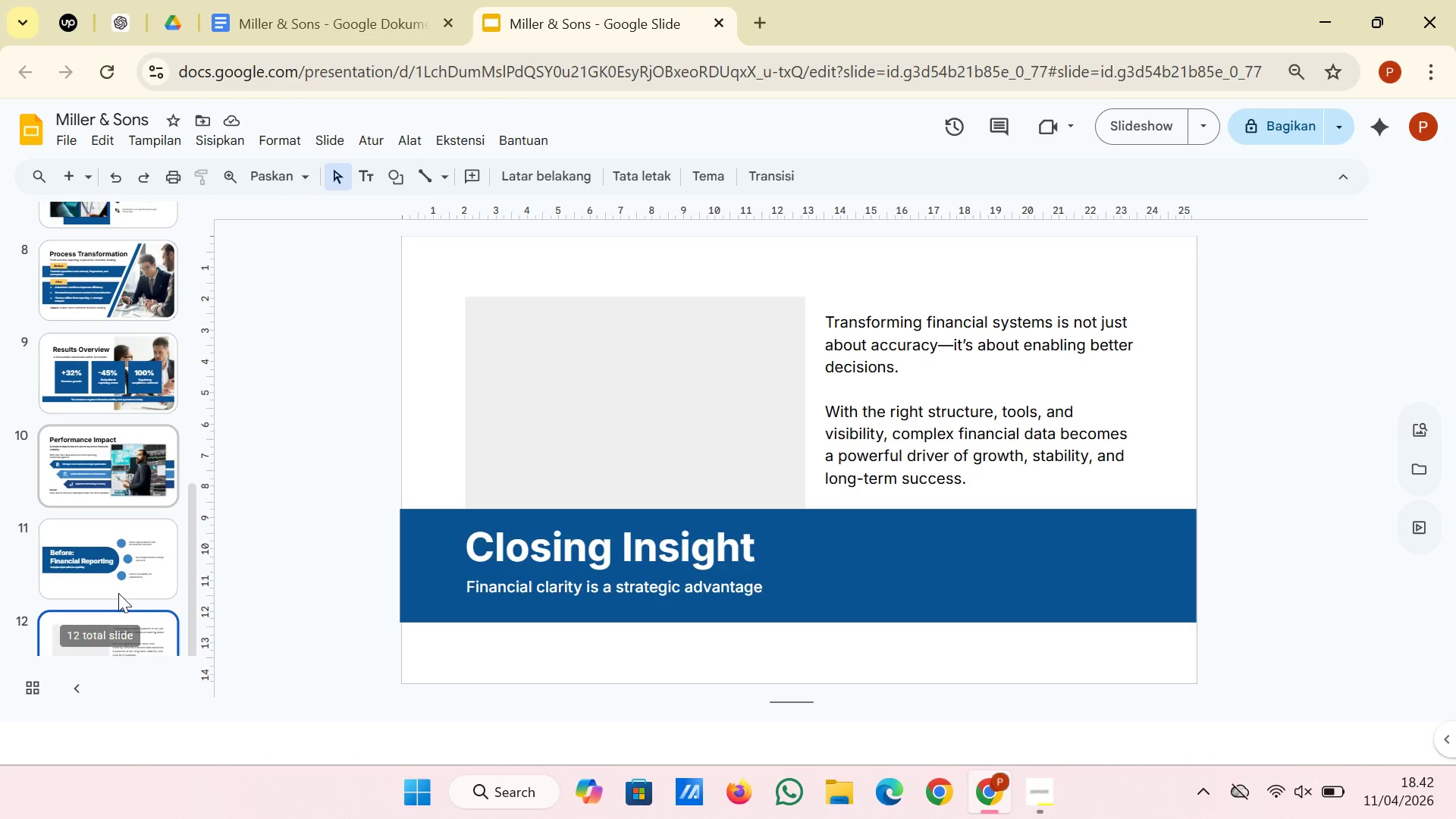 
key(ArrowDown)
 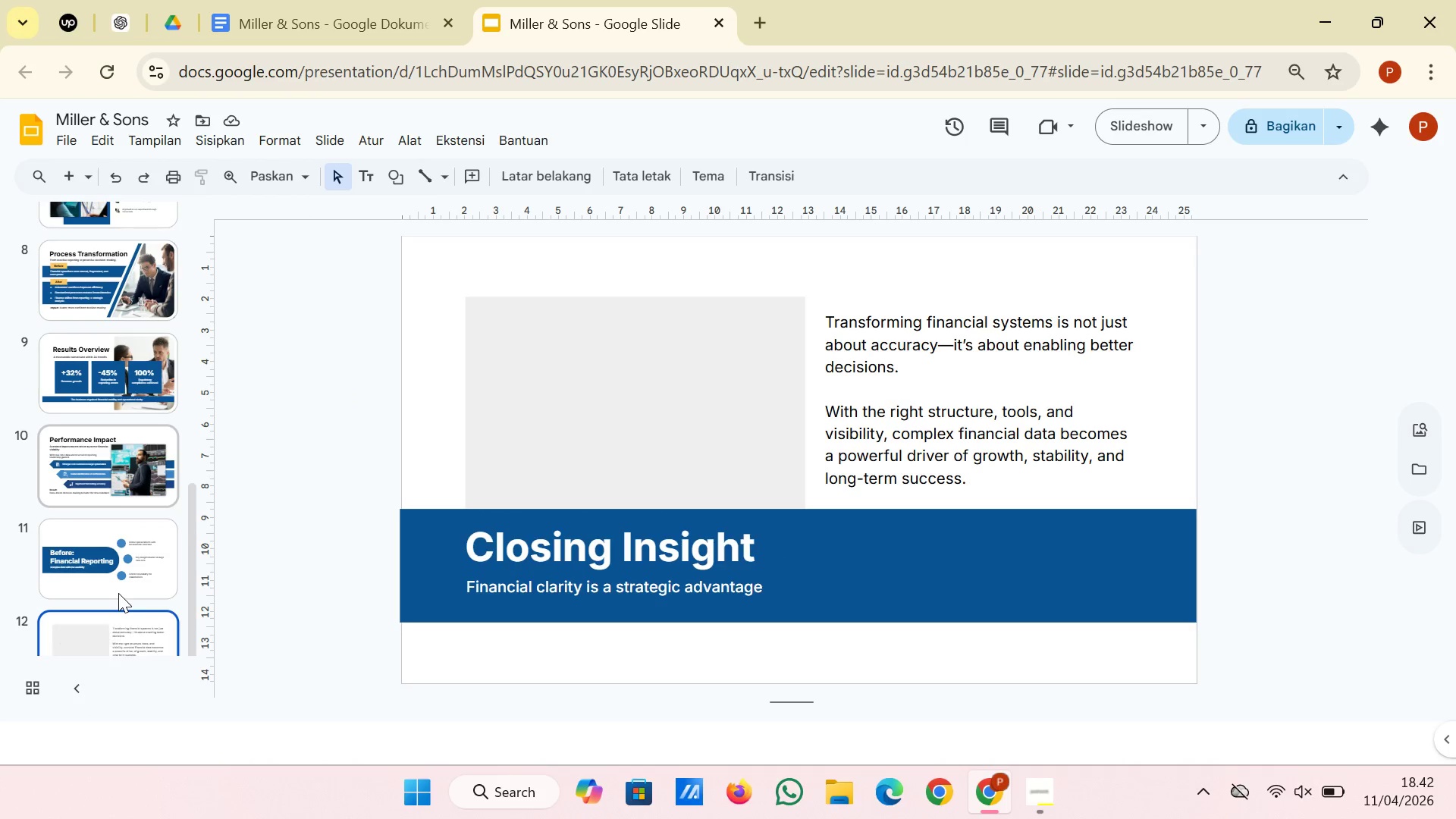 
key(ArrowDown)
 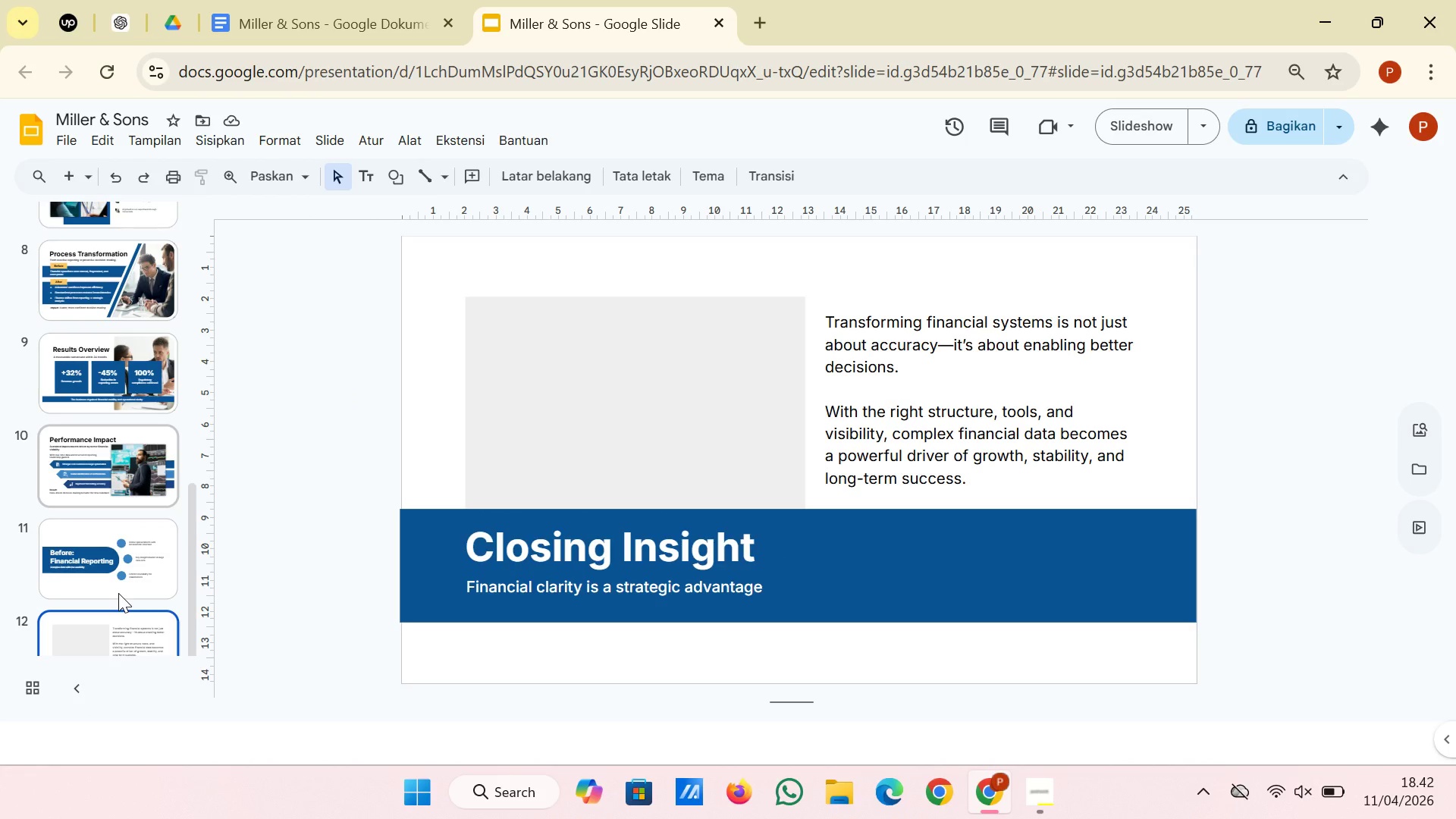 
key(ArrowDown)
 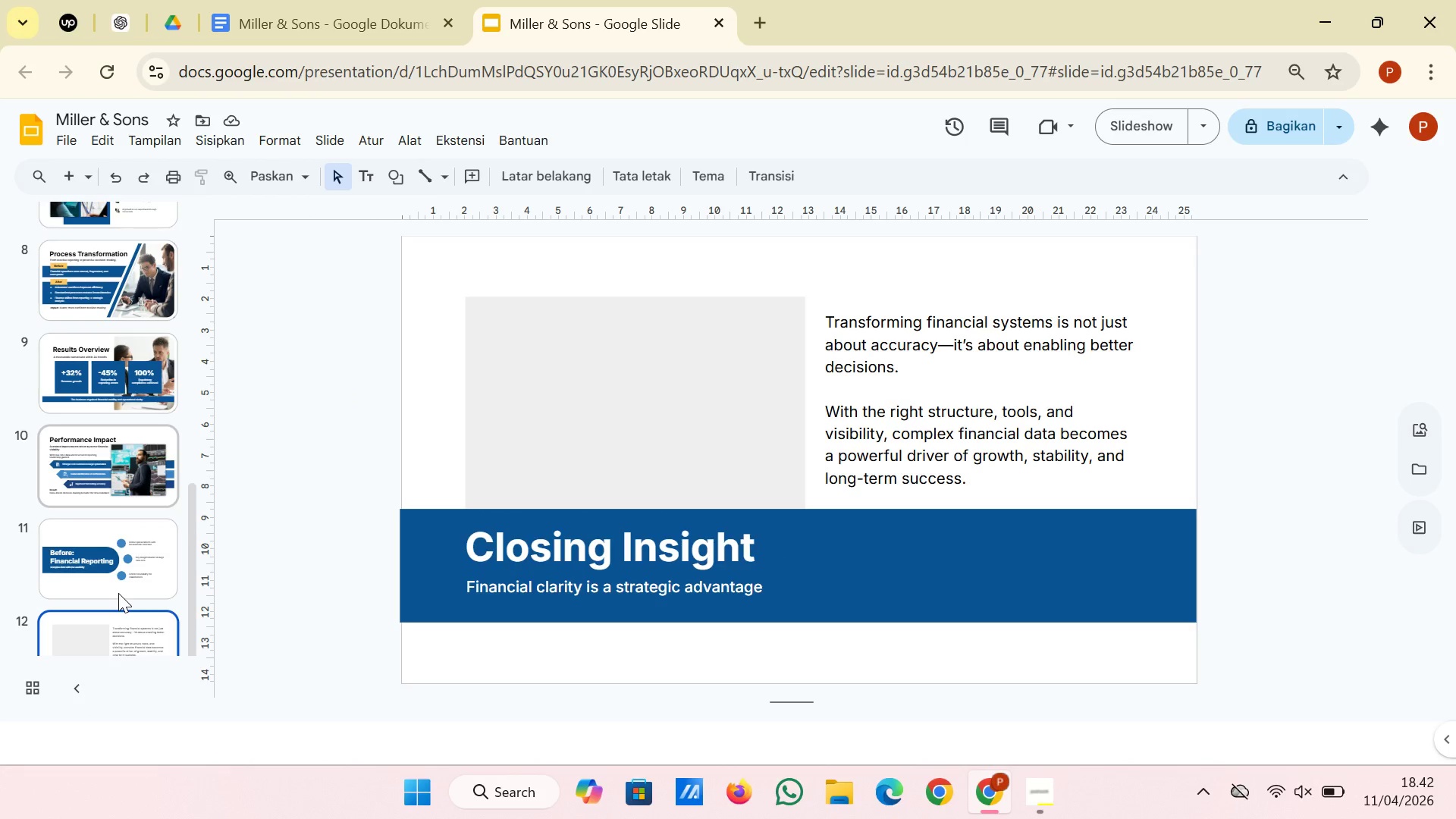 
key(ArrowDown)
 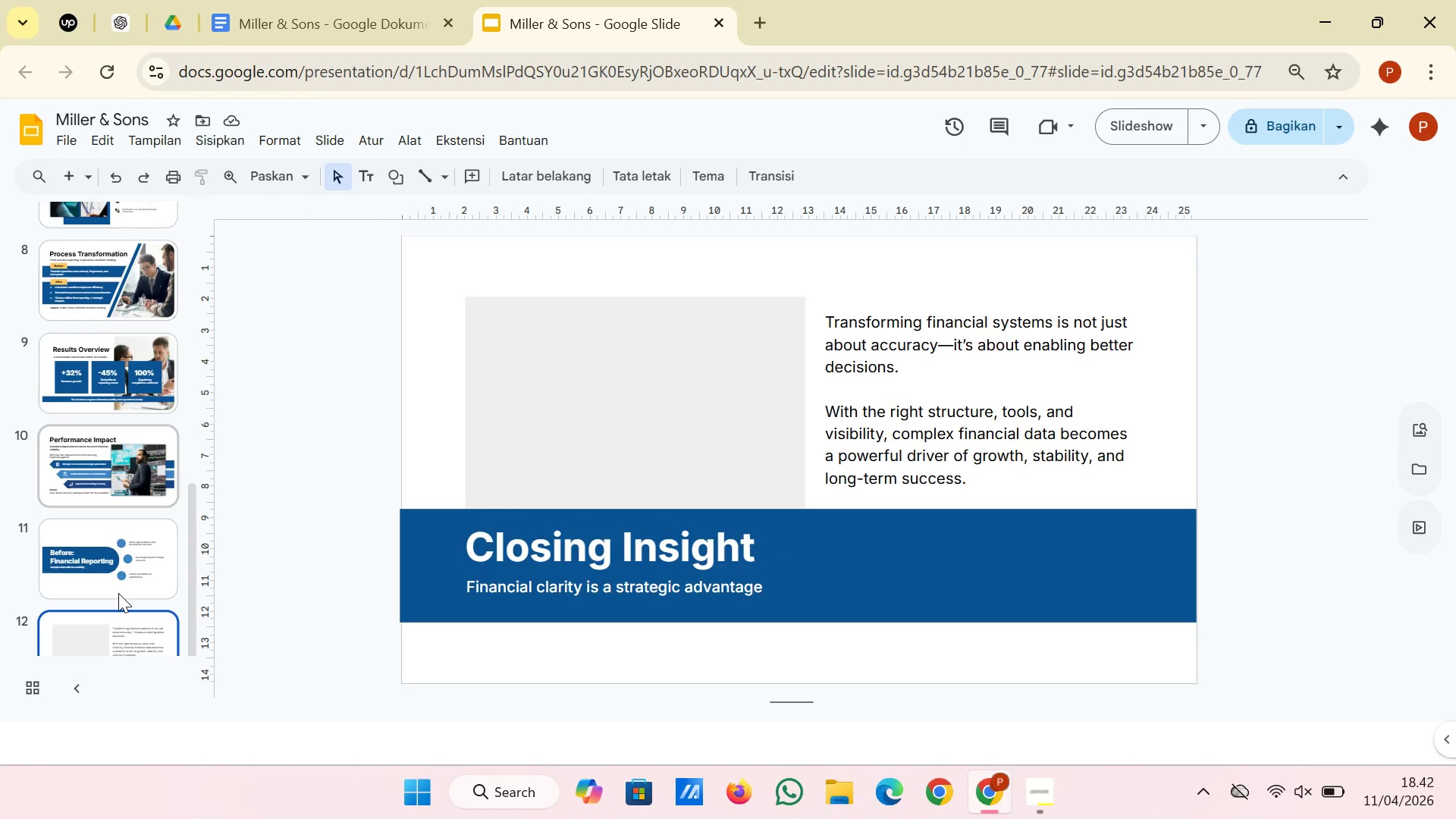 
key(ArrowDown)
 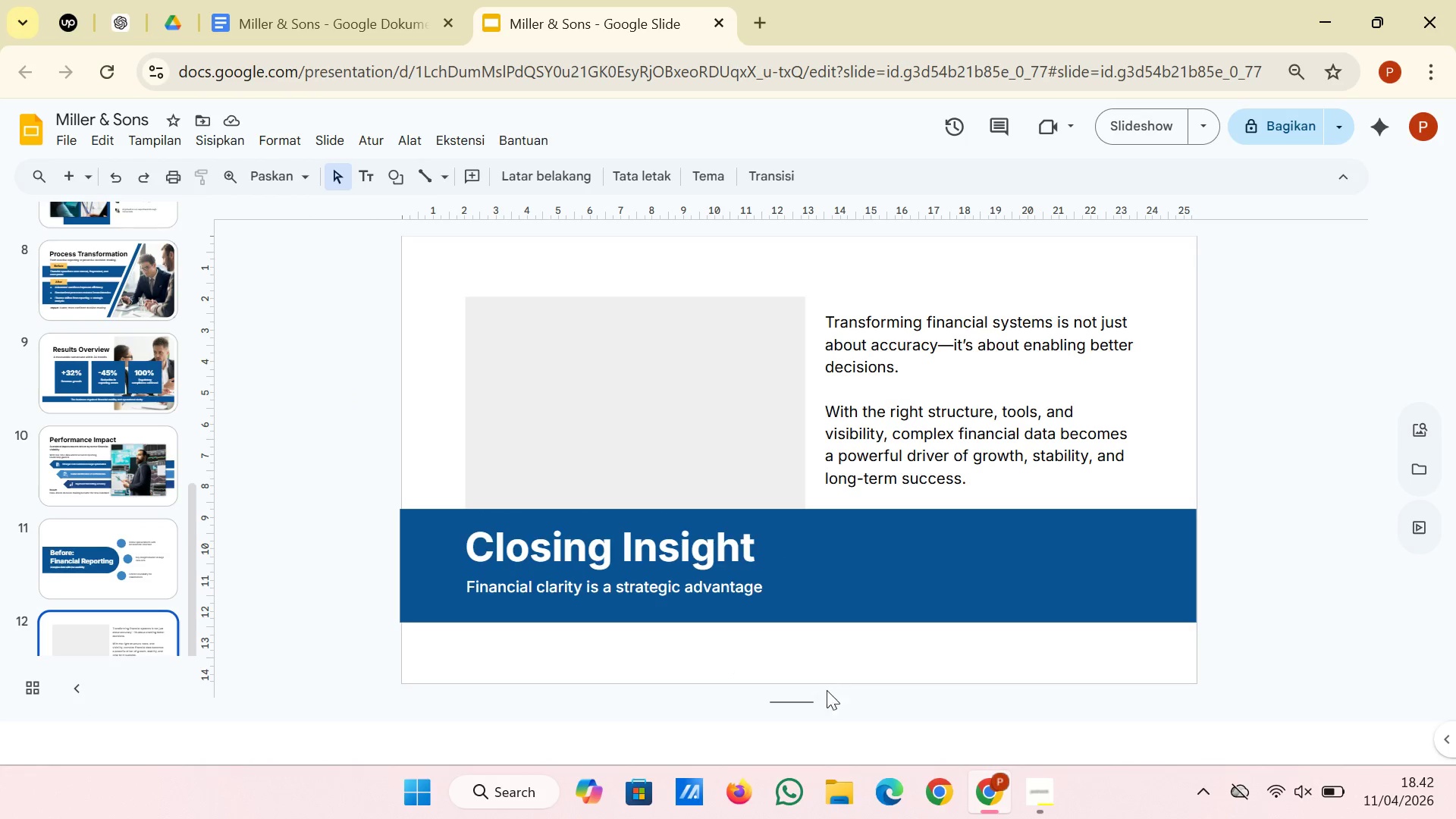 
left_click_drag(start_coordinate=[787, 705], to_coordinate=[787, 736])
 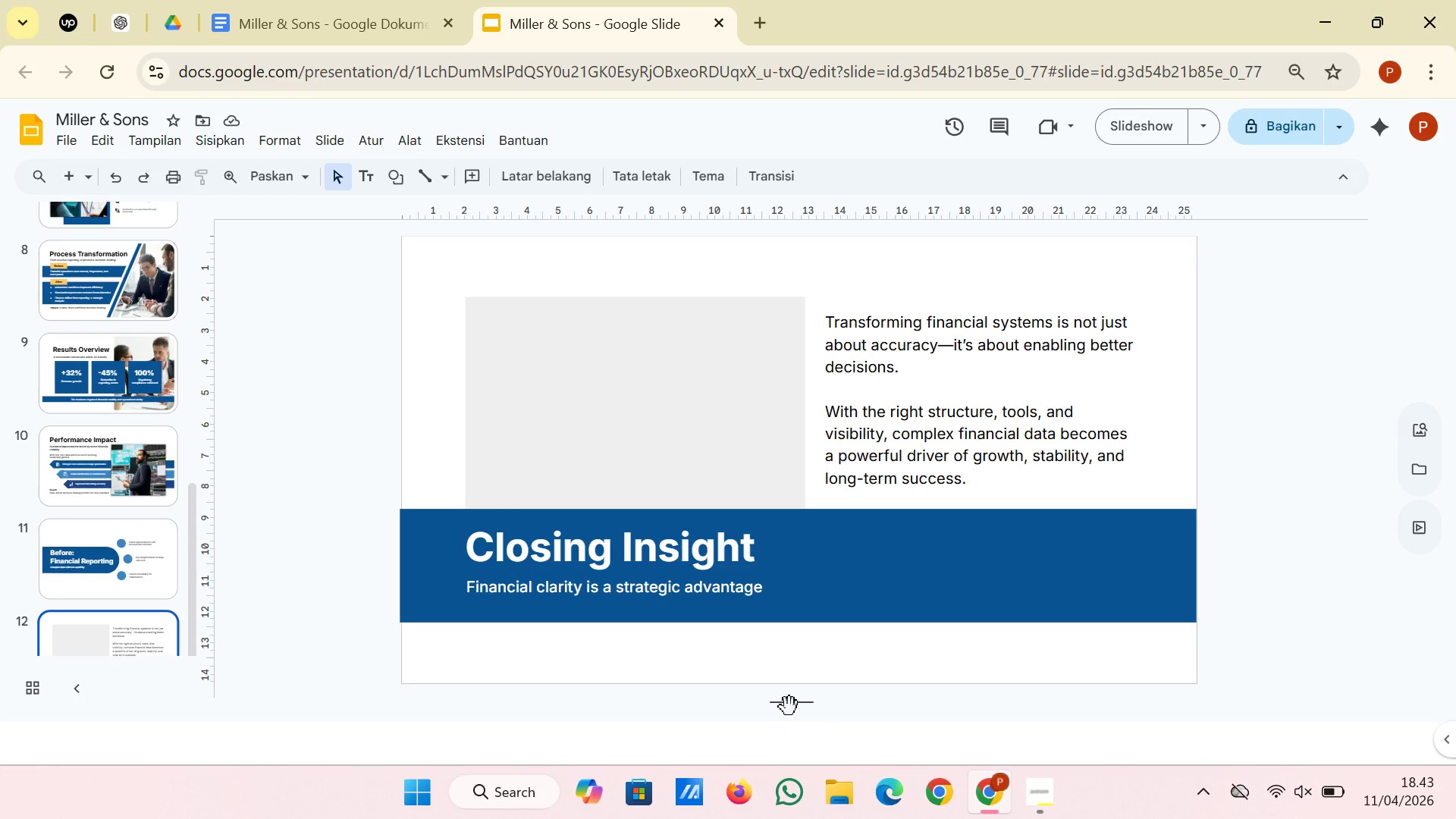 
left_click_drag(start_coordinate=[789, 707], to_coordinate=[805, 740])
 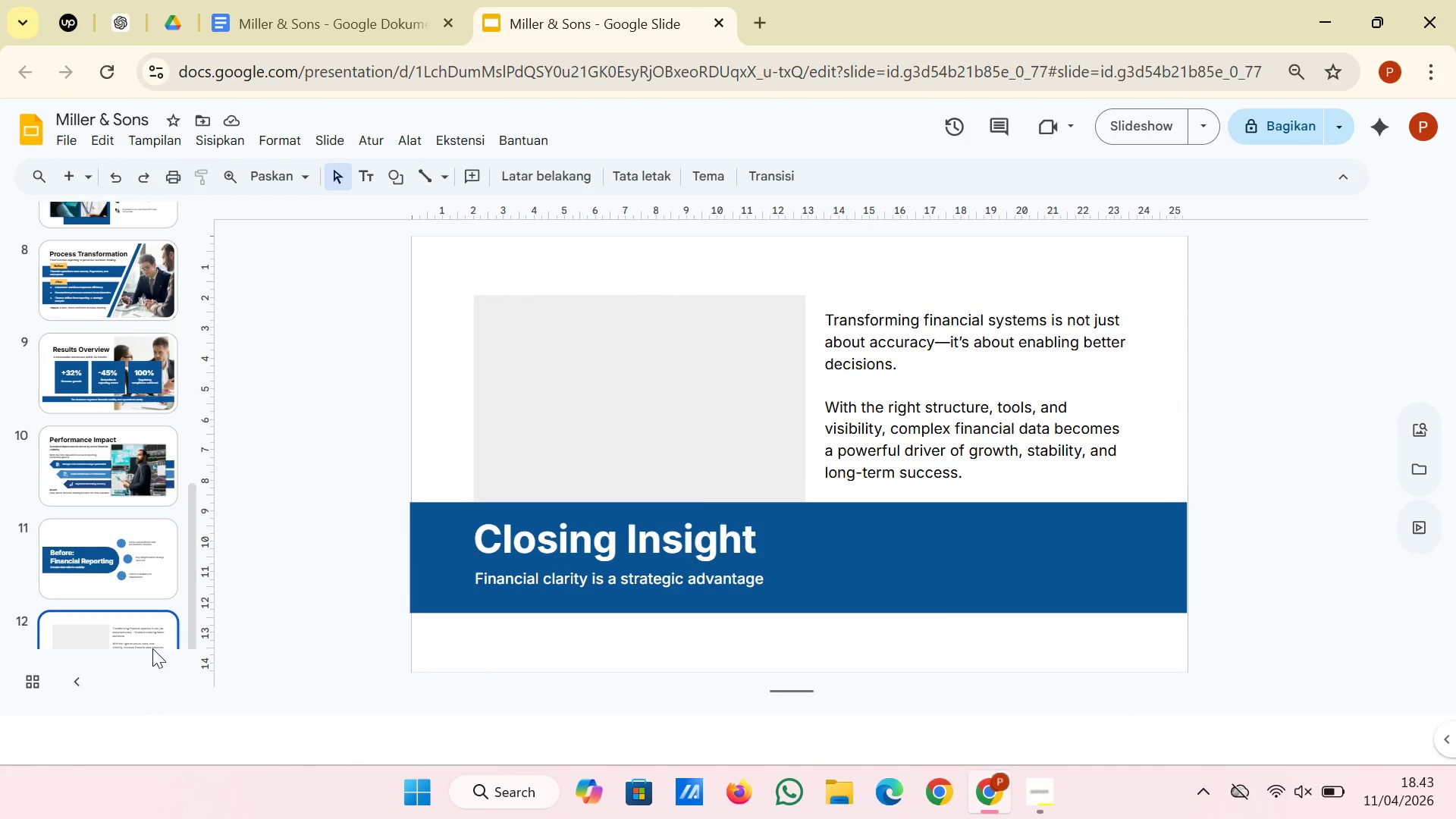 
scroll: coordinate [158, 580], scroll_direction: up, amount: 6.0
 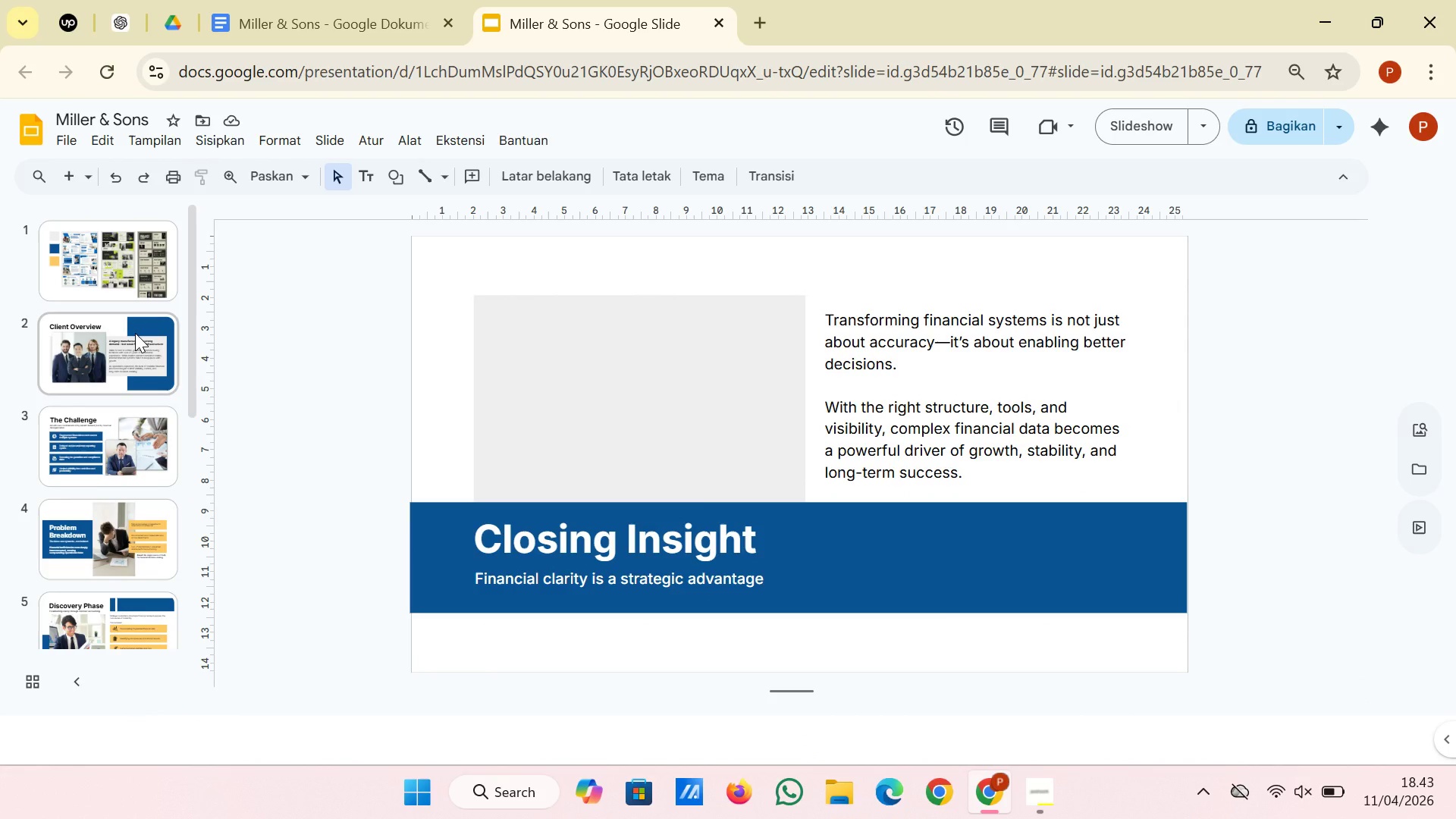 
scroll: coordinate [135, 333], scroll_direction: down, amount: 14.0
 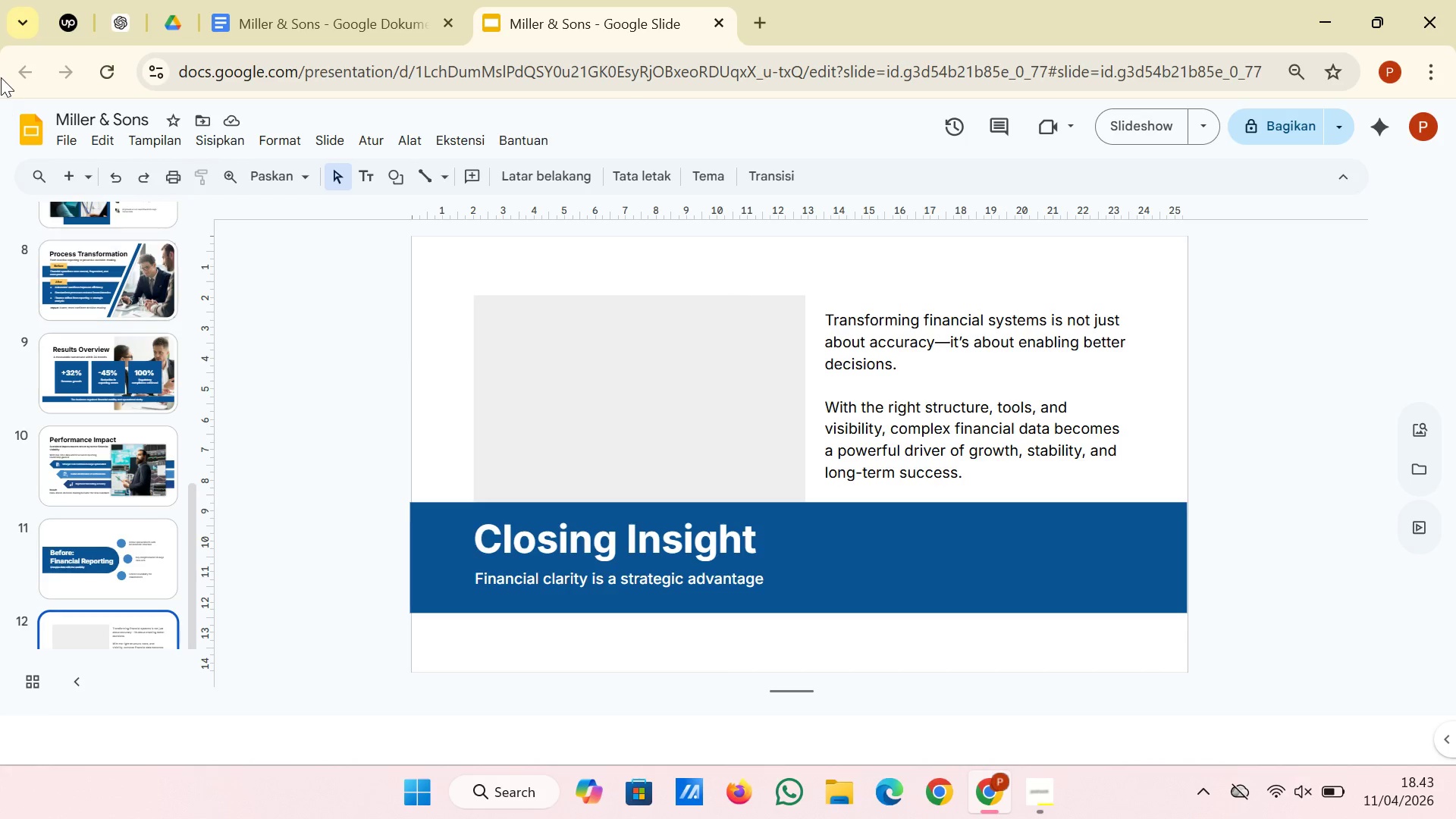 
mouse_move([89, 187])
 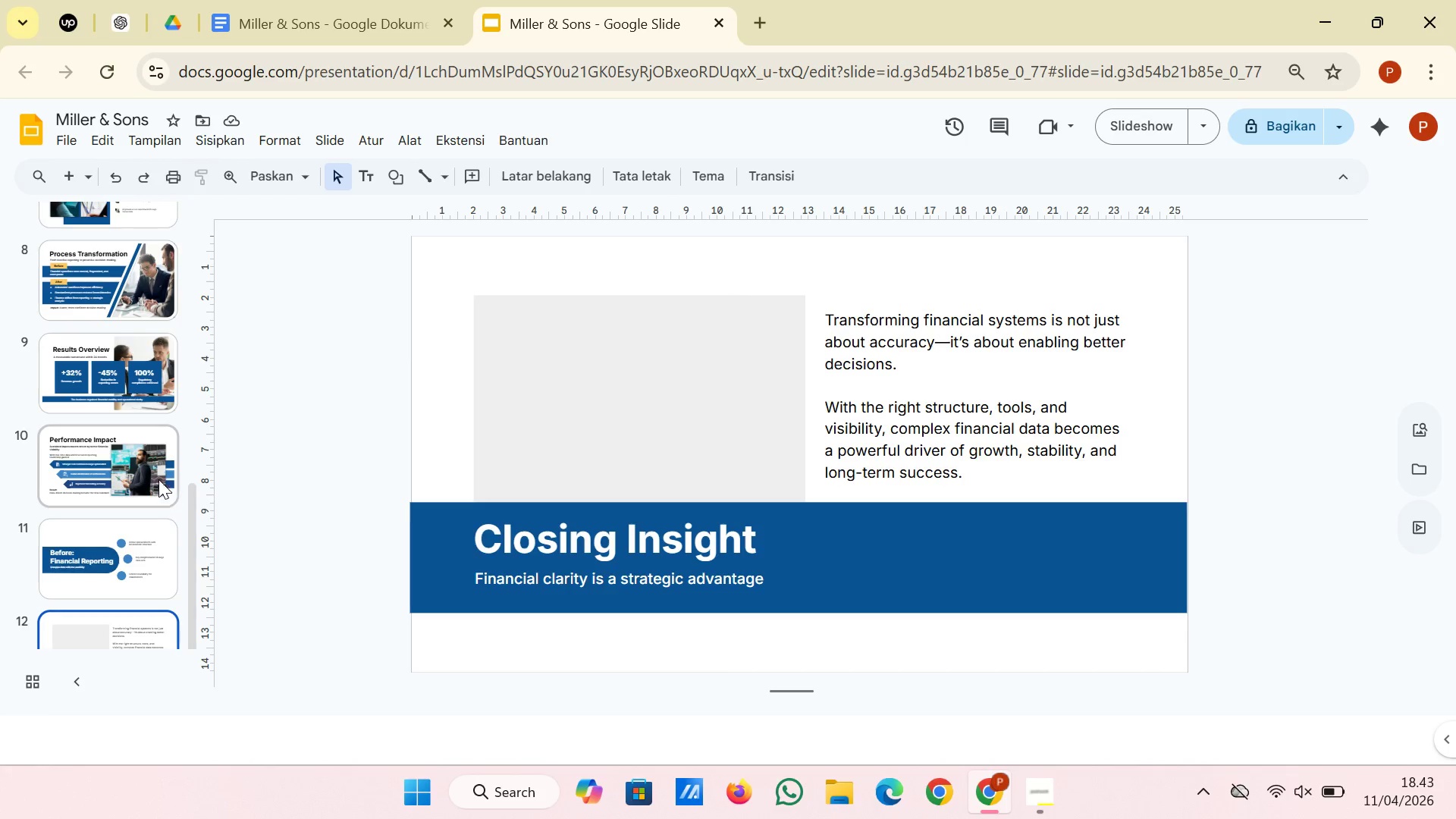 
left_click([153, 474])
 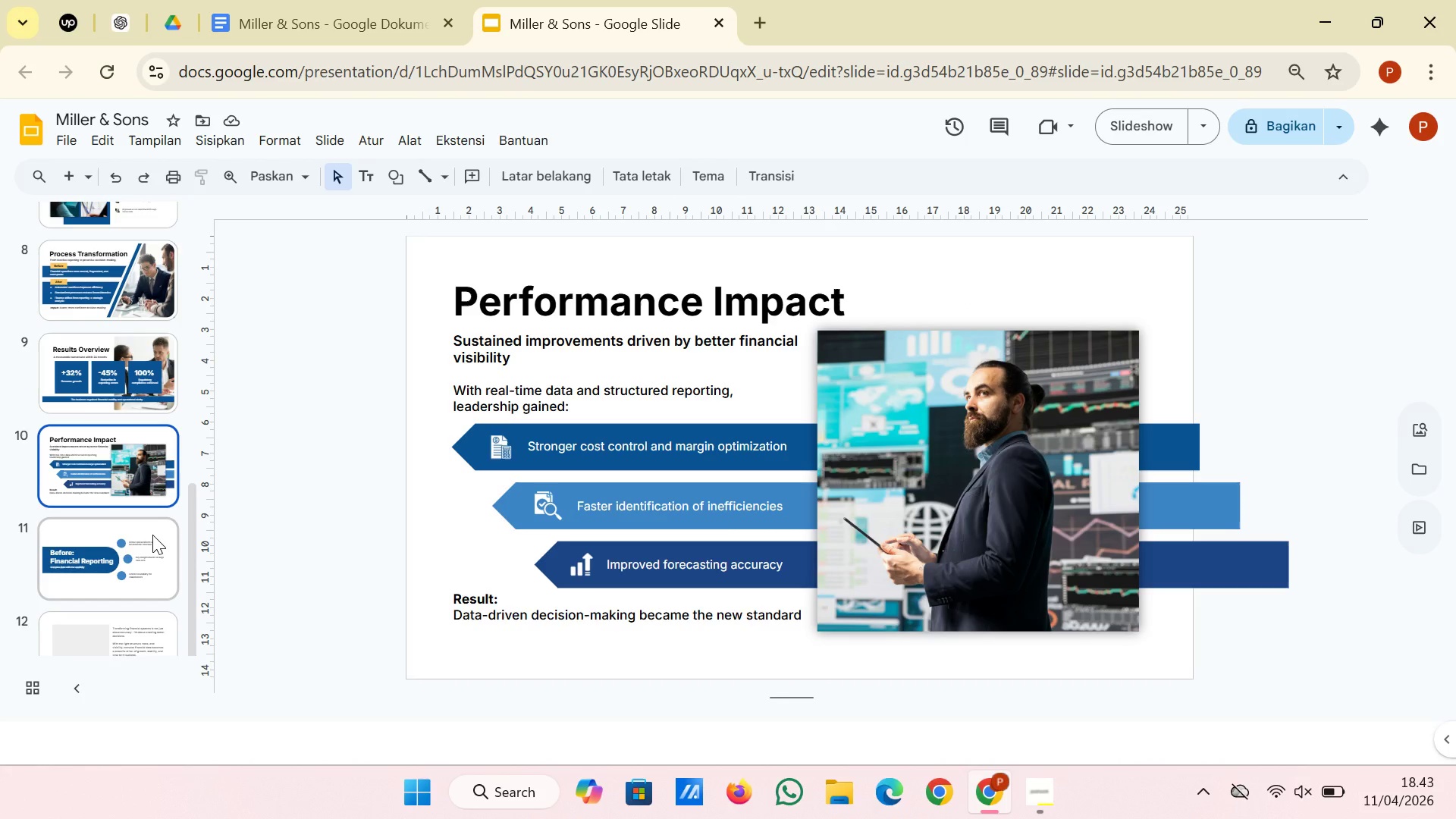 
left_click([152, 535])
 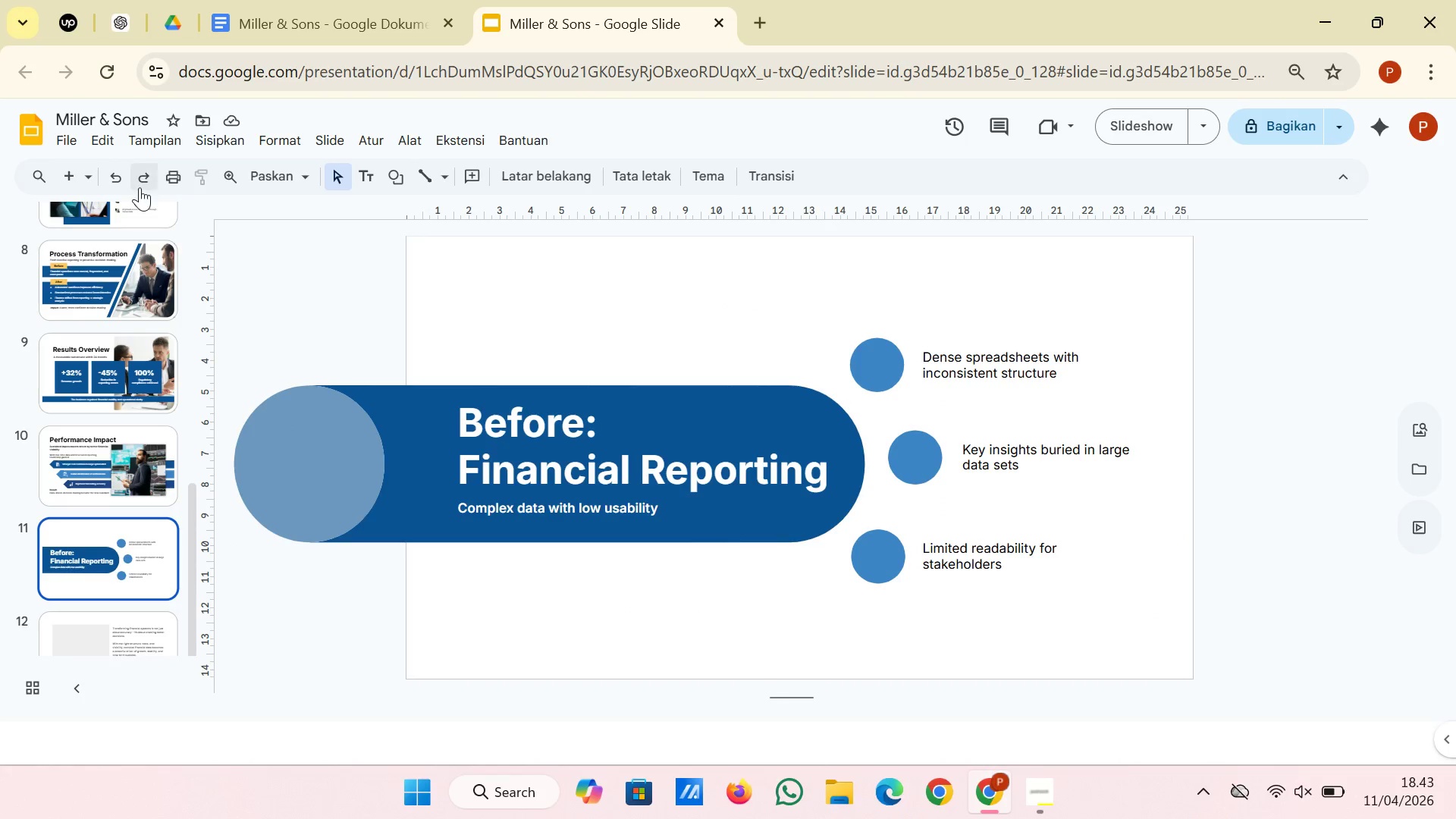 
left_click([69, 174])
 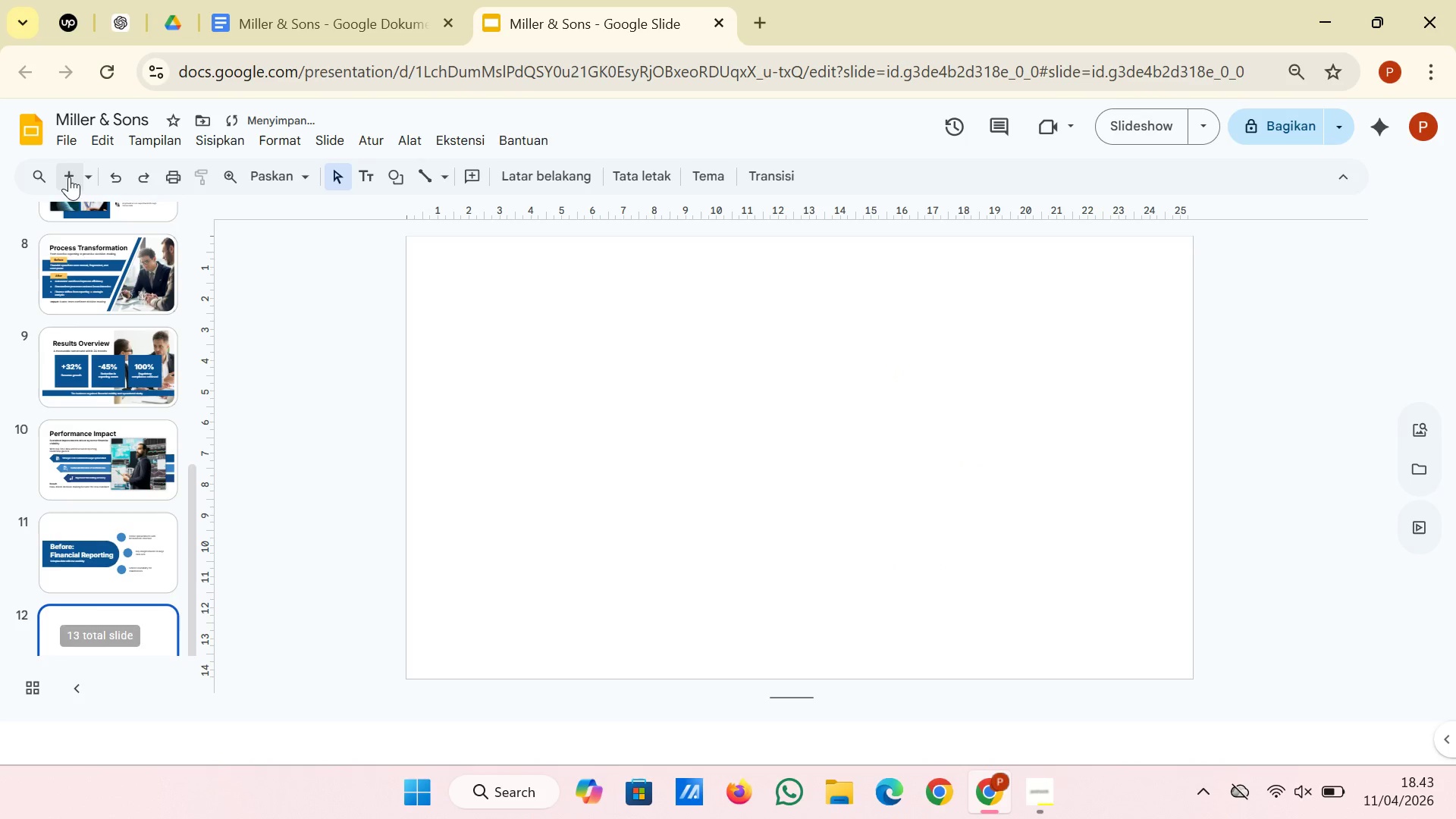 
scroll: coordinate [72, 301], scroll_direction: down, amount: 4.0
 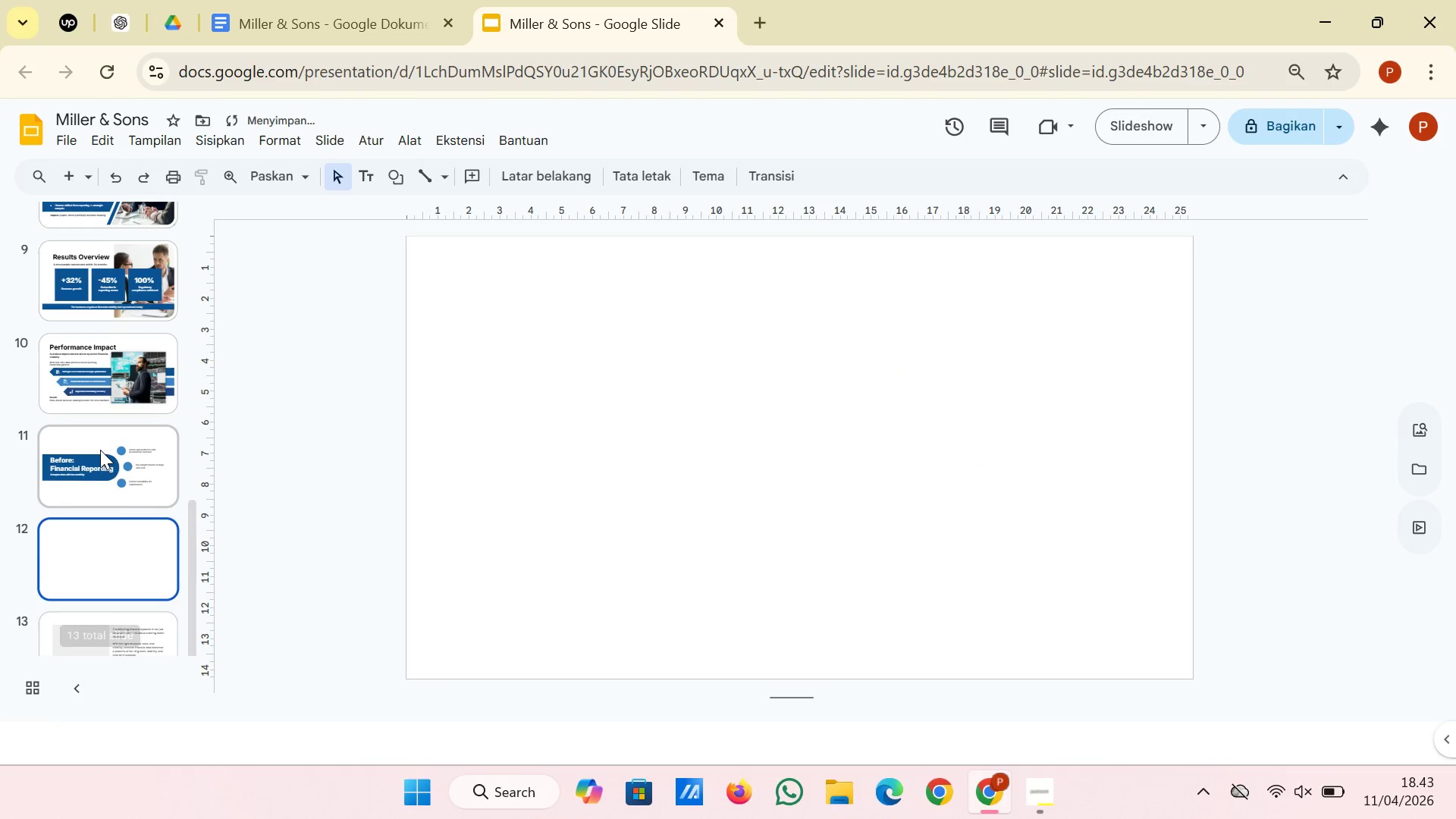 
left_click([101, 450])
 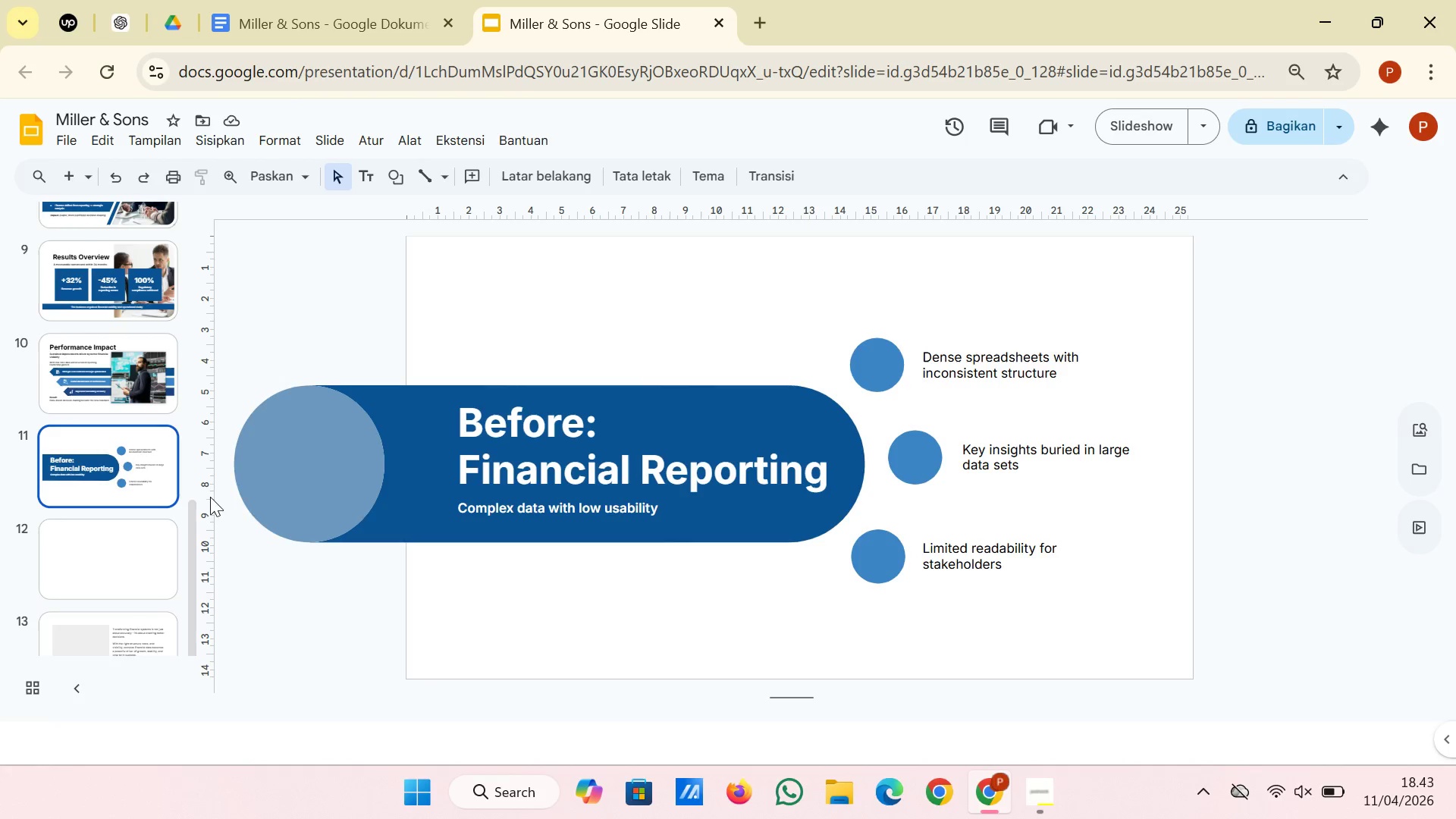 
wait(5.08)
 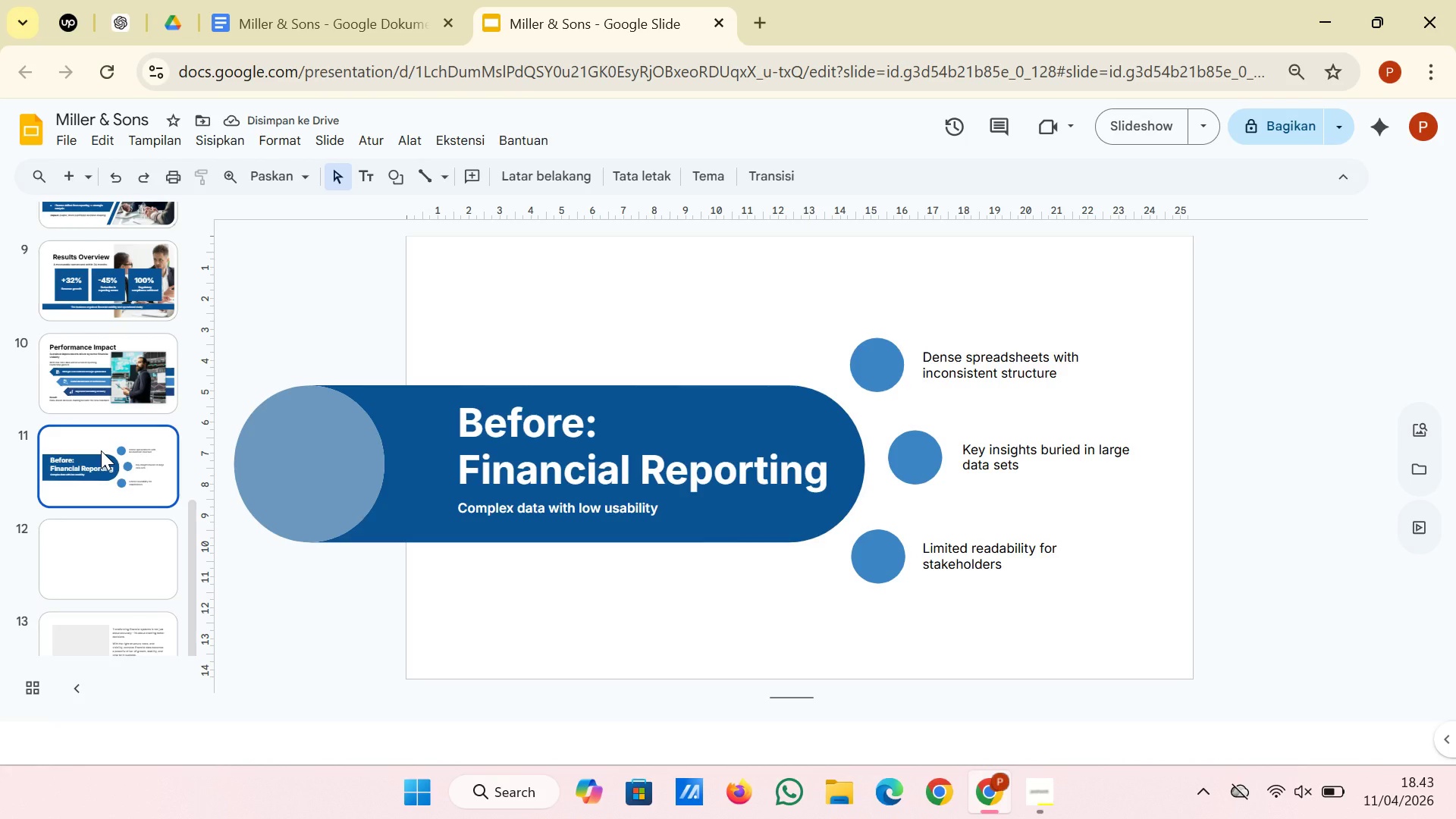 
left_click([326, 466])
 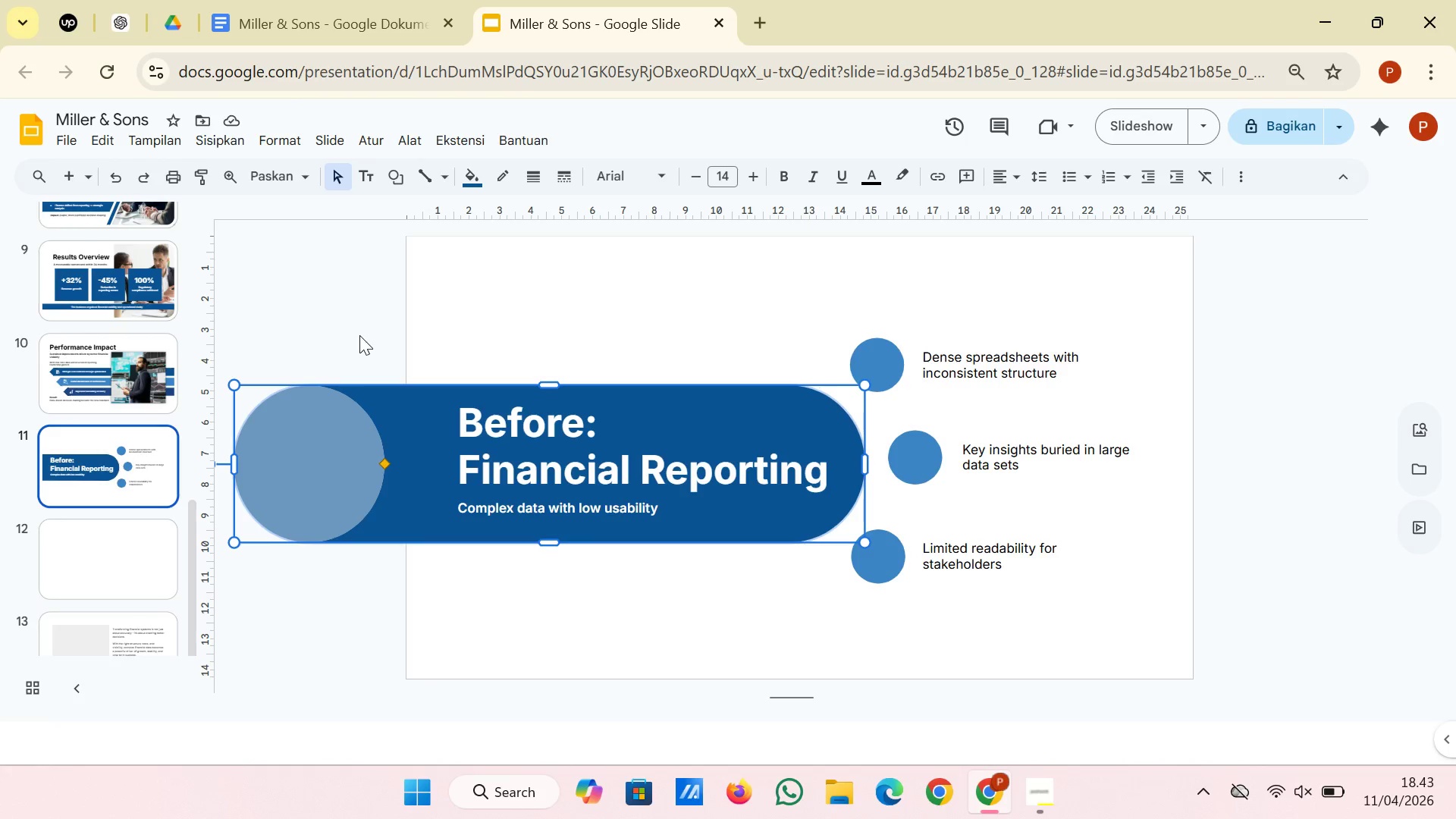 
left_click([344, 299])
 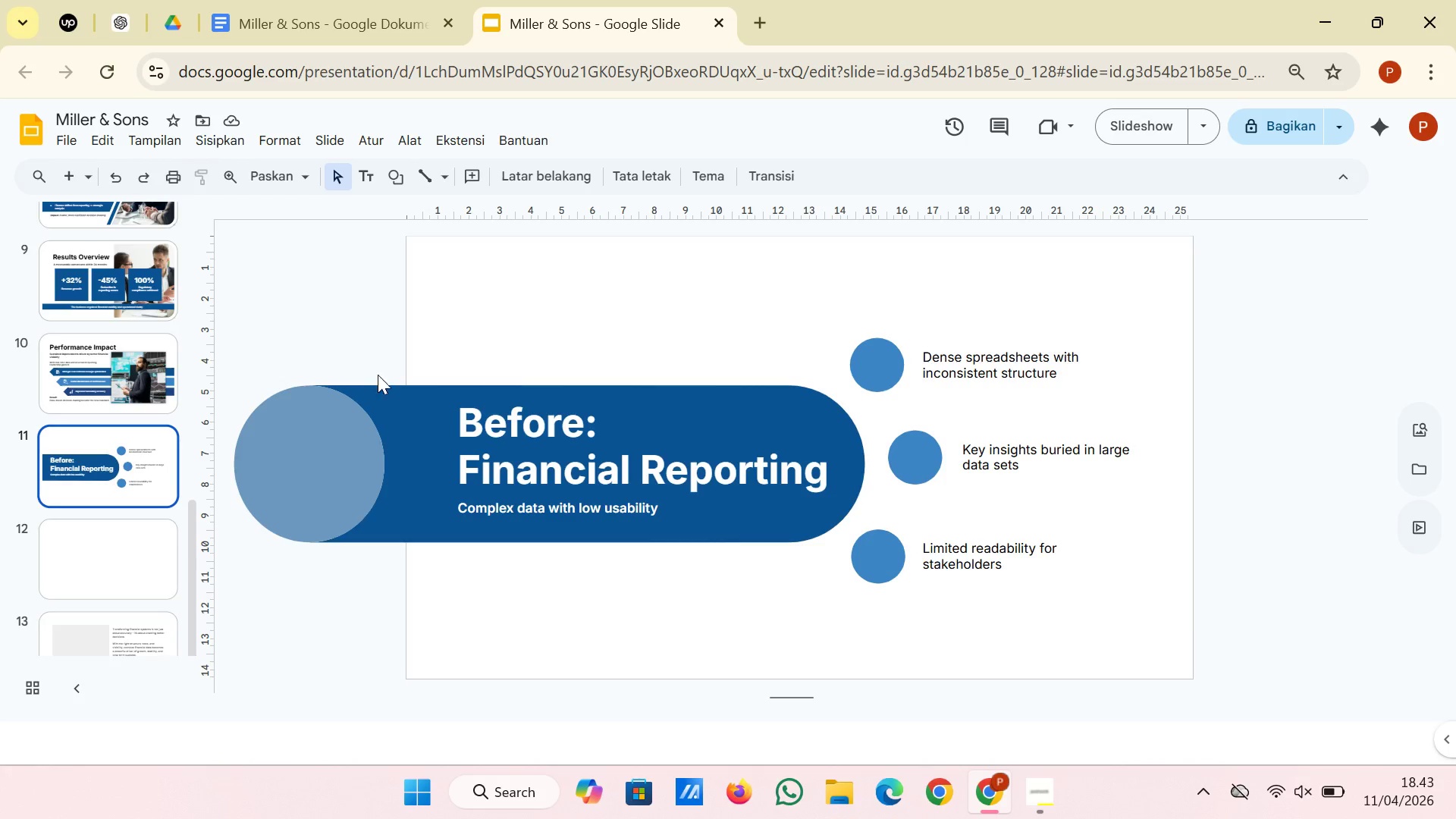 
wait(9.48)
 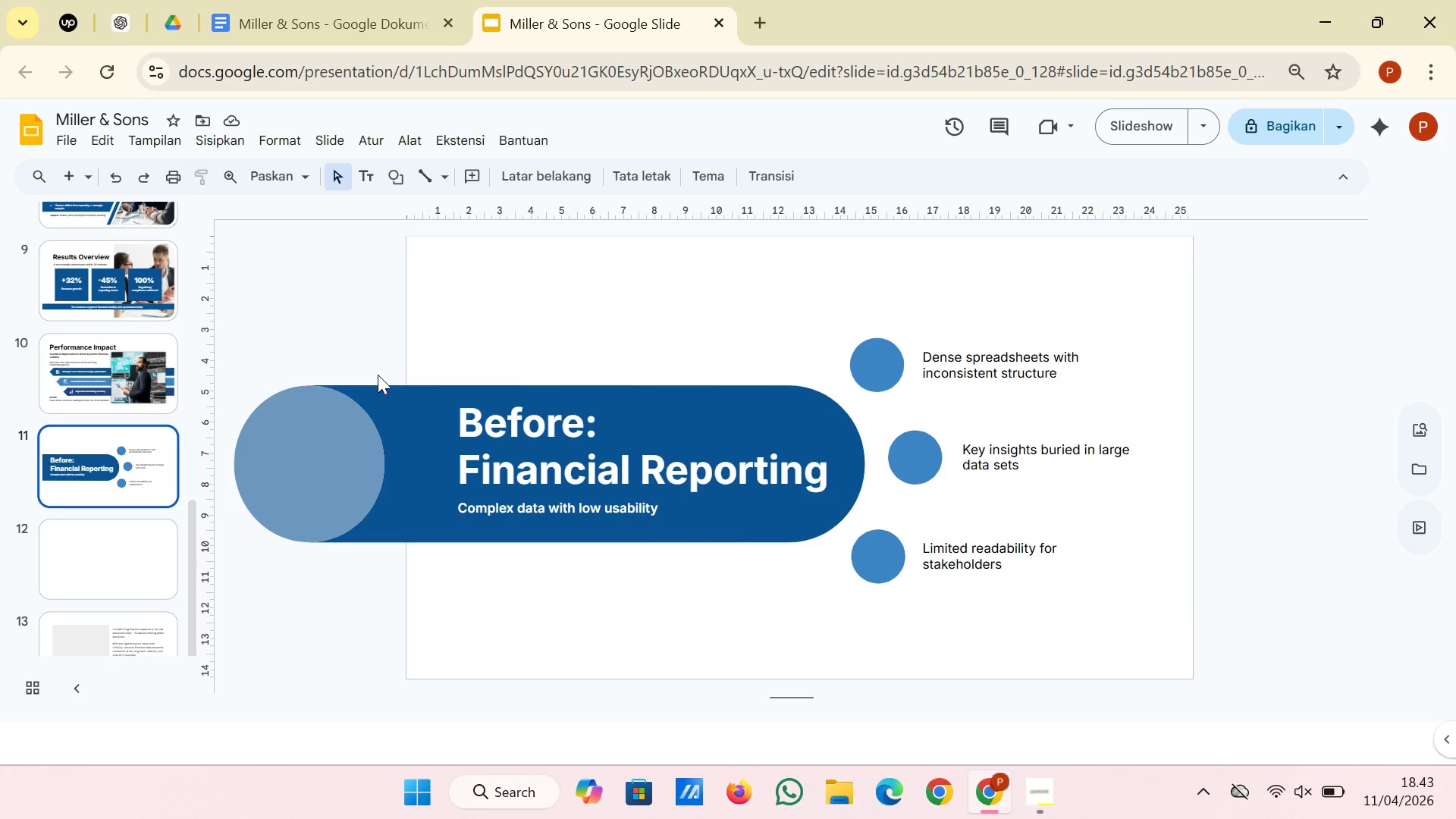 
left_click([689, 450])
 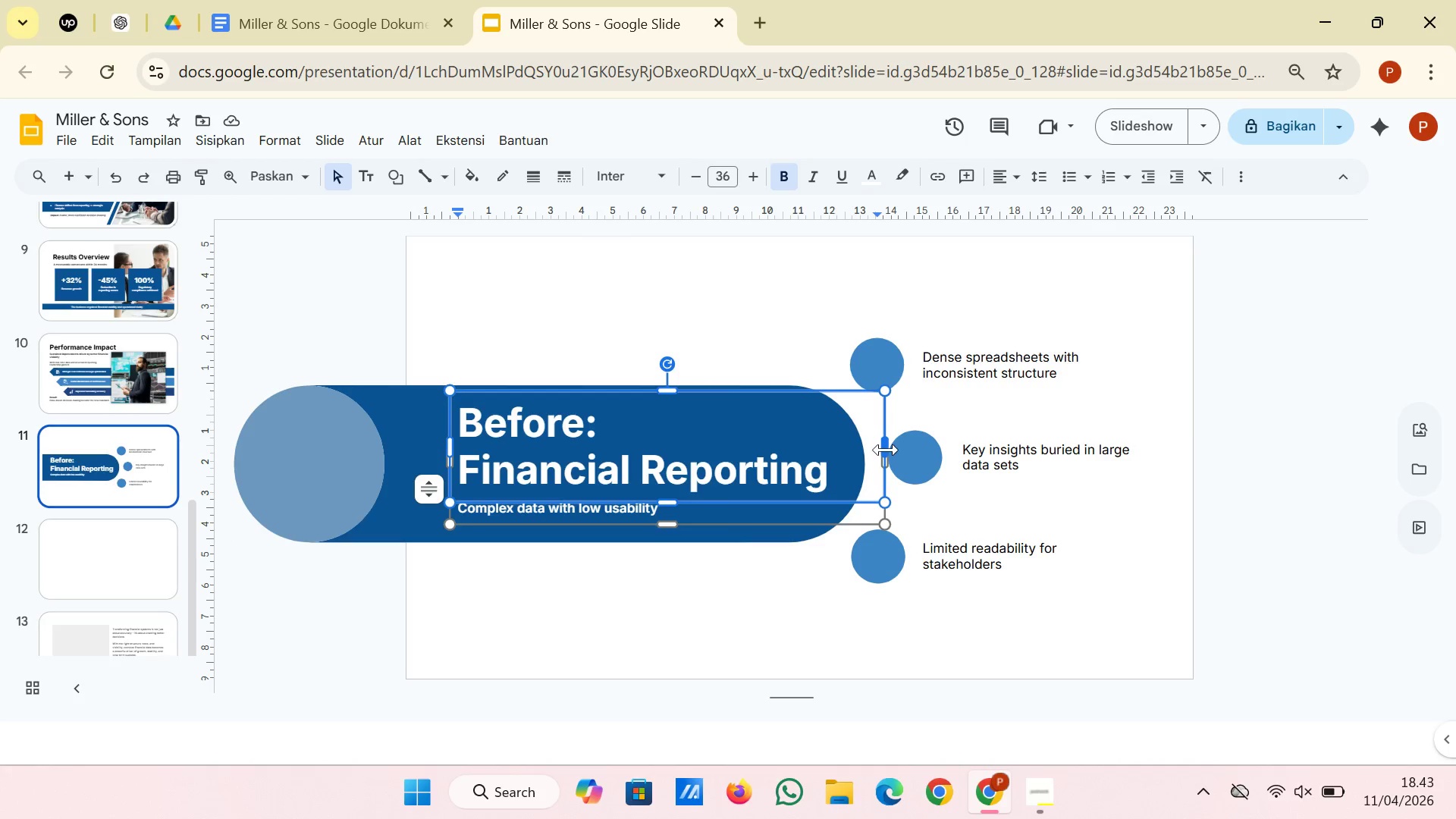 
left_click_drag(start_coordinate=[886, 450], to_coordinate=[858, 450])
 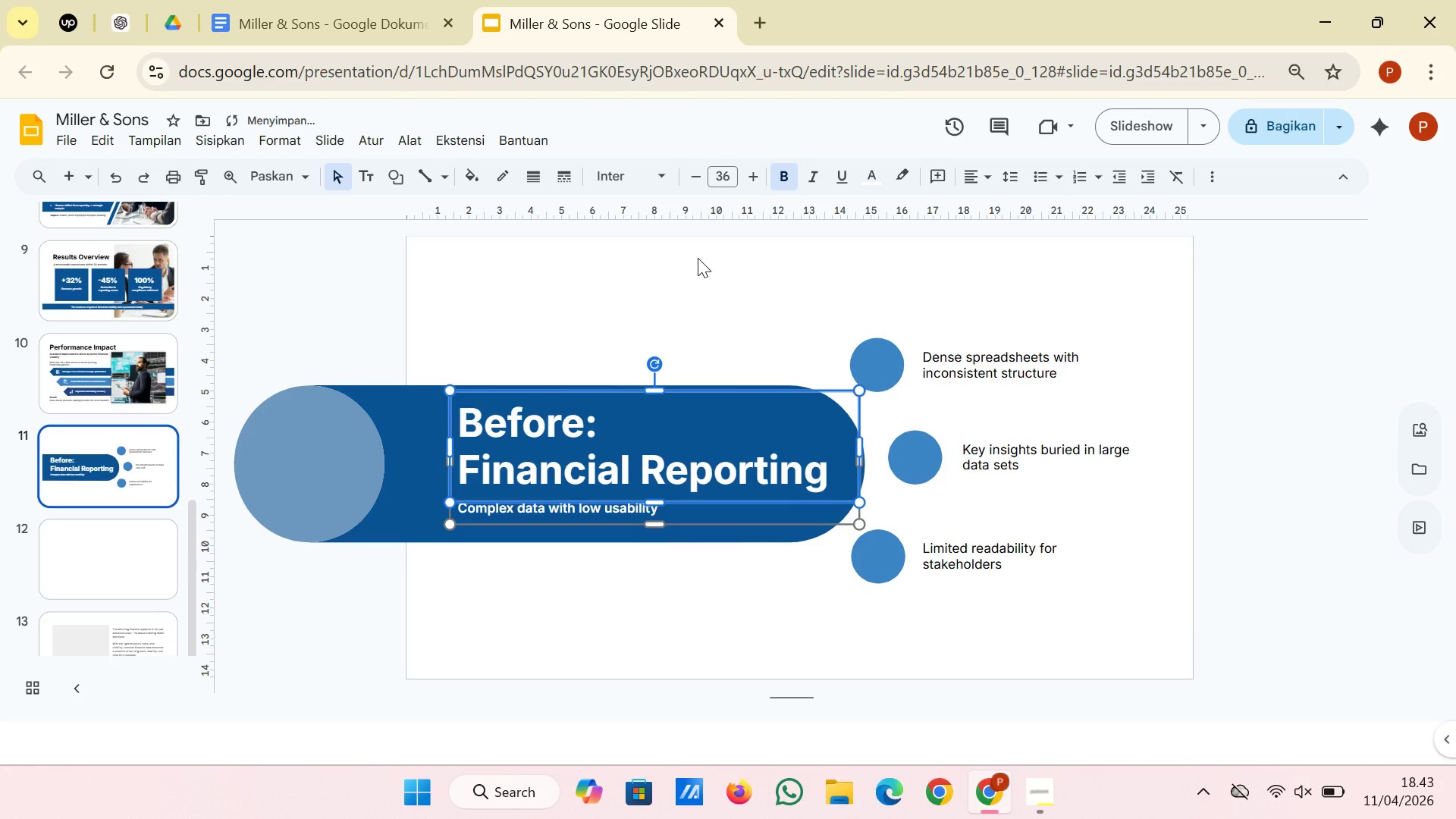 
left_click([698, 258])
 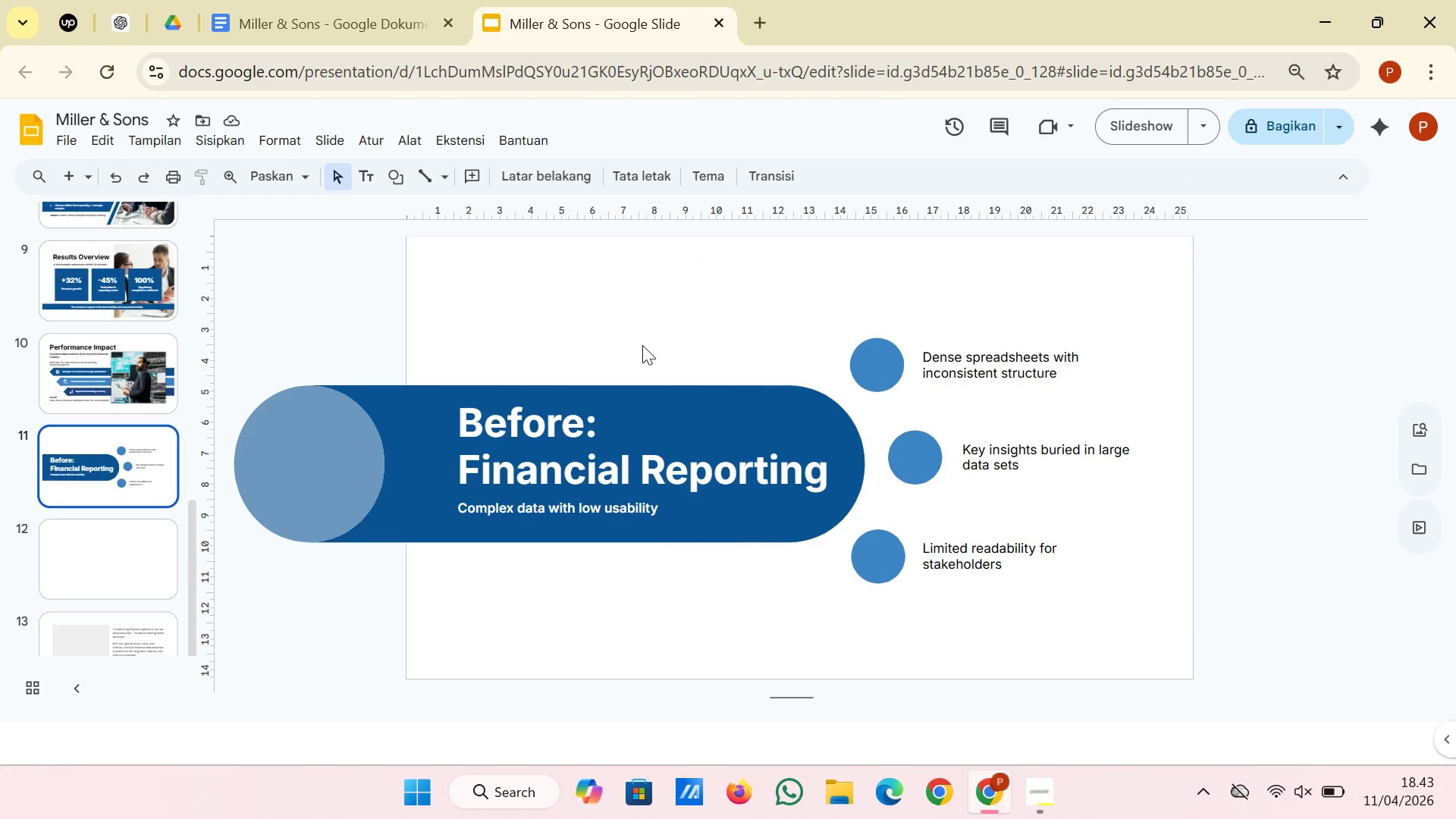 
wait(11.19)
 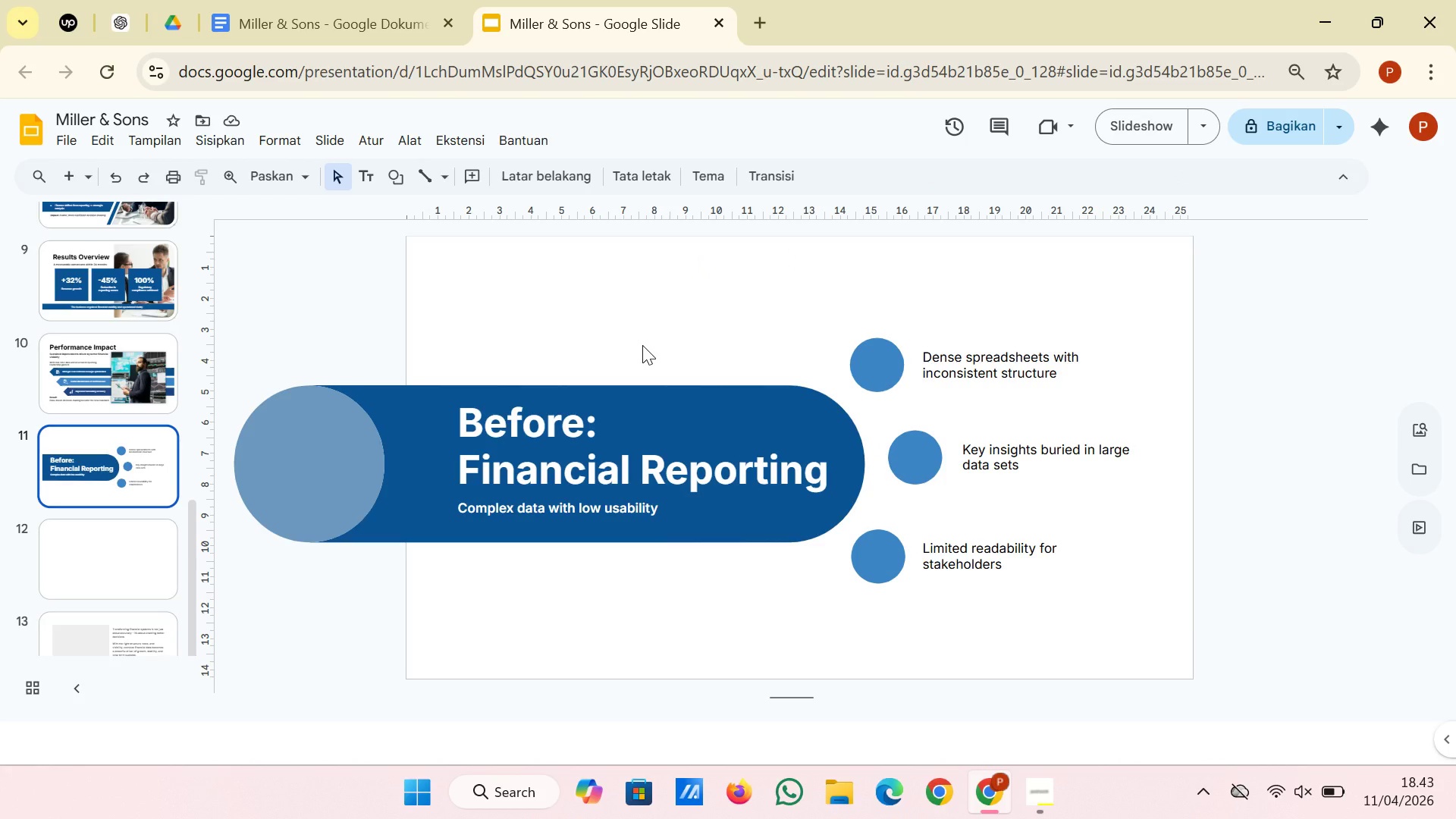 
left_click([379, 14])
 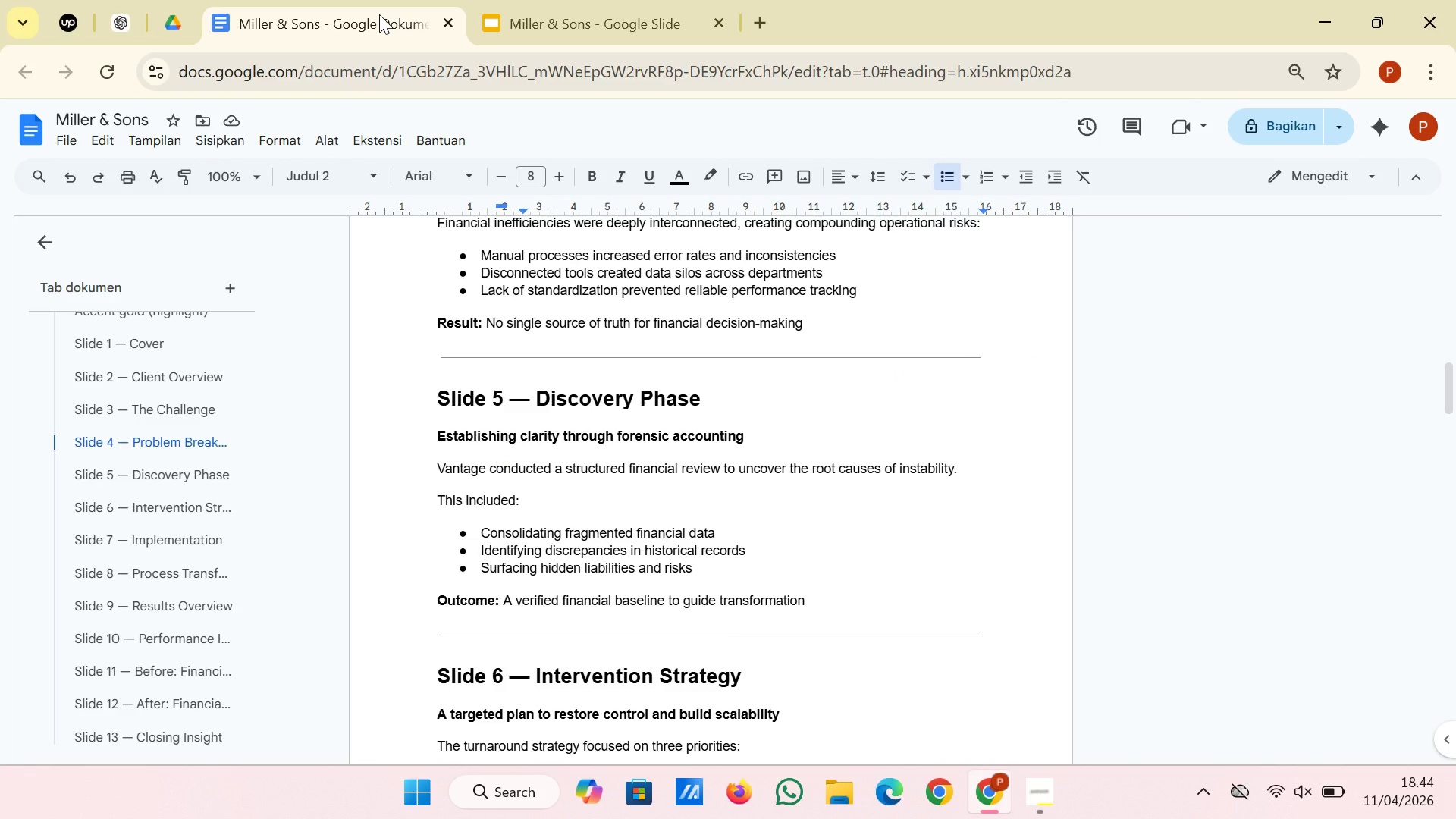 
scroll: coordinate [705, 400], scroll_direction: down, amount: 18.0
 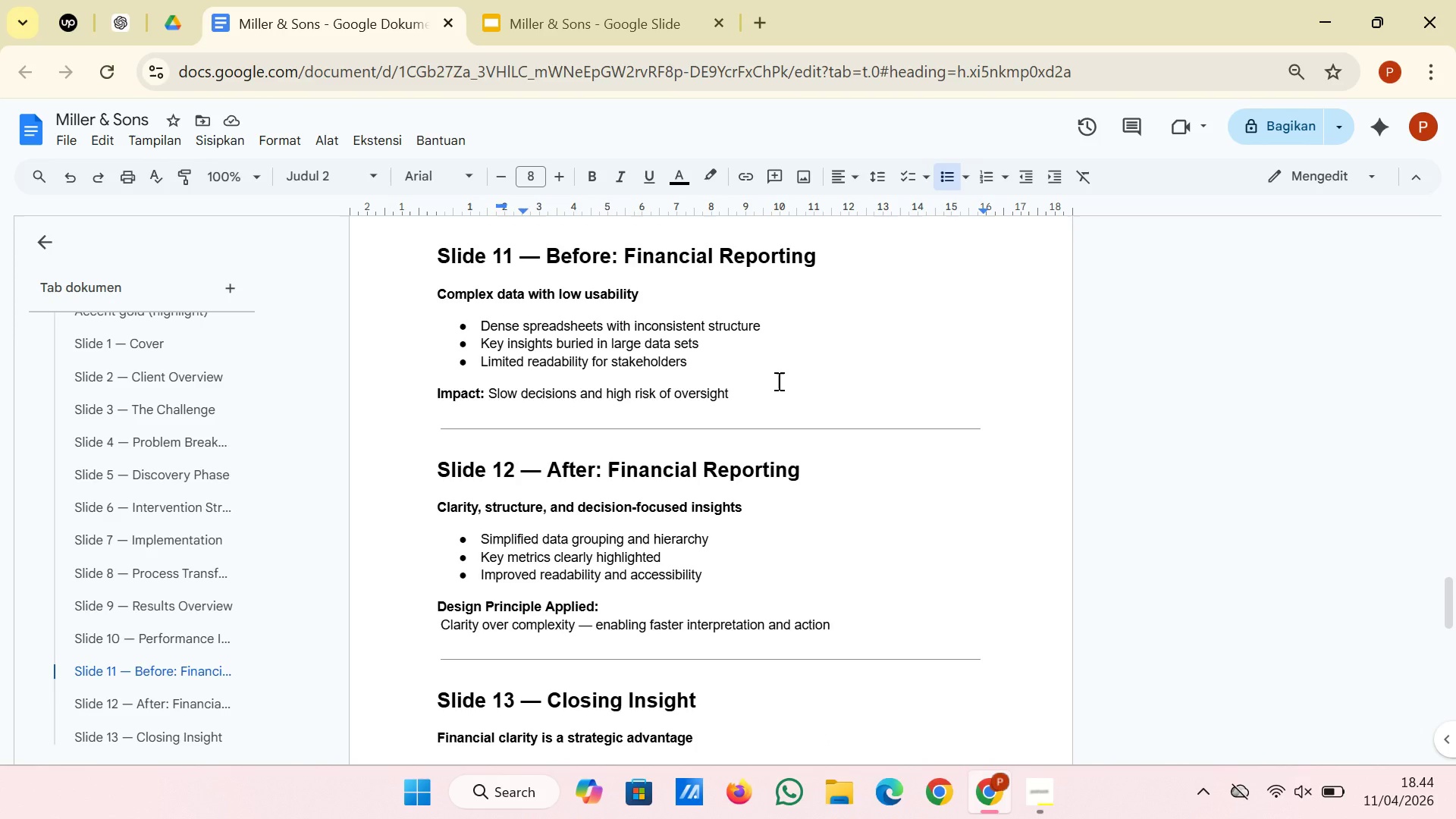 
left_click_drag(start_coordinate=[777, 381], to_coordinate=[669, 403])
 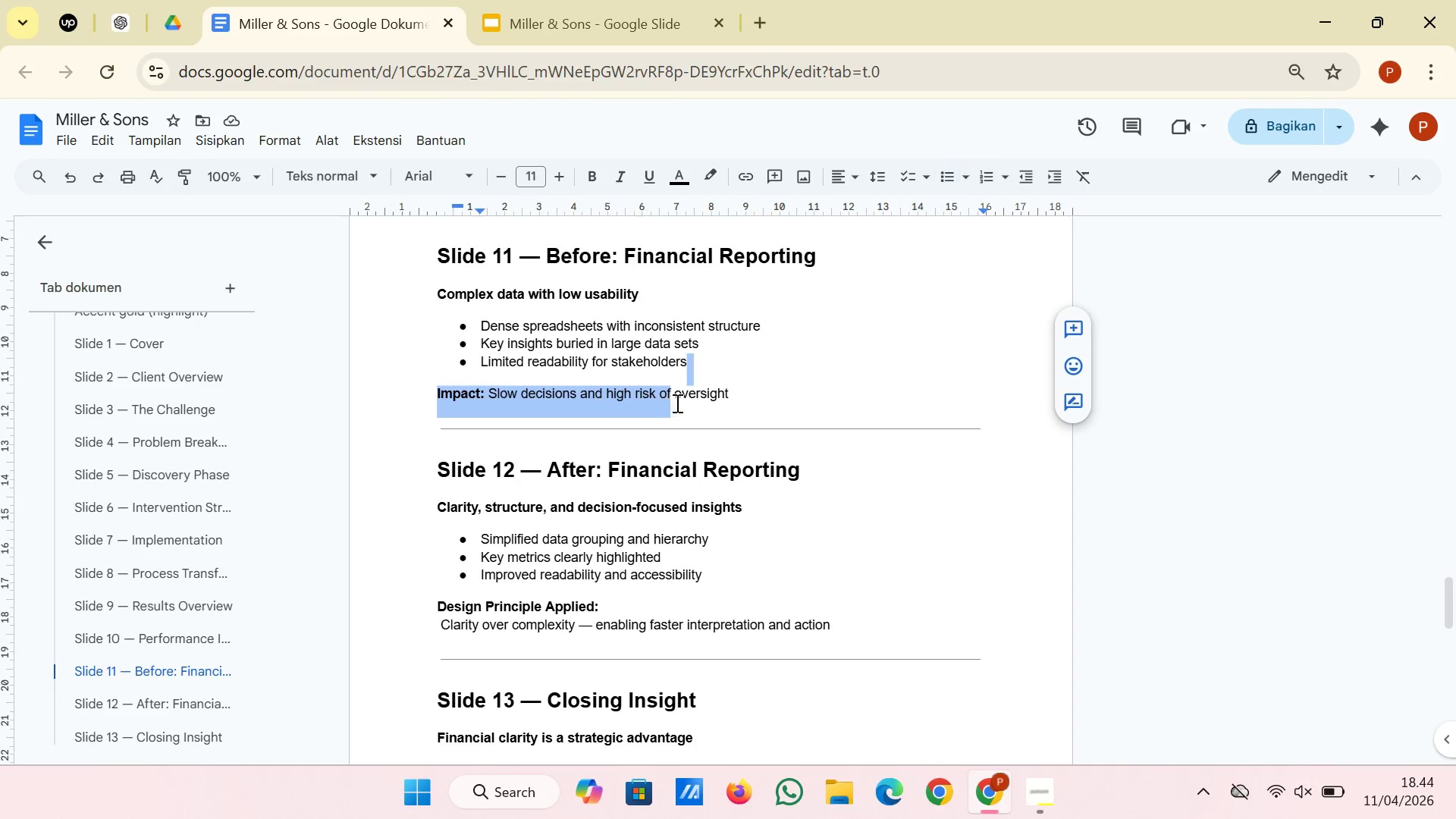 
left_click([676, 403])
 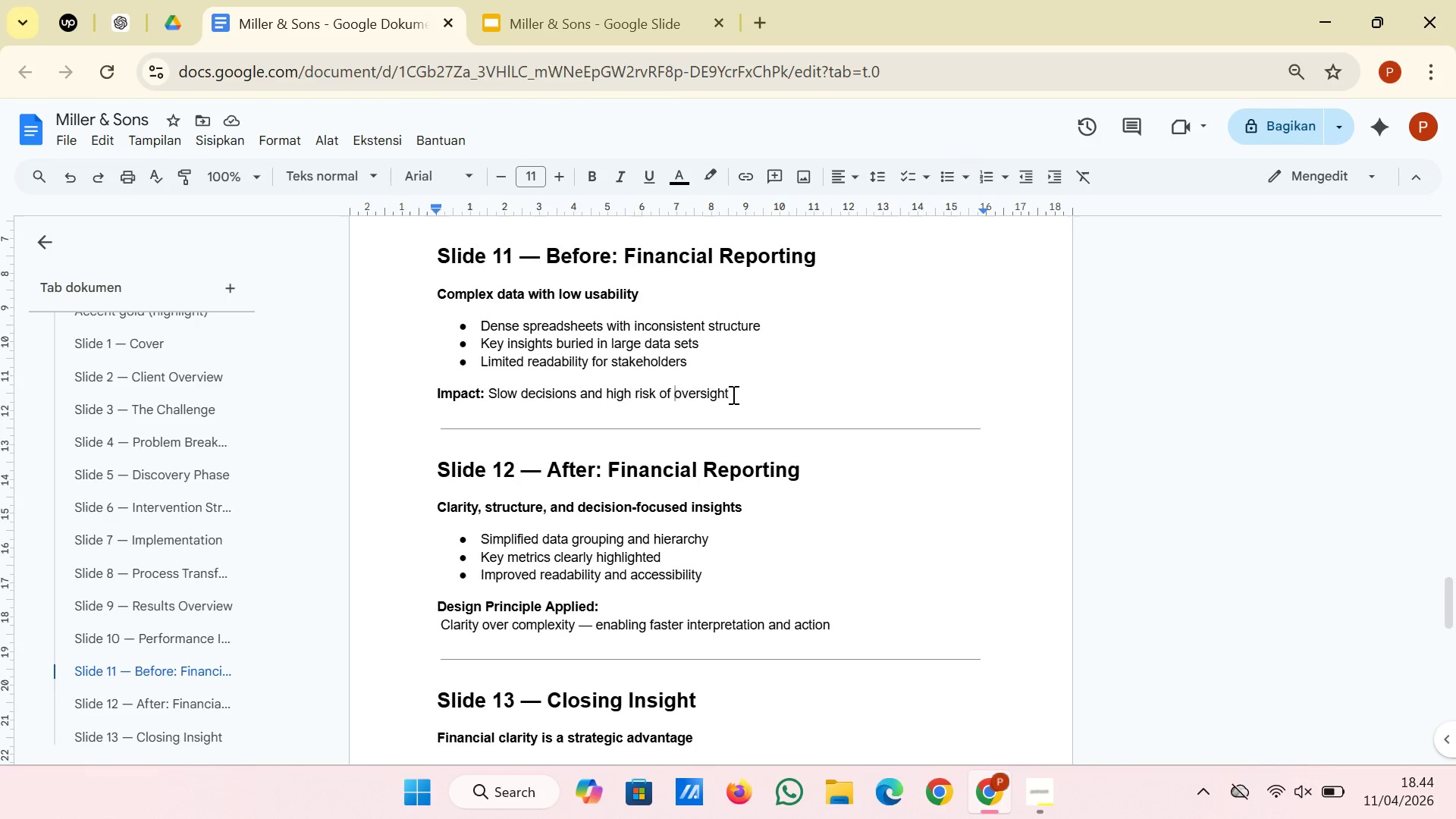 
left_click_drag(start_coordinate=[732, 394], to_coordinate=[435, 402])
 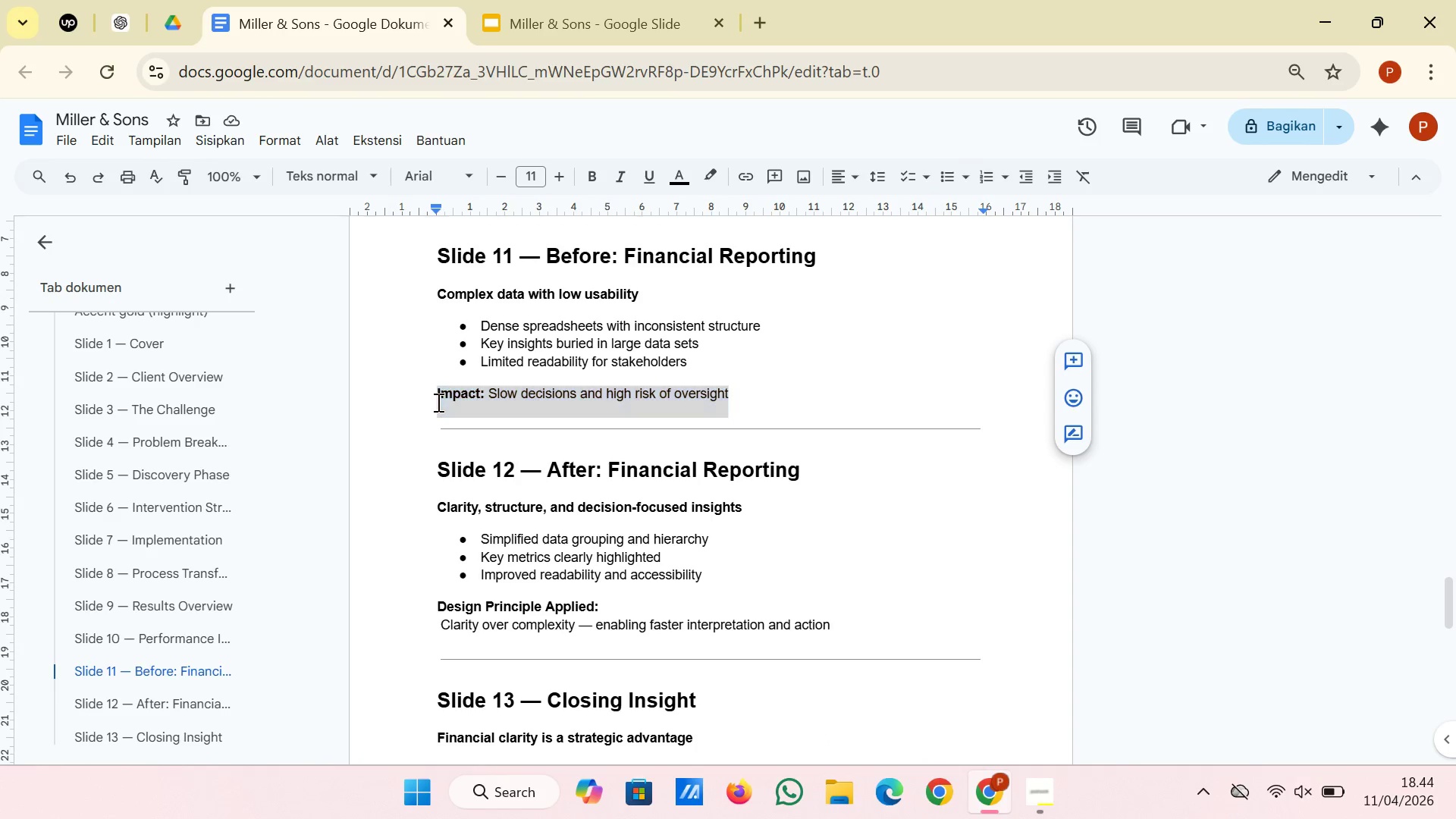 
right_click([437, 402])
 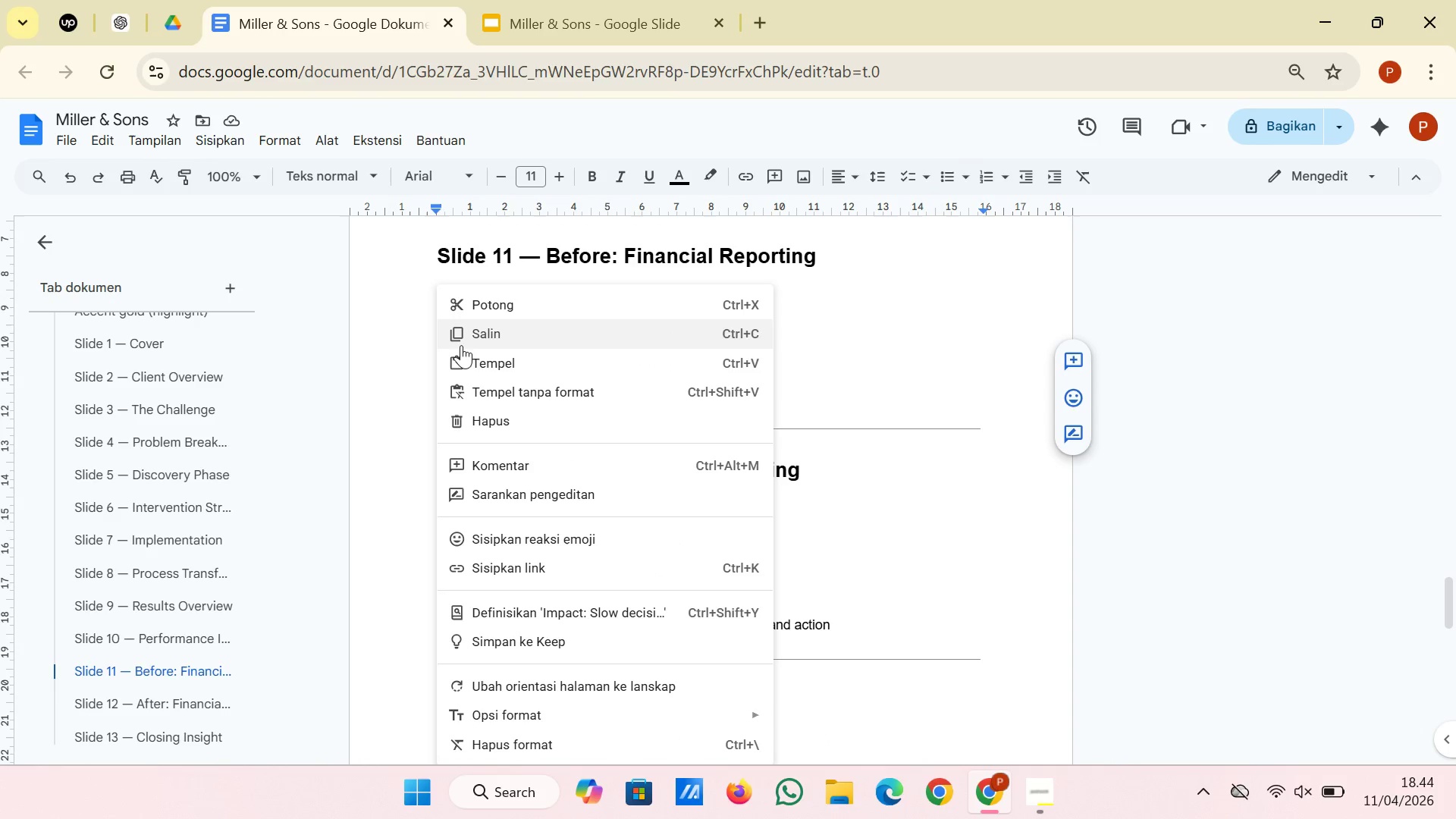 
left_click([462, 341])
 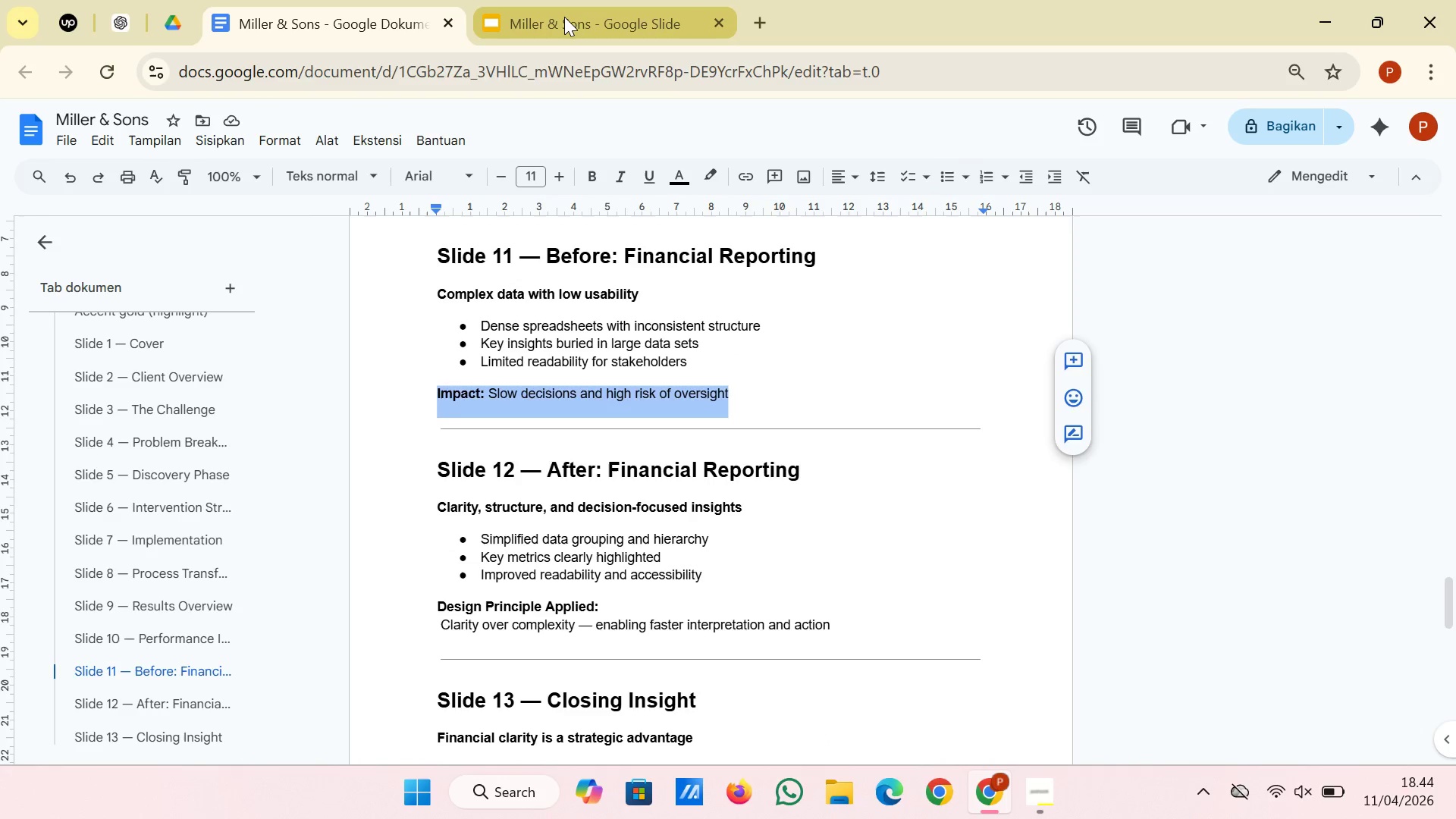 
left_click([564, 17])
 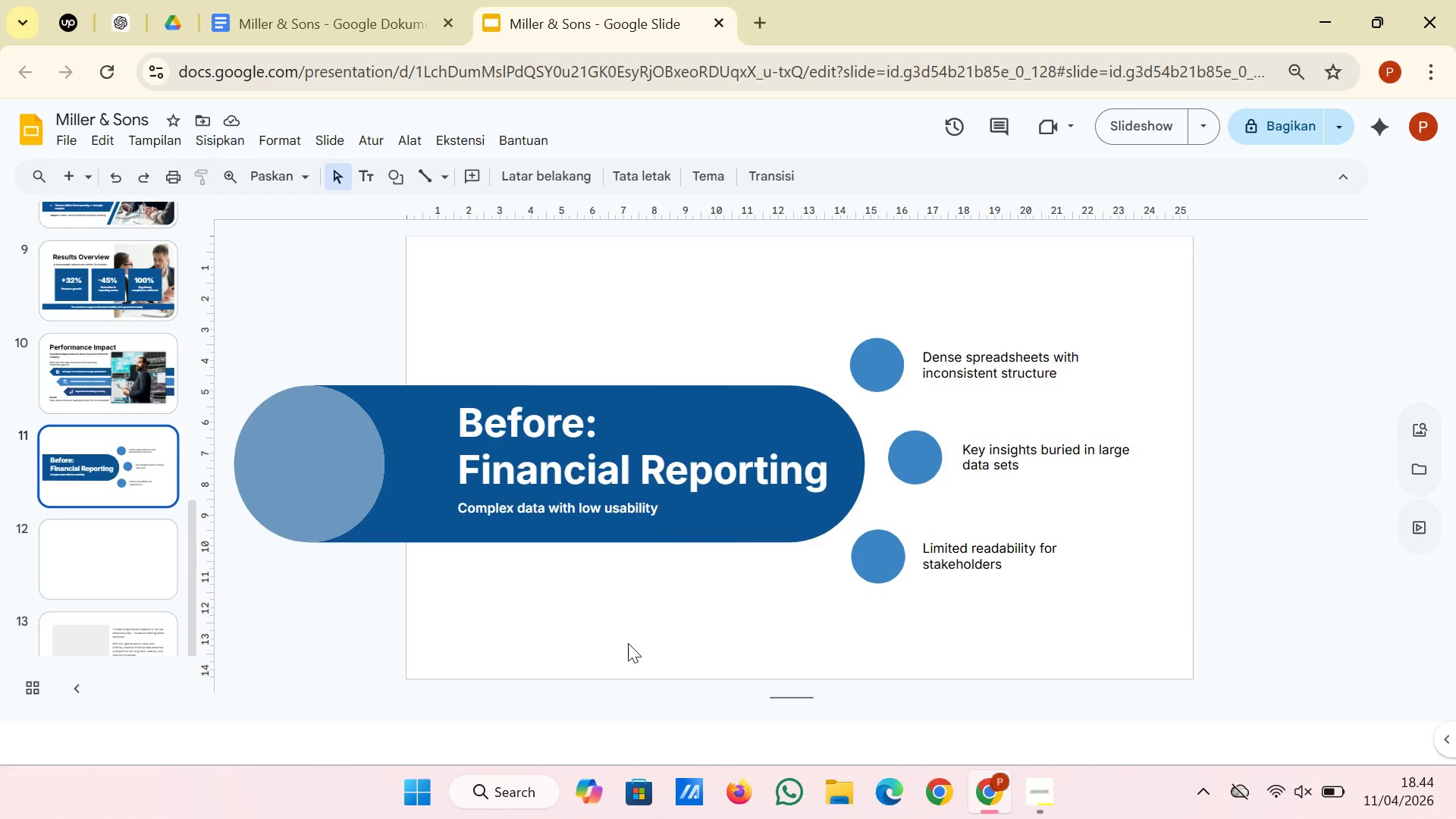 
wait(5.2)
 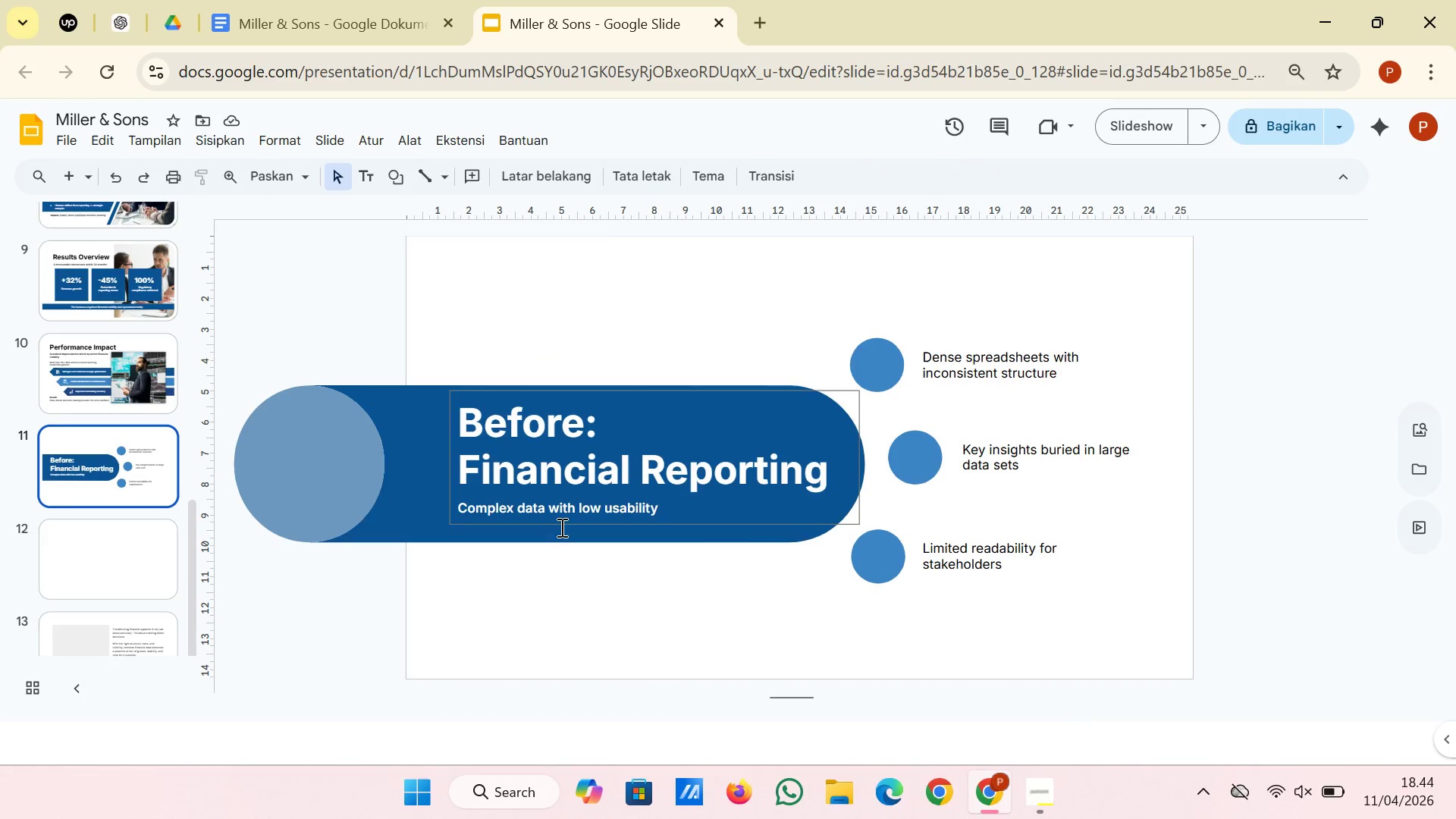 
right_click([628, 643])
 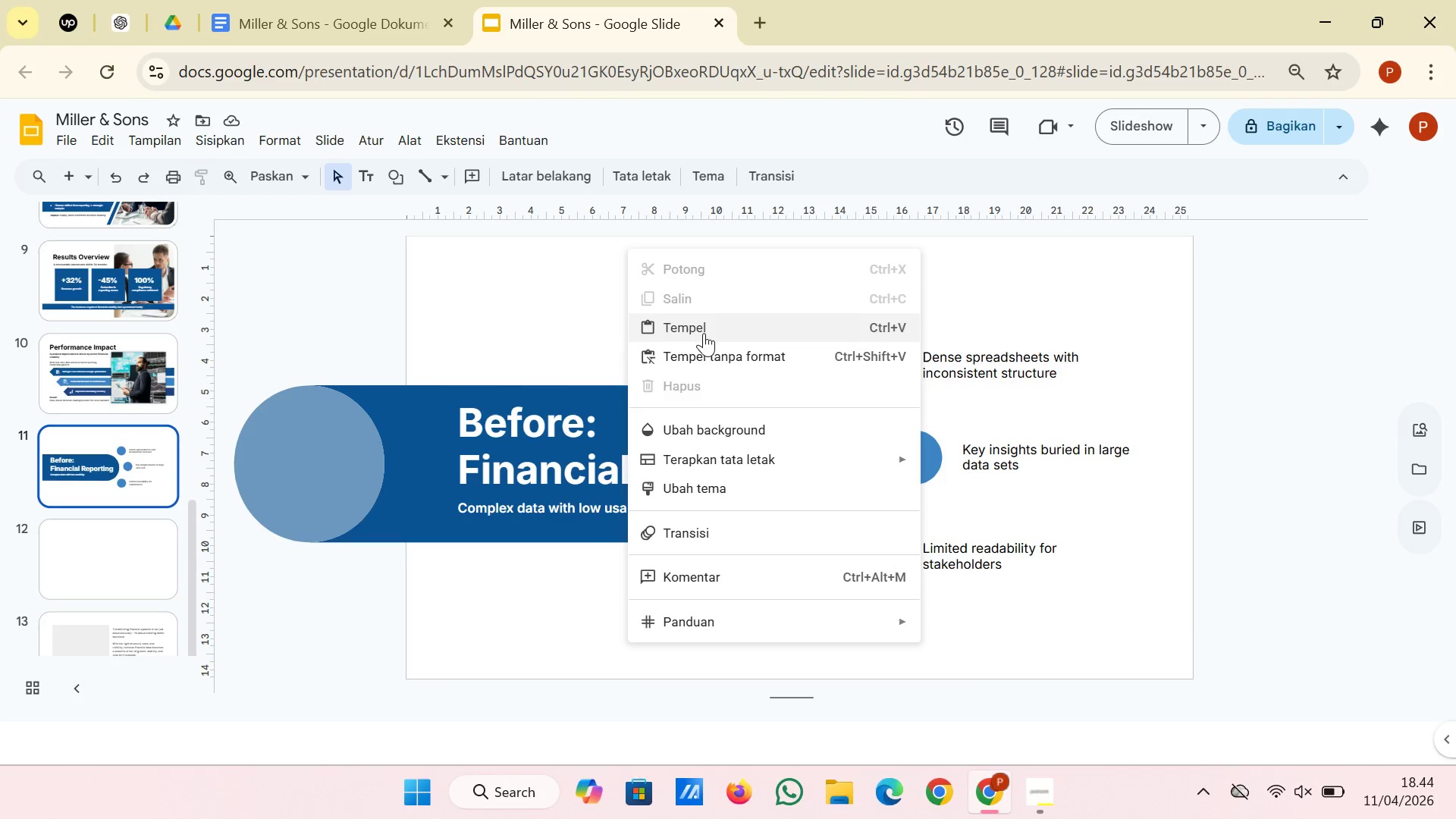 
left_click([702, 368])
 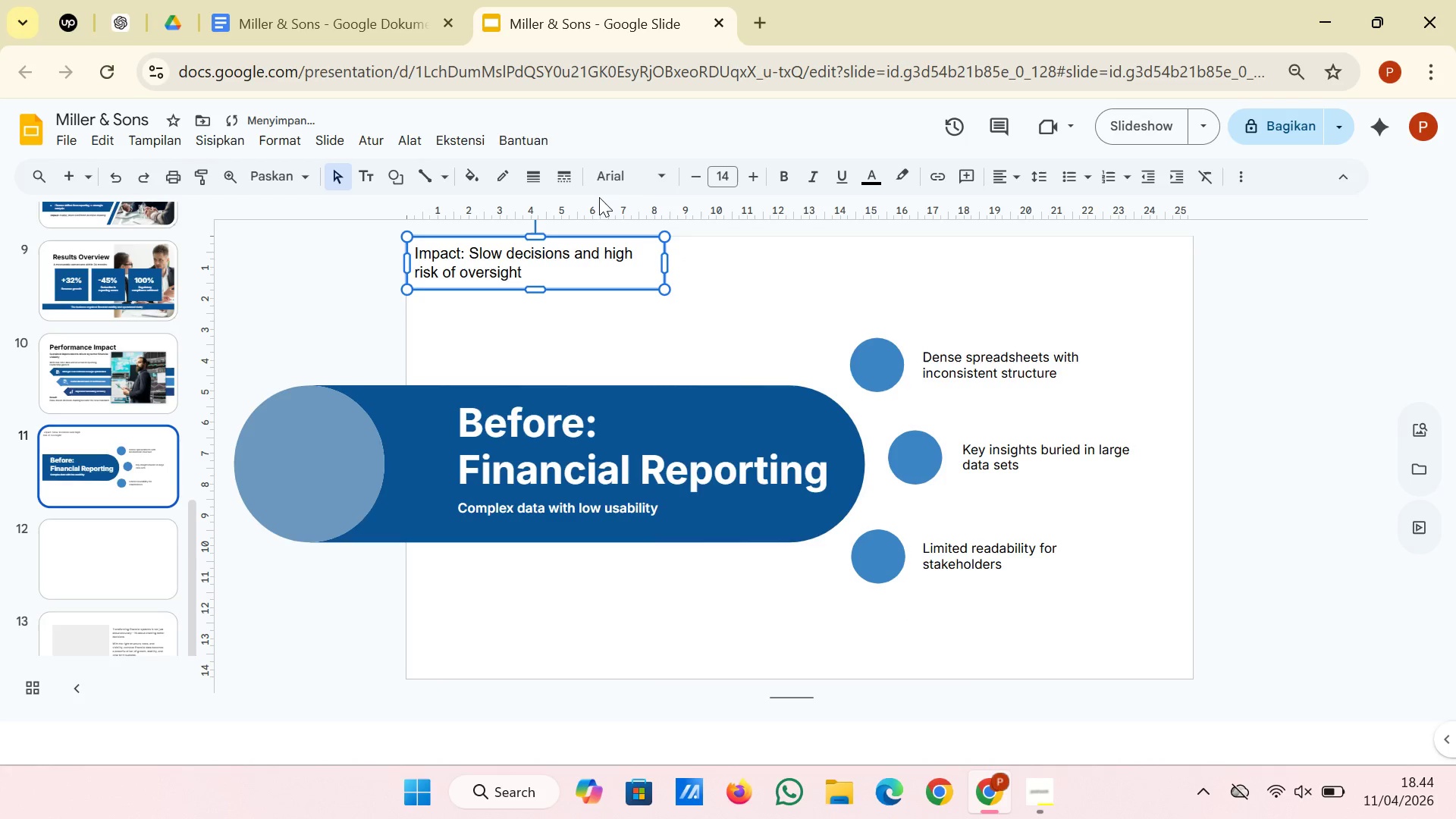 
left_click([657, 183])
 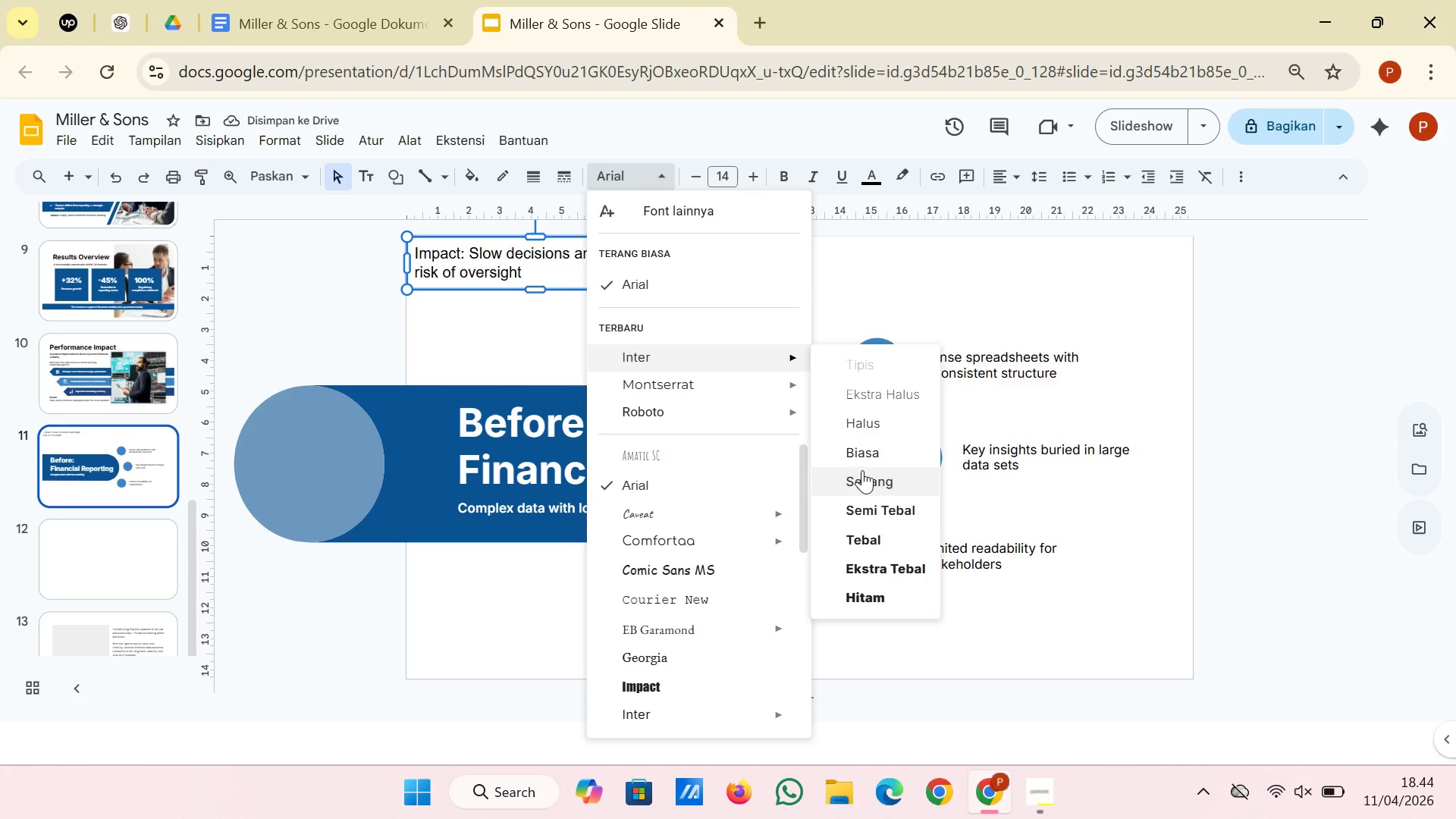 
left_click([864, 474])
 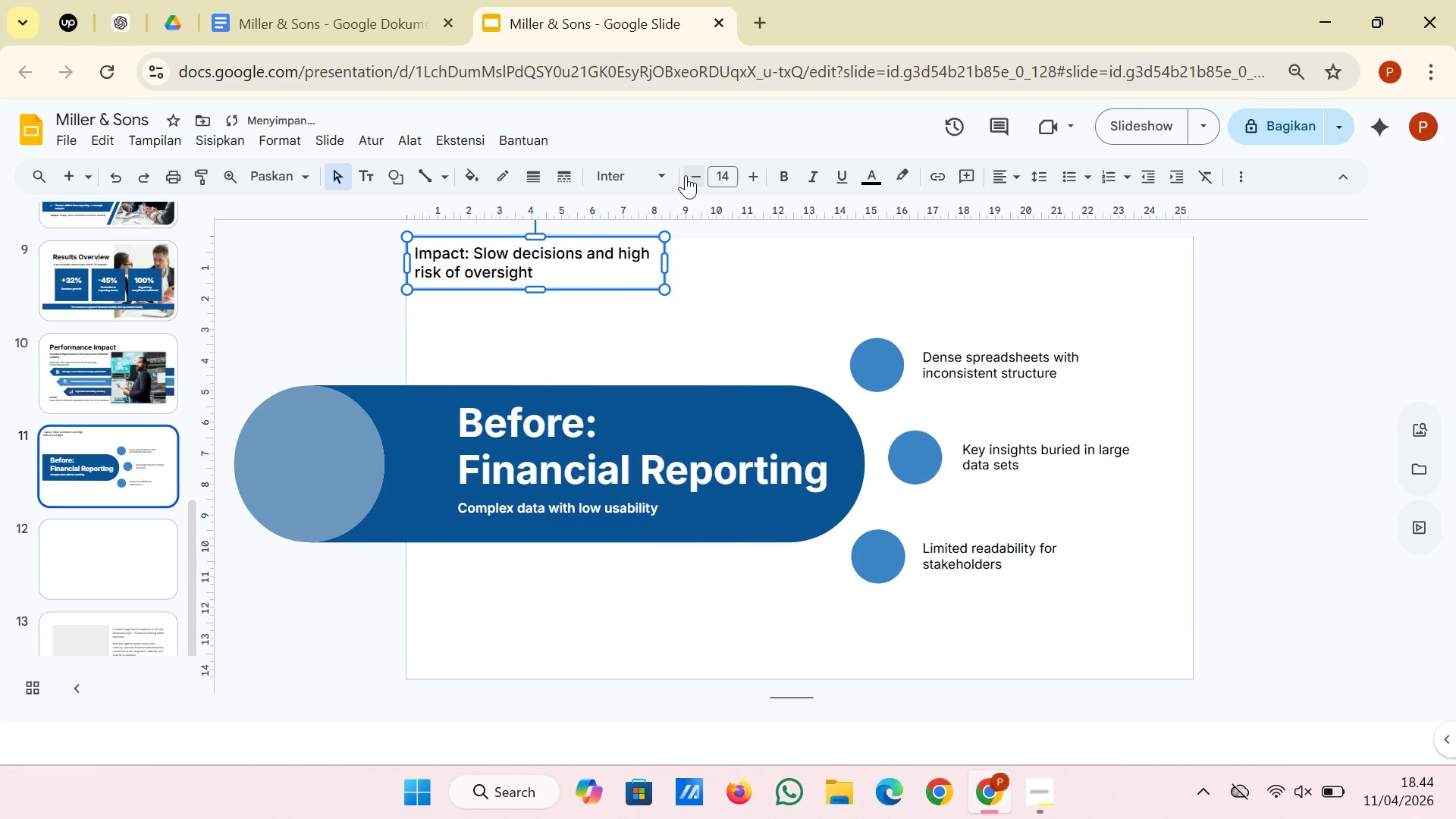 
double_click([688, 177])
 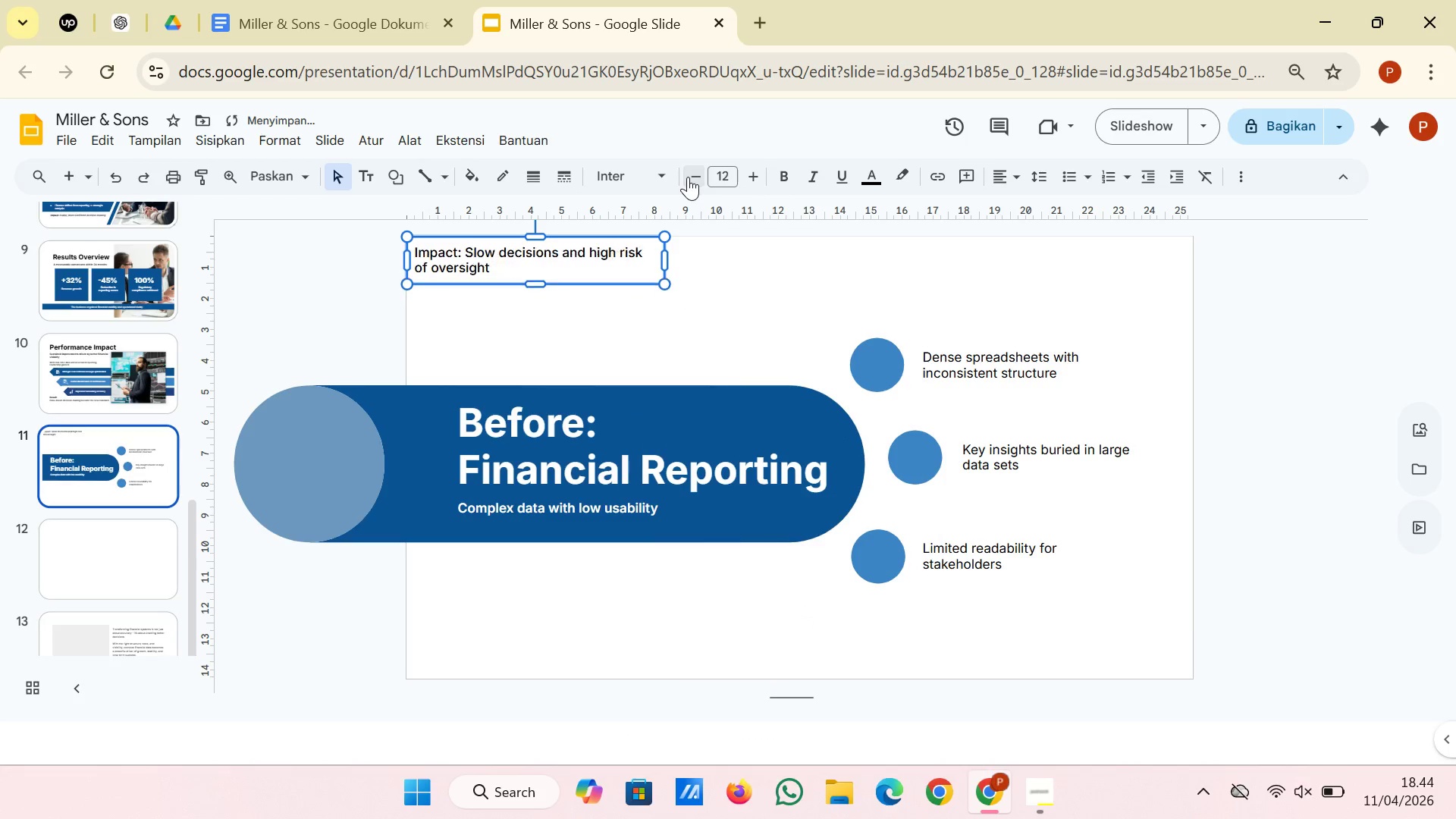 
triple_click([688, 177])
 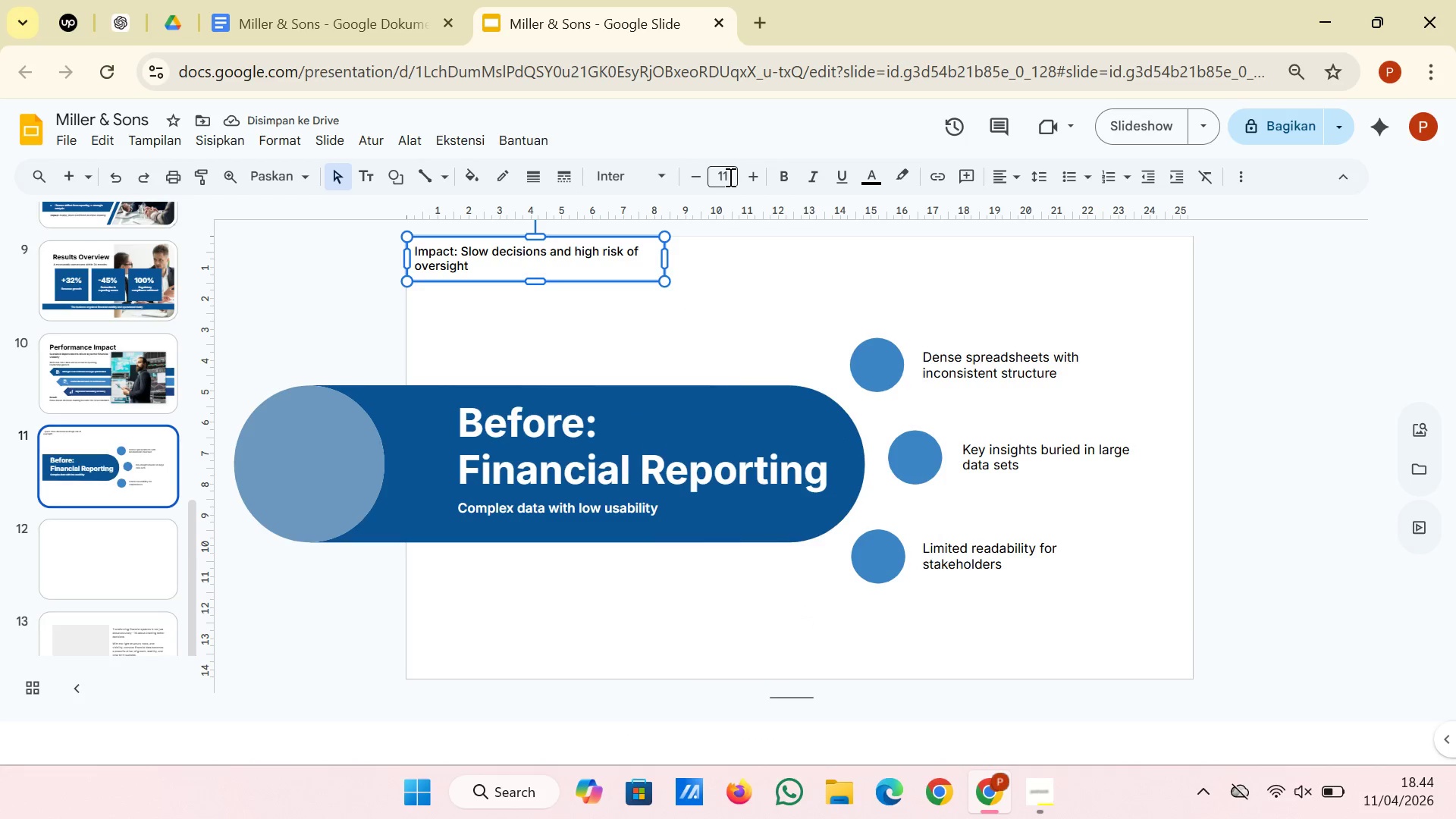 
left_click_drag(start_coordinate=[665, 260], to_coordinate=[730, 259])
 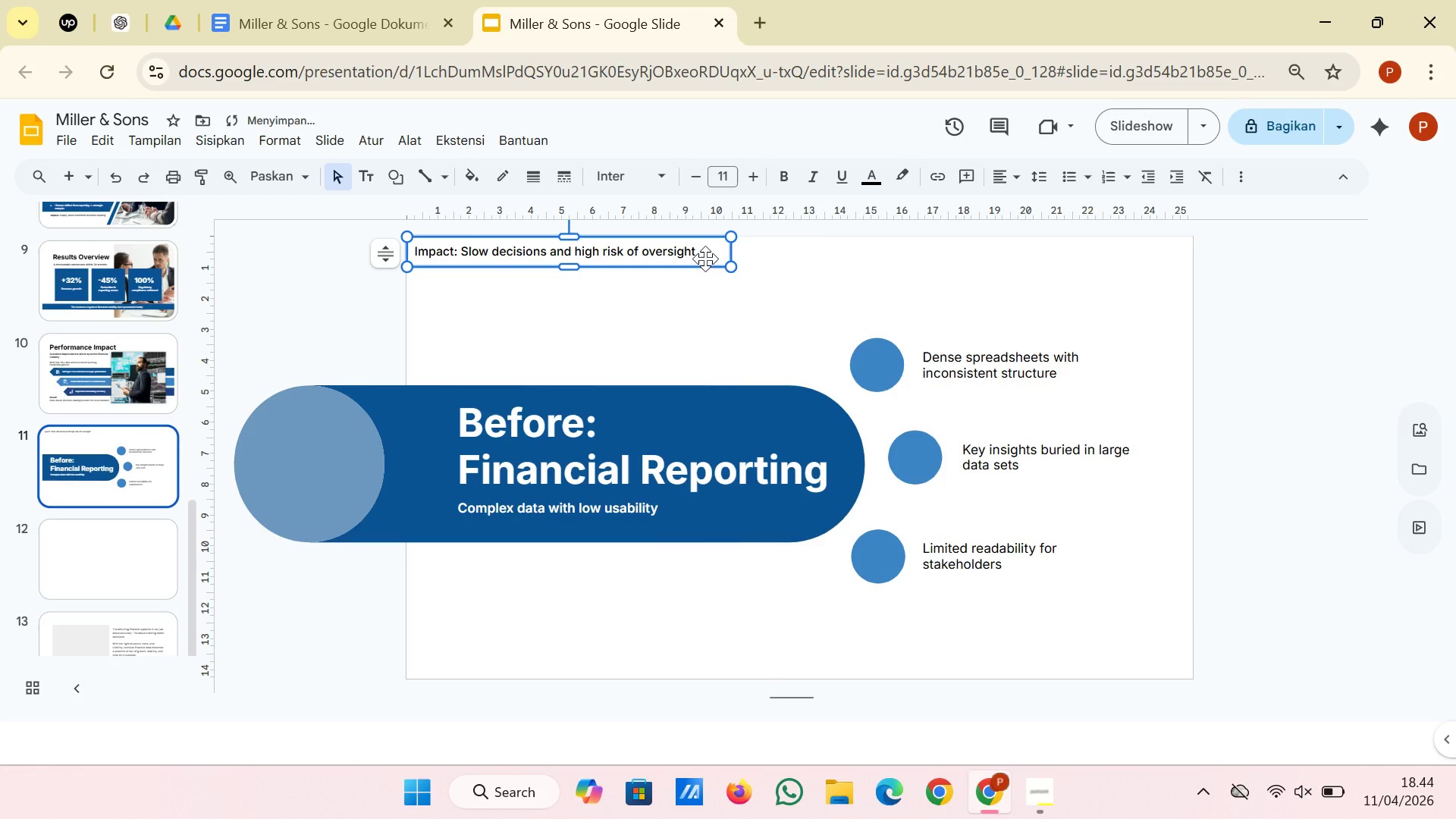 
left_click_drag(start_coordinate=[705, 259], to_coordinate=[747, 576])
 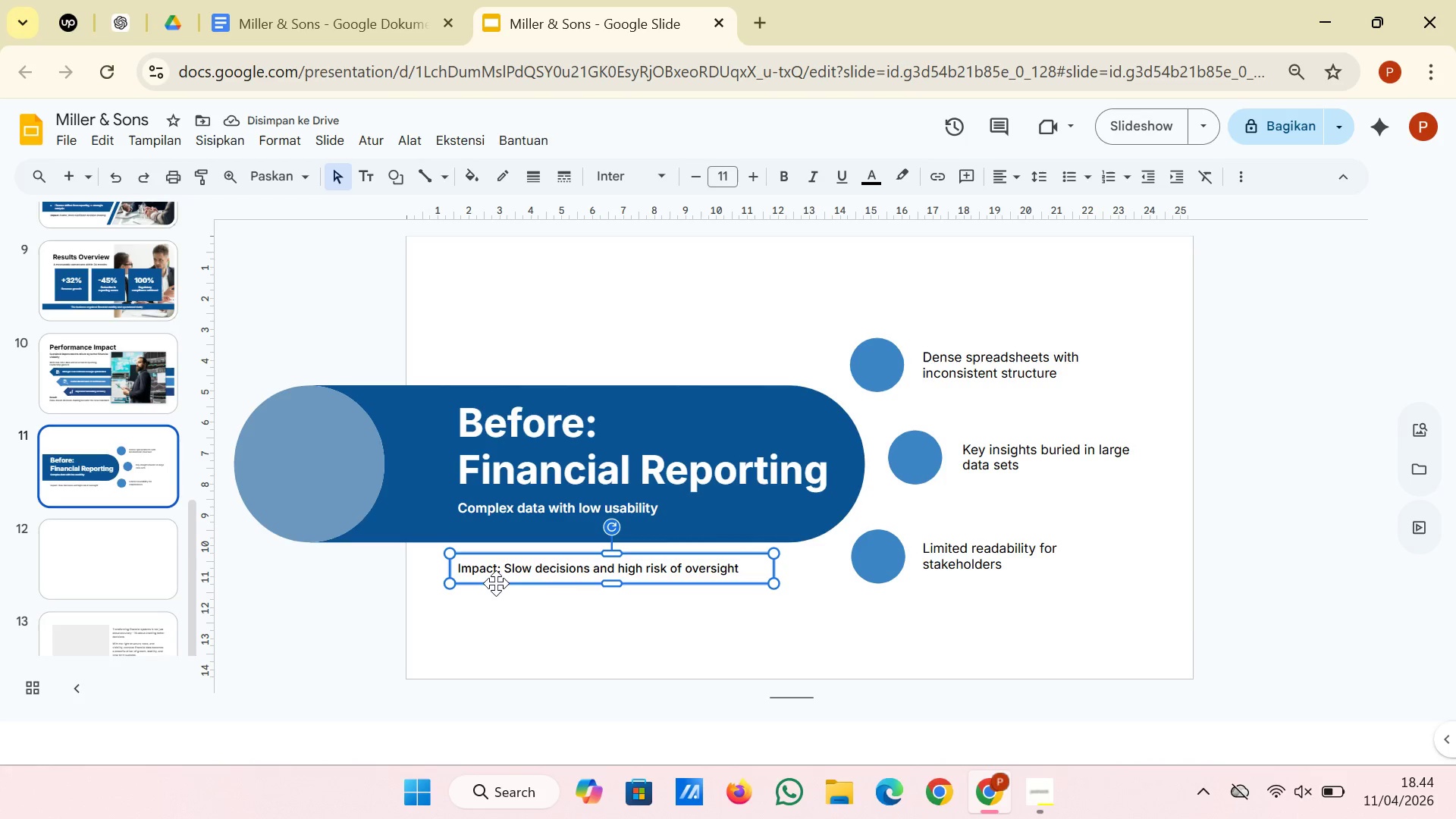 
left_click_drag(start_coordinate=[502, 565], to_coordinate=[457, 571])
 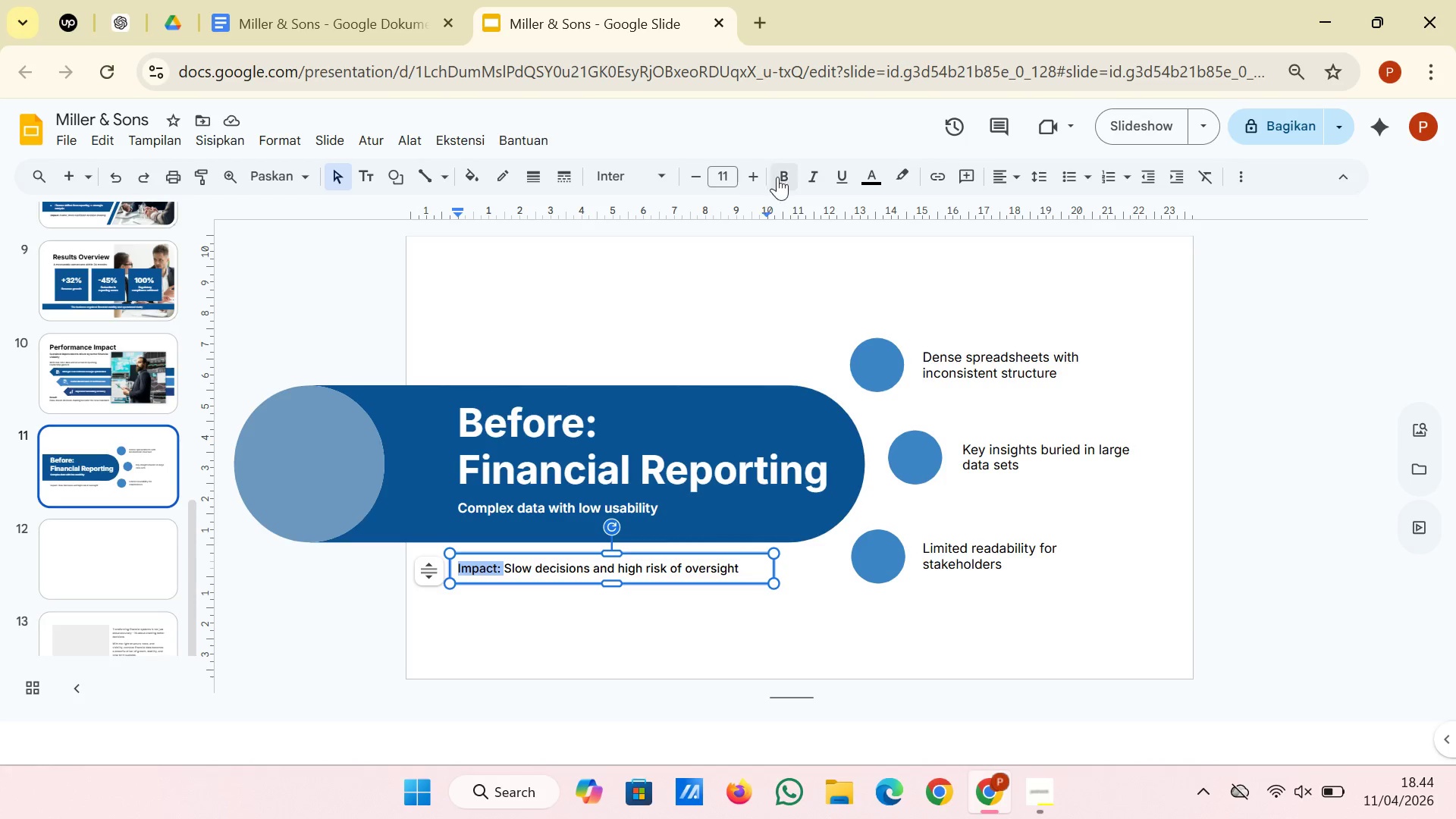 
left_click([789, 169])
 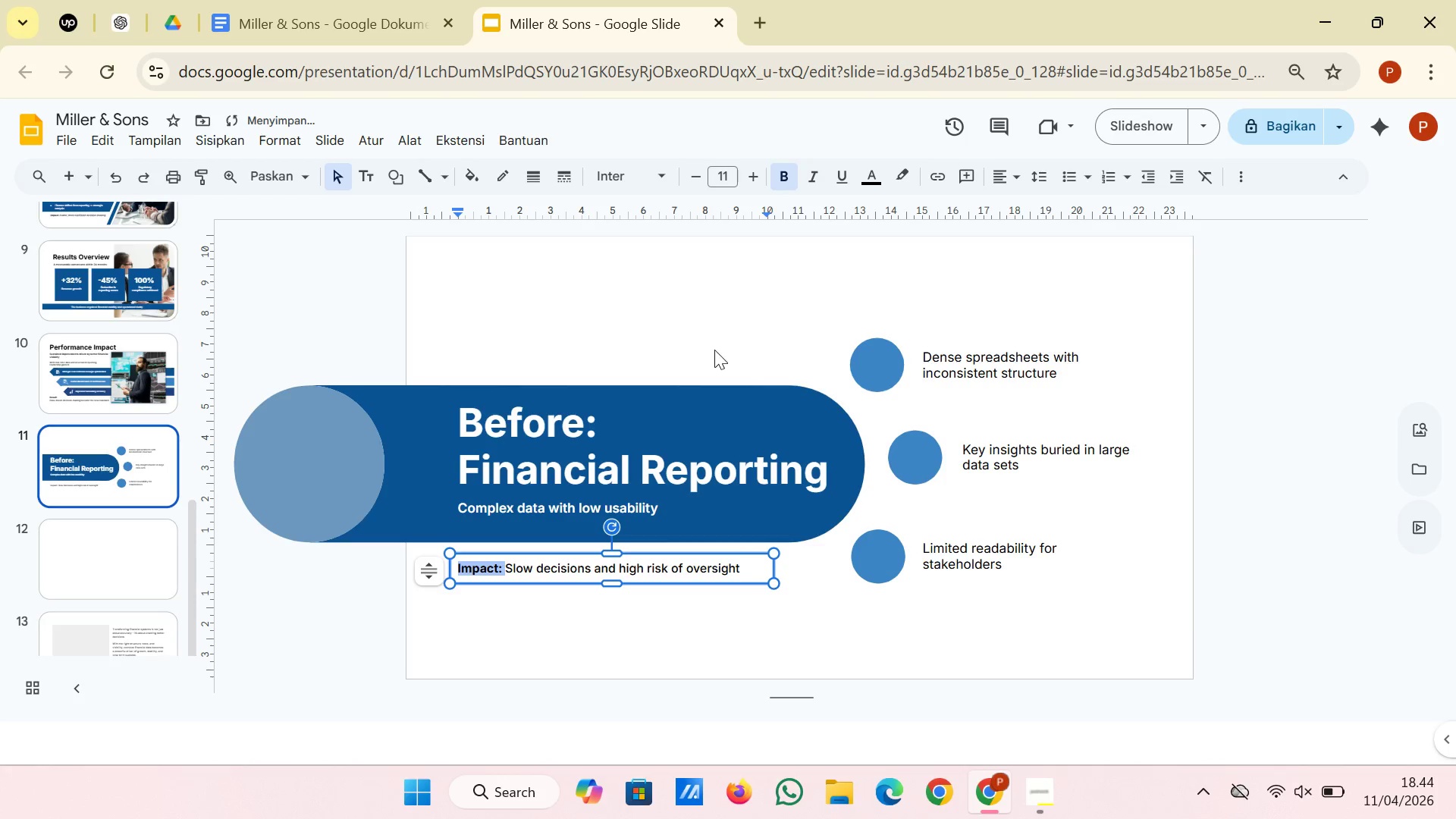 
left_click([714, 350])
 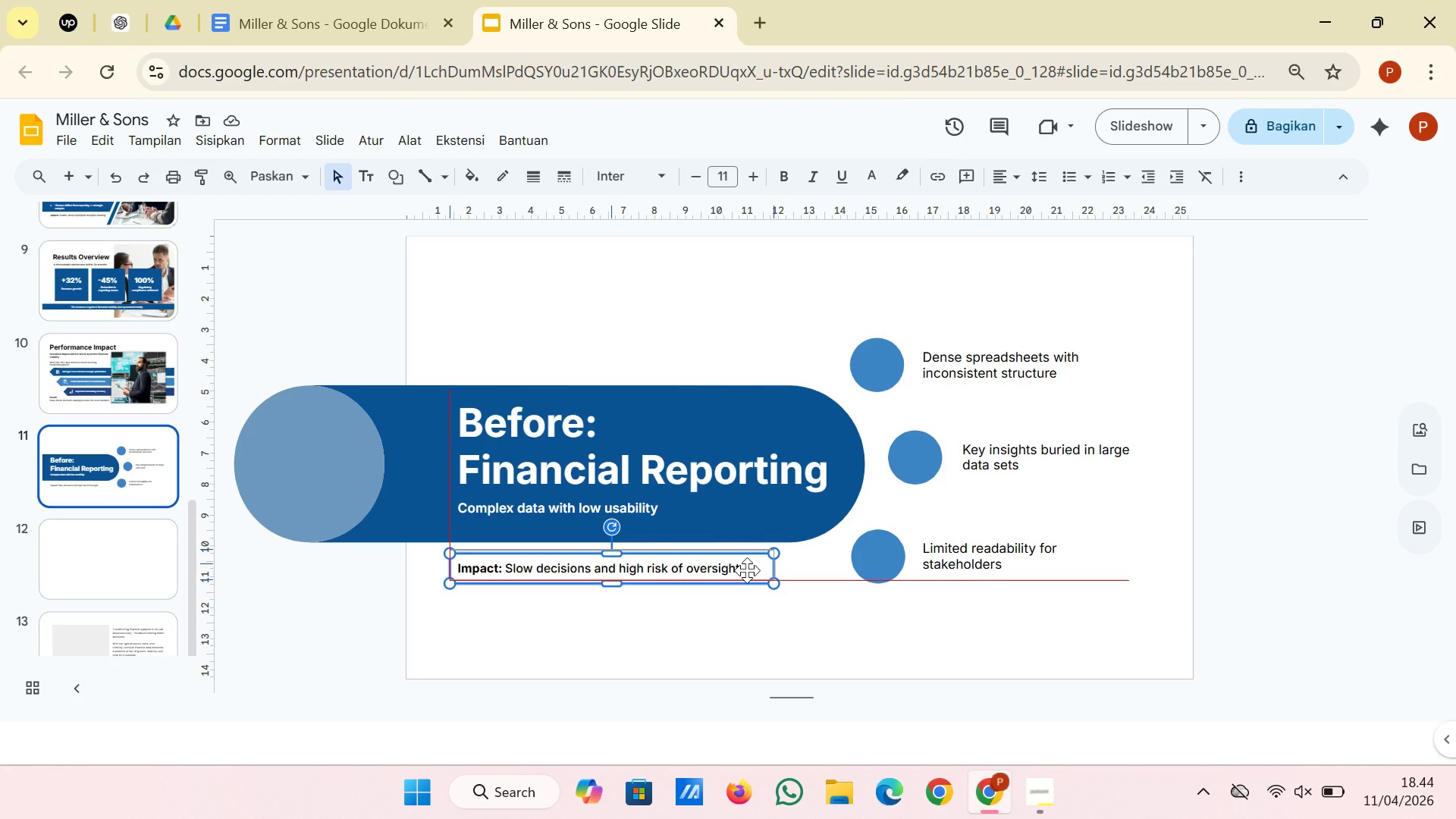 
wait(7.77)
 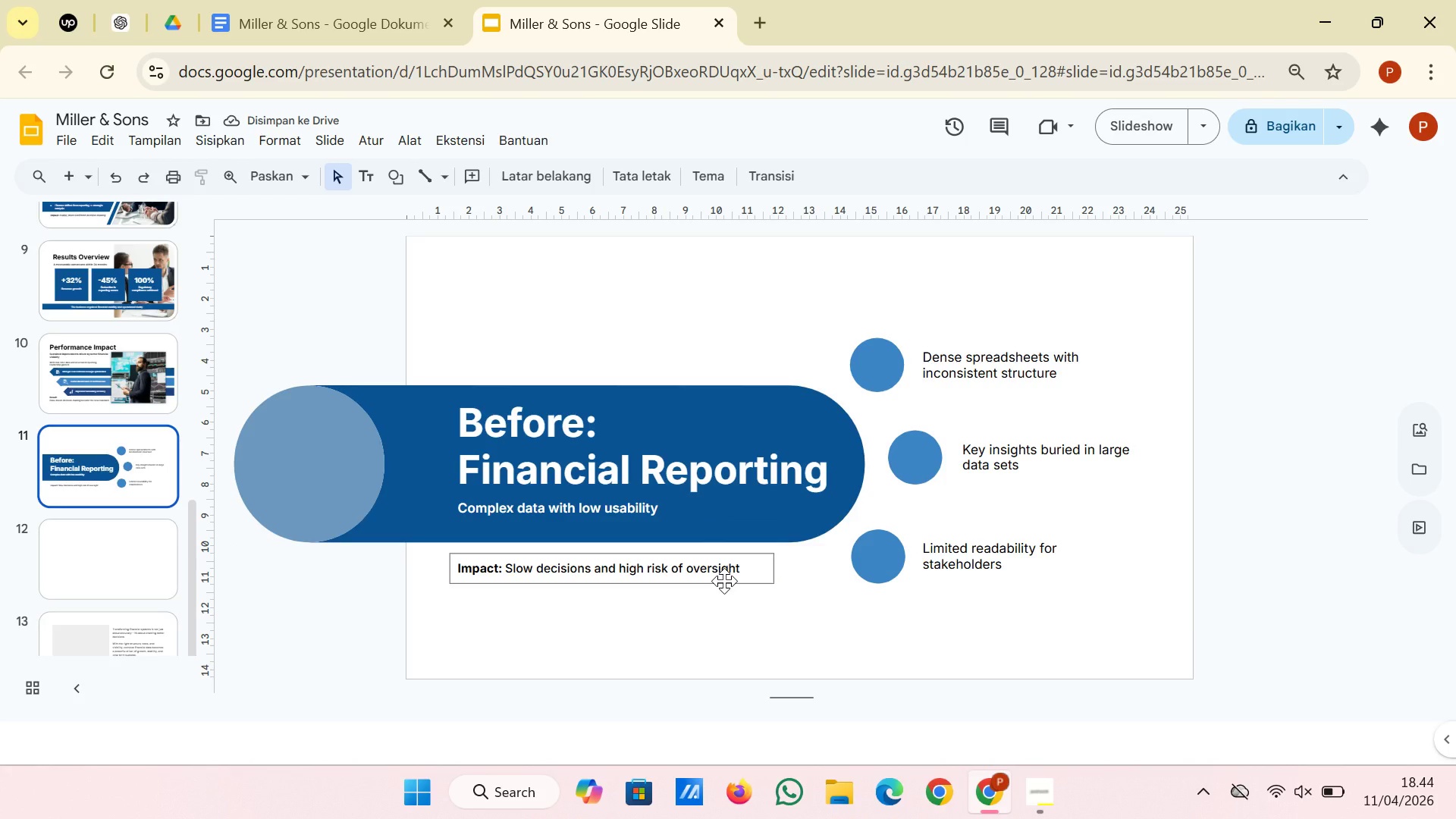 
left_click([804, 316])
 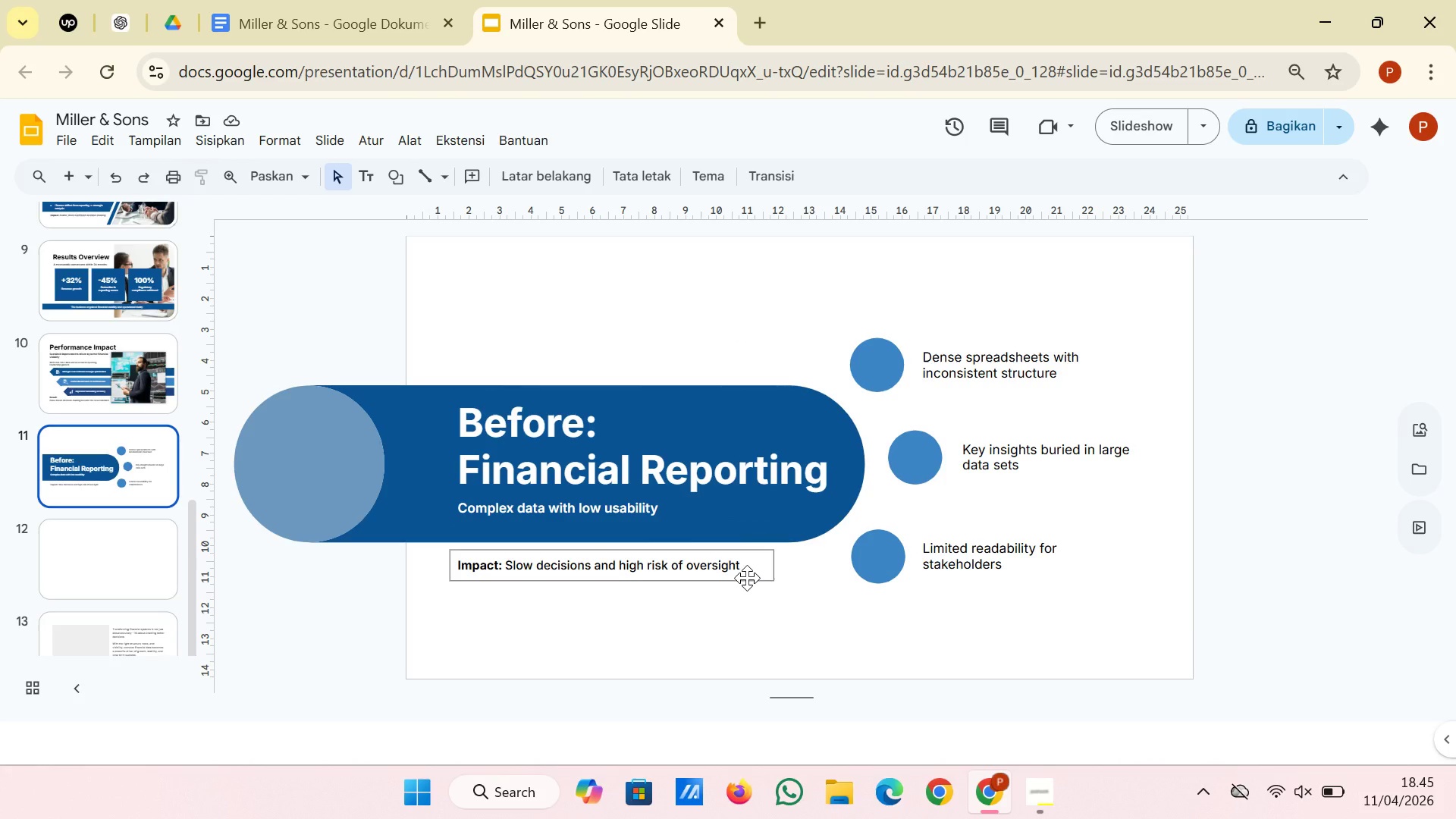 
wait(61.56)
 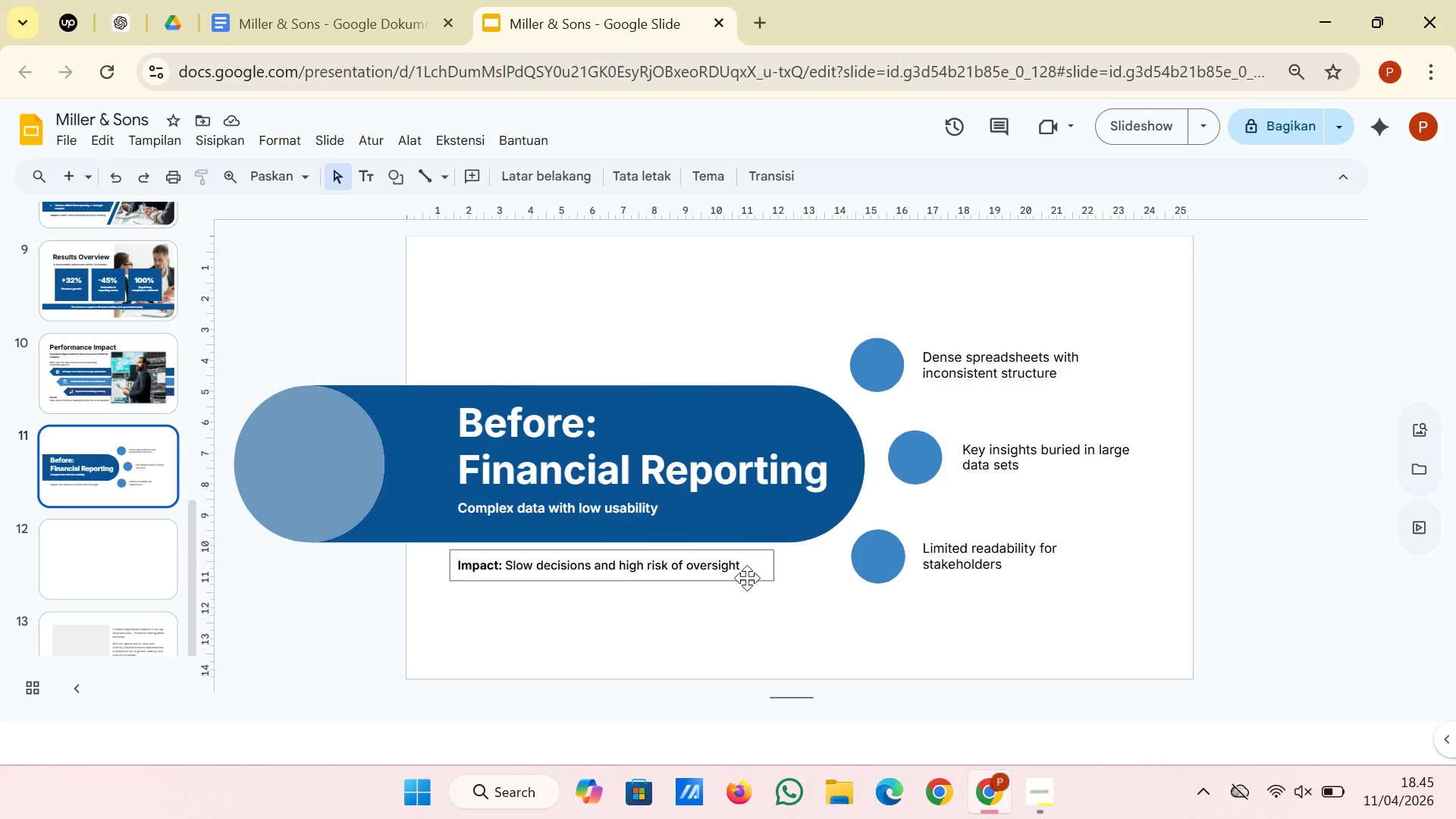 
left_click([761, 8])
 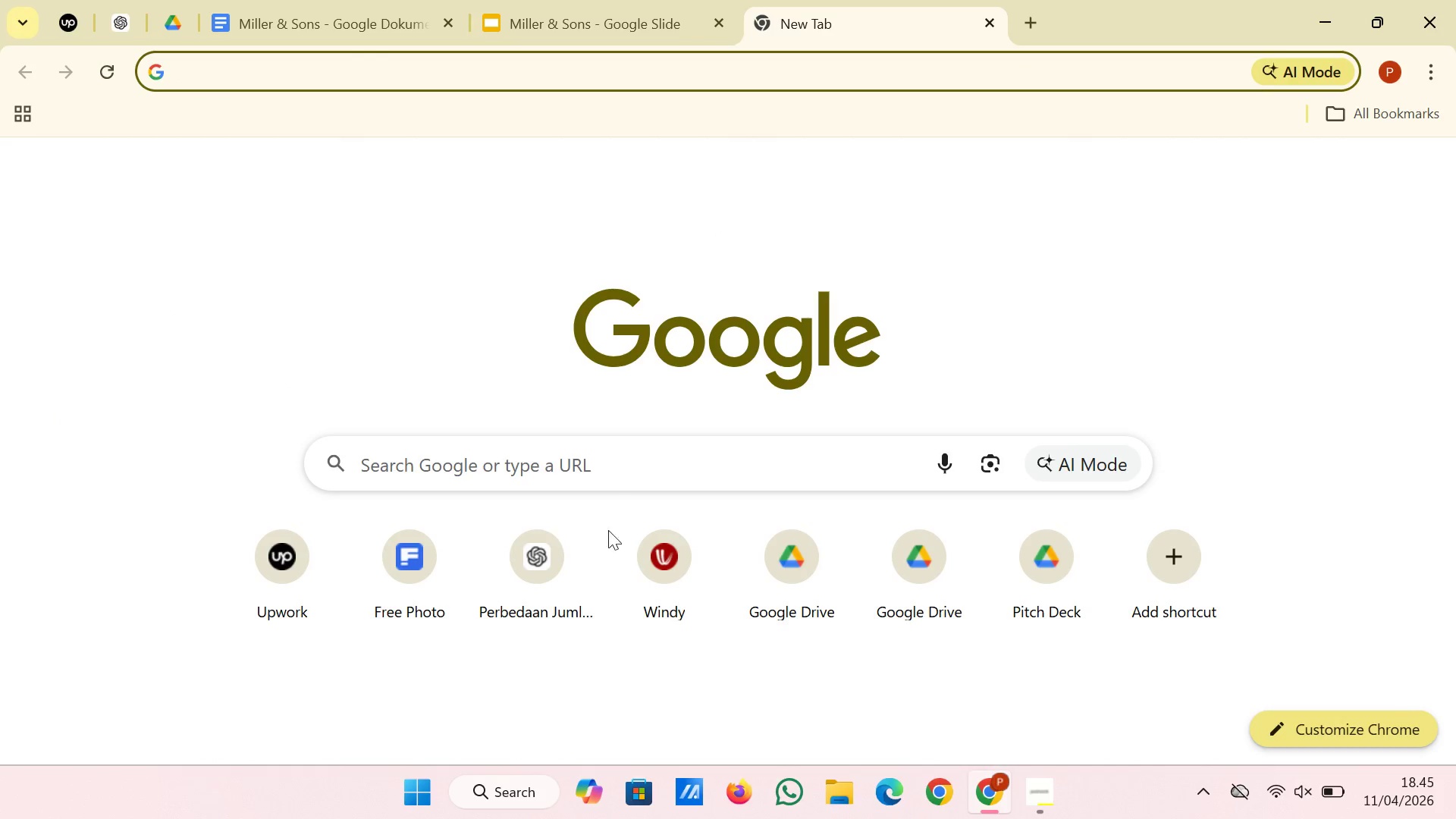 
left_click([469, 559])
 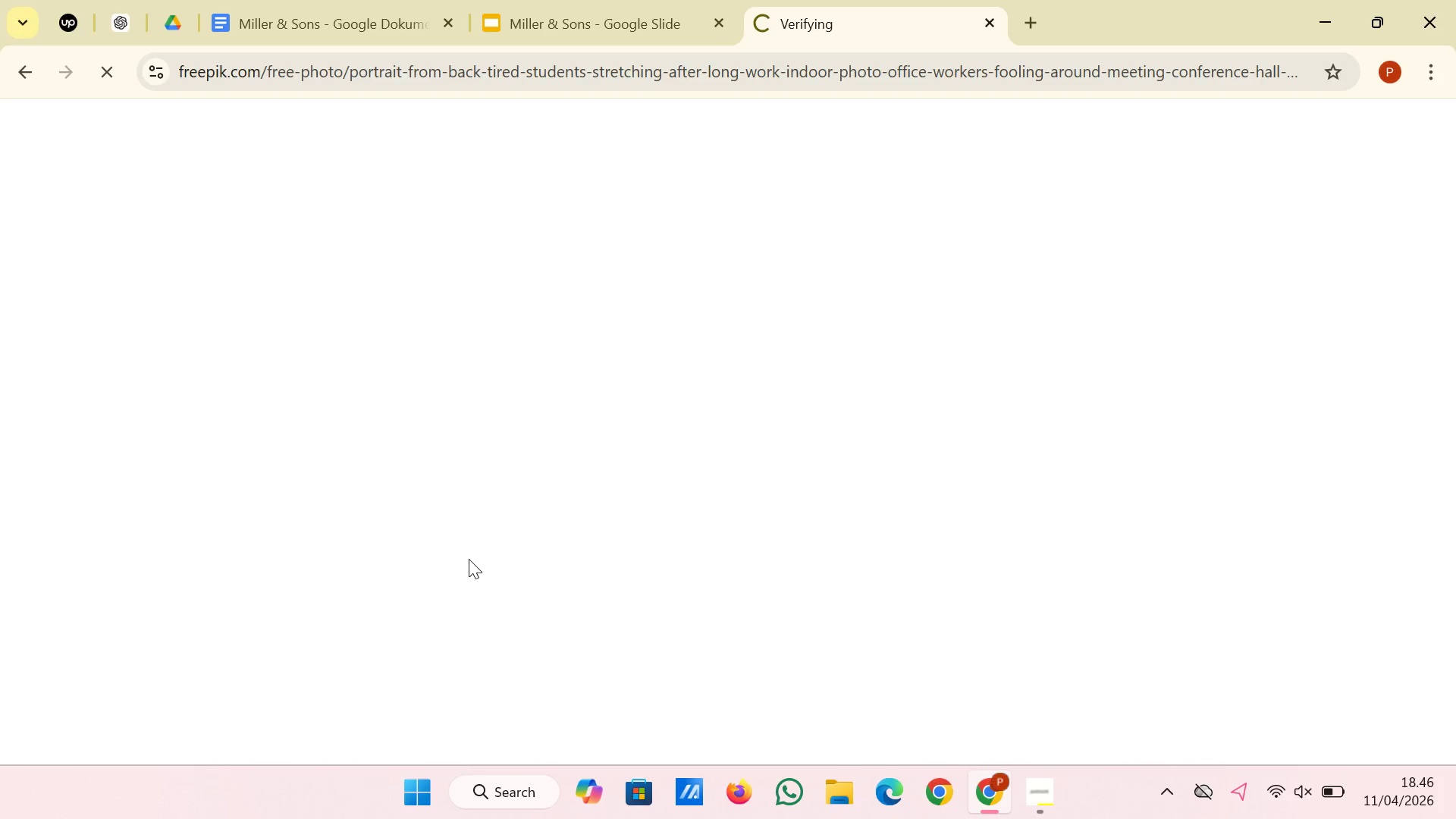 
wait(15.77)
 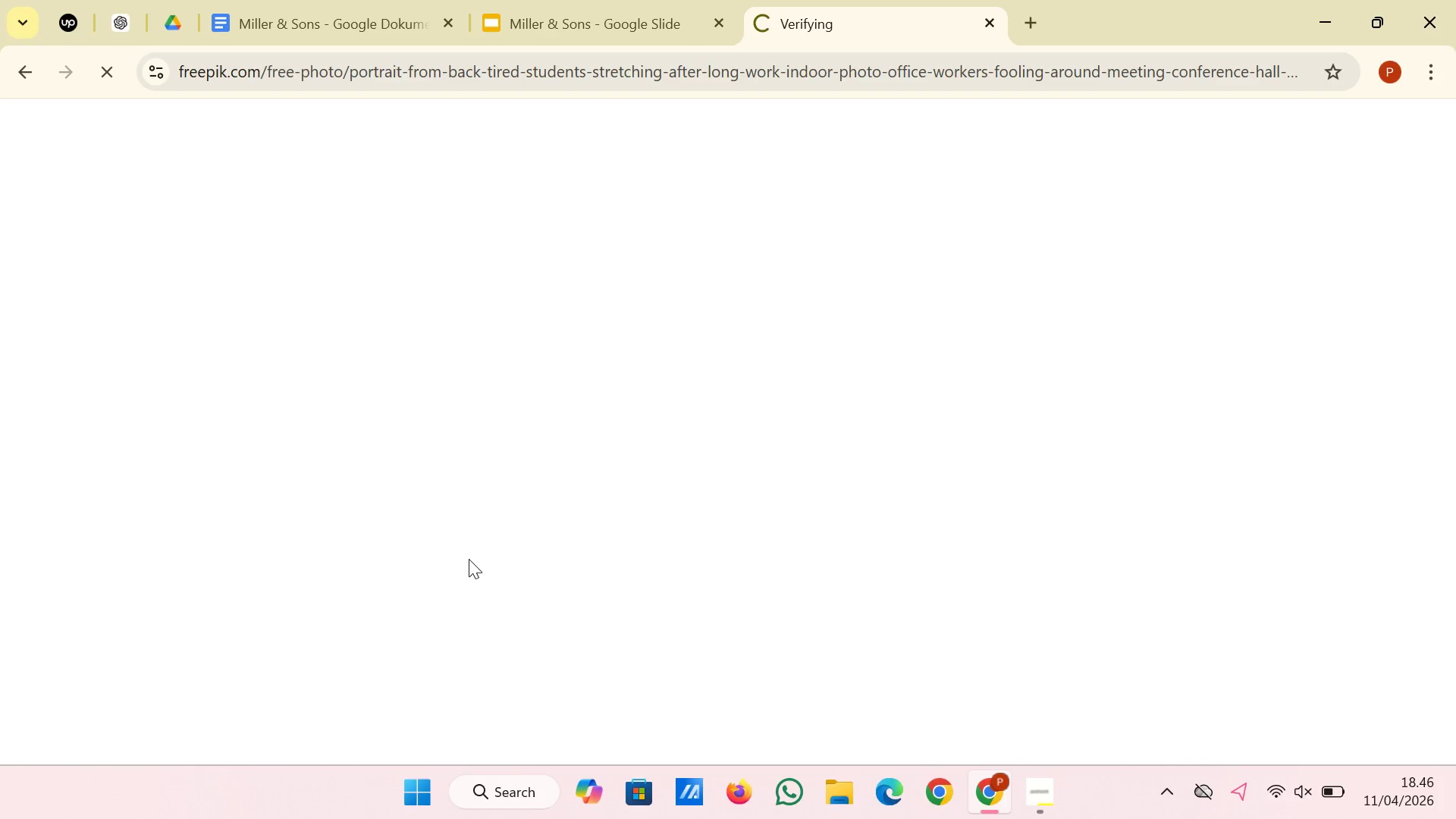 
left_click([622, 130])
 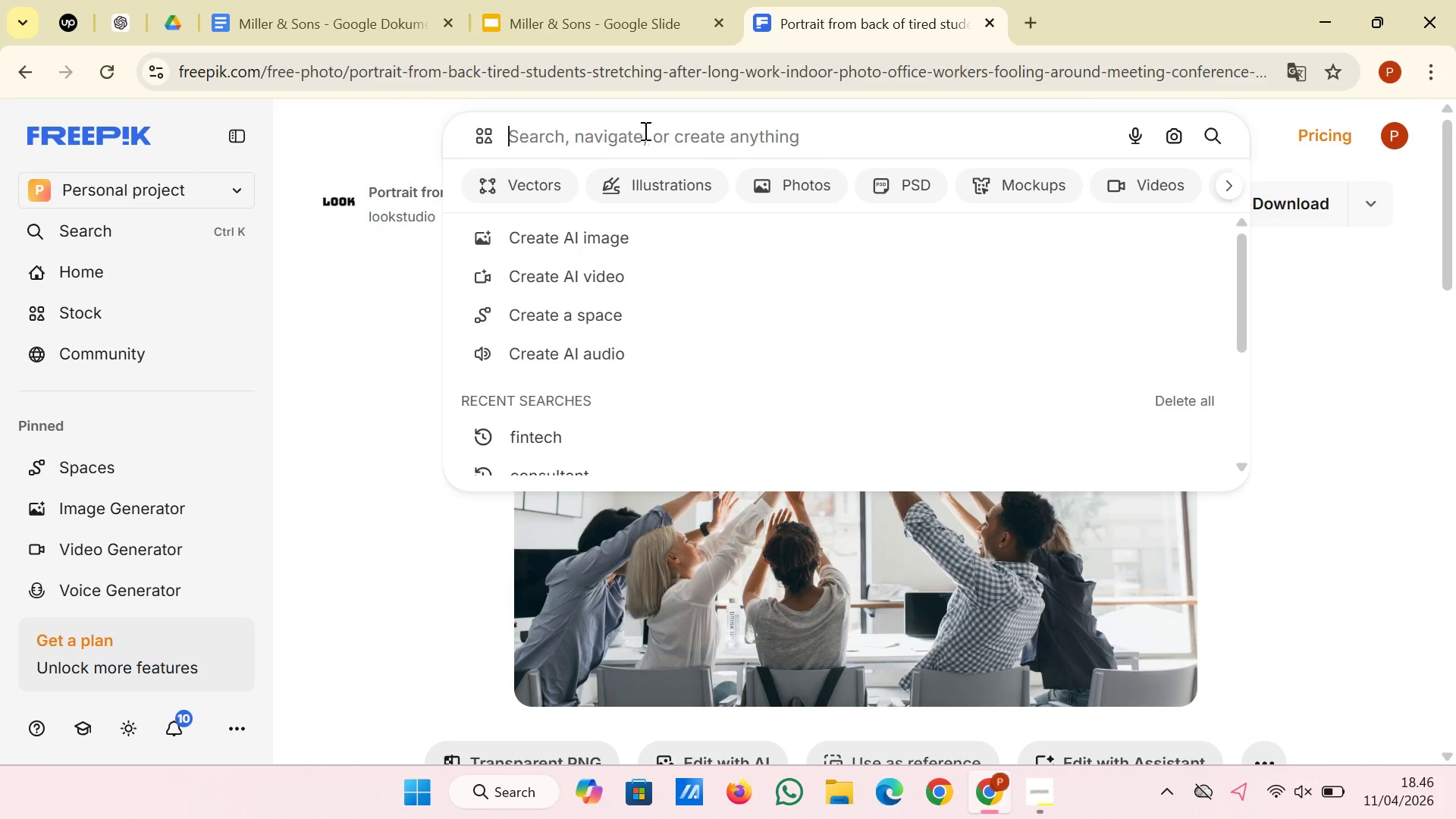 
left_click([653, 0])
 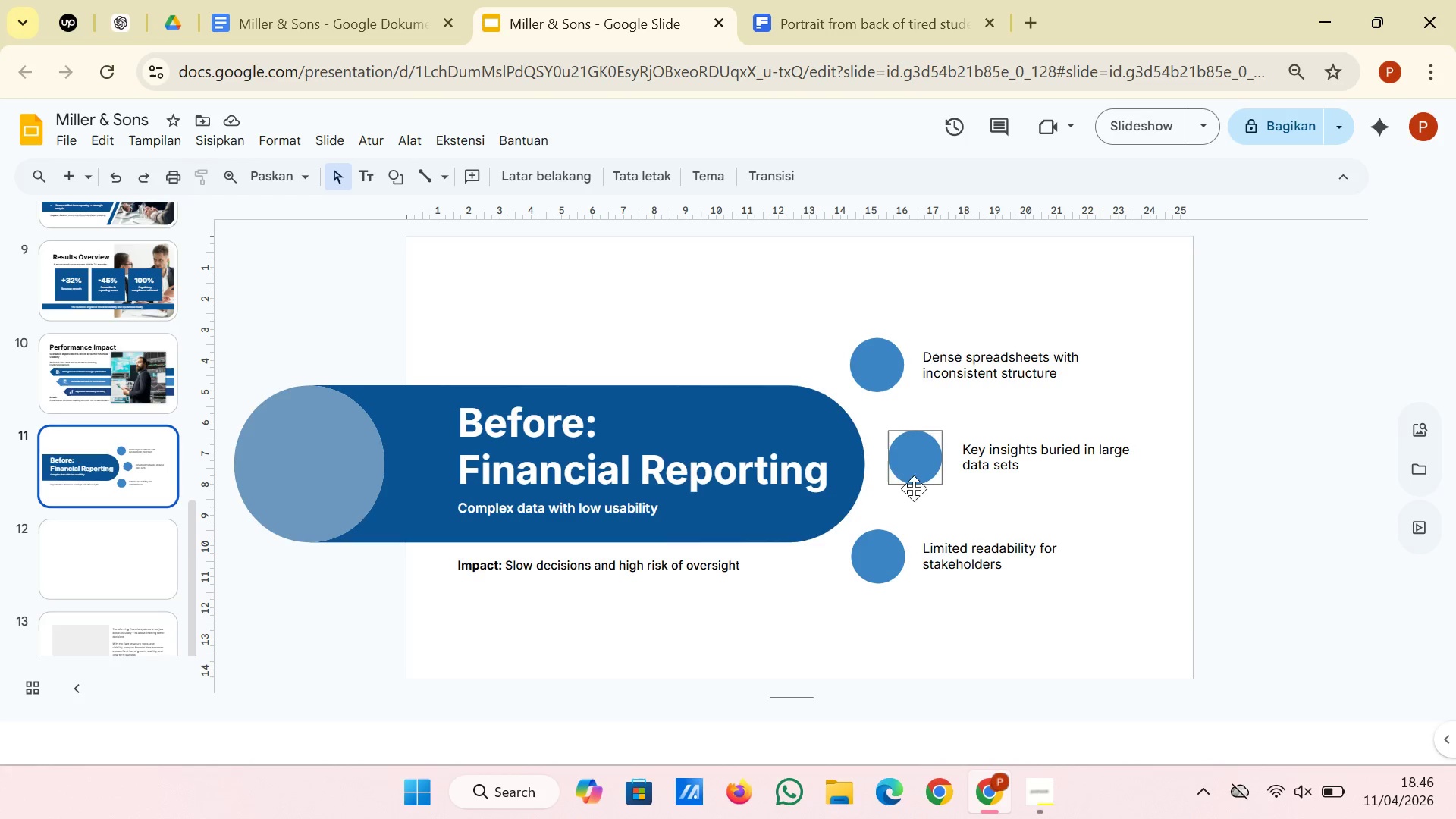 
wait(12.69)
 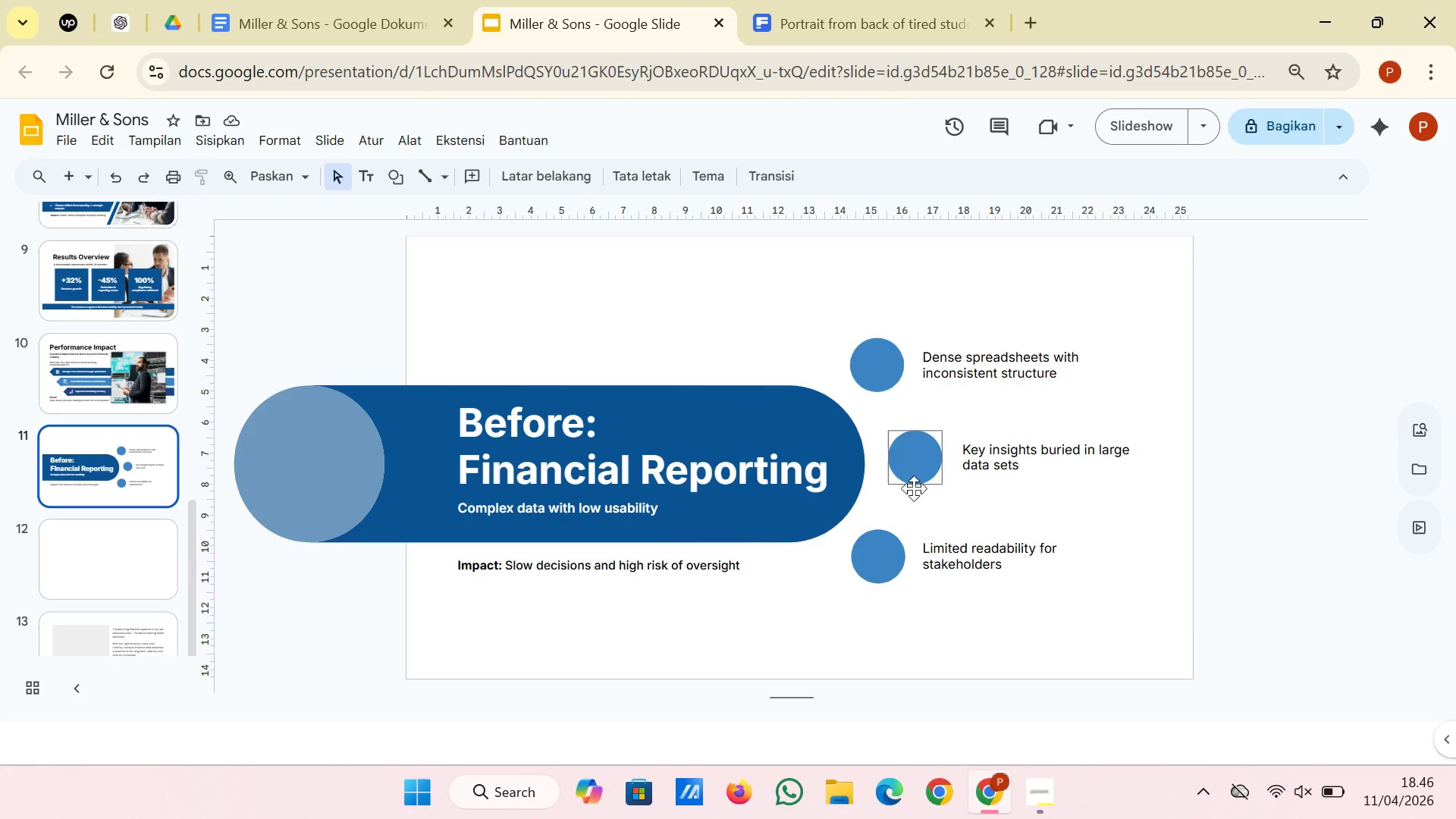 
left_click([767, 0])
 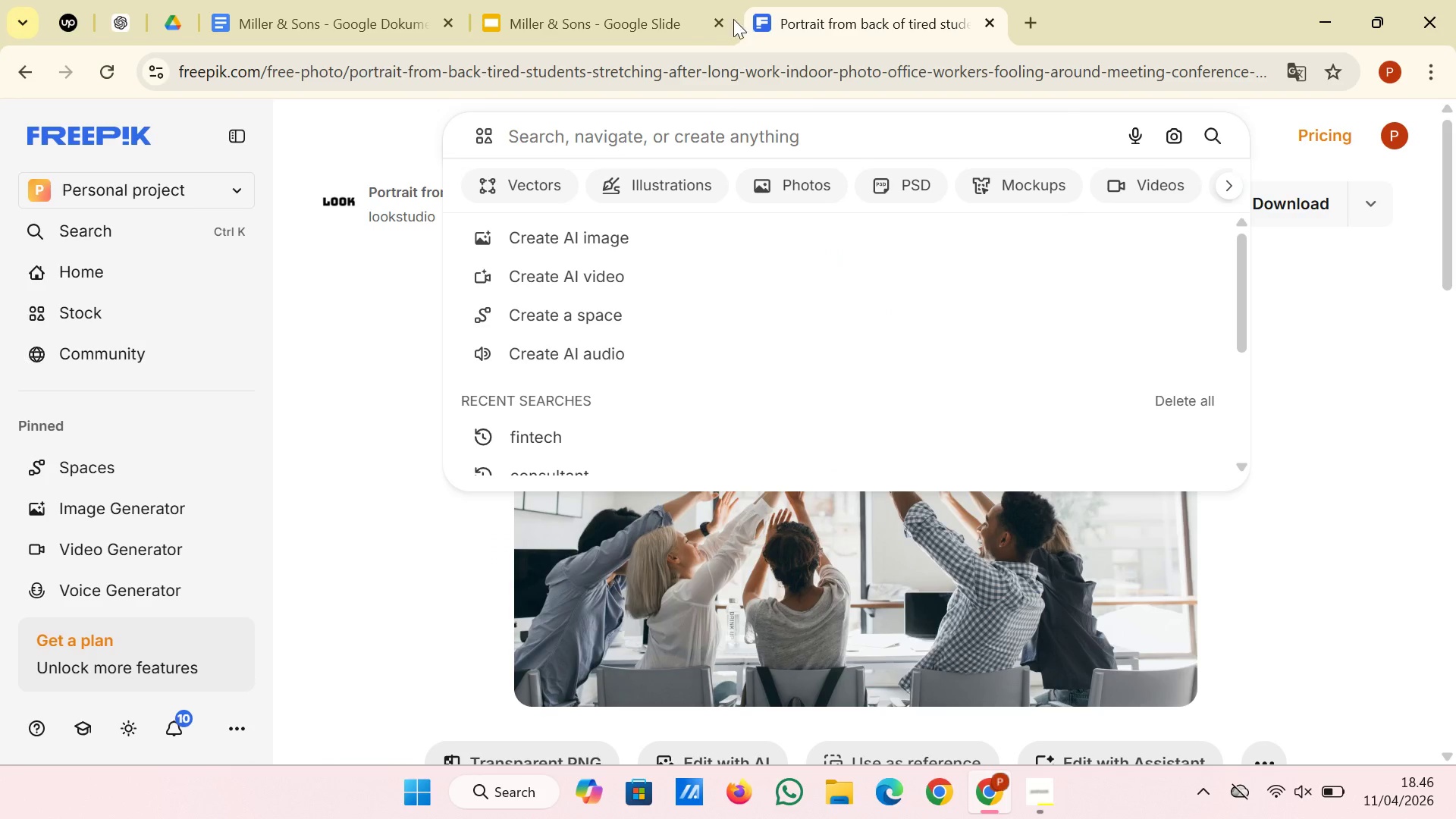 
left_click([621, 11])
 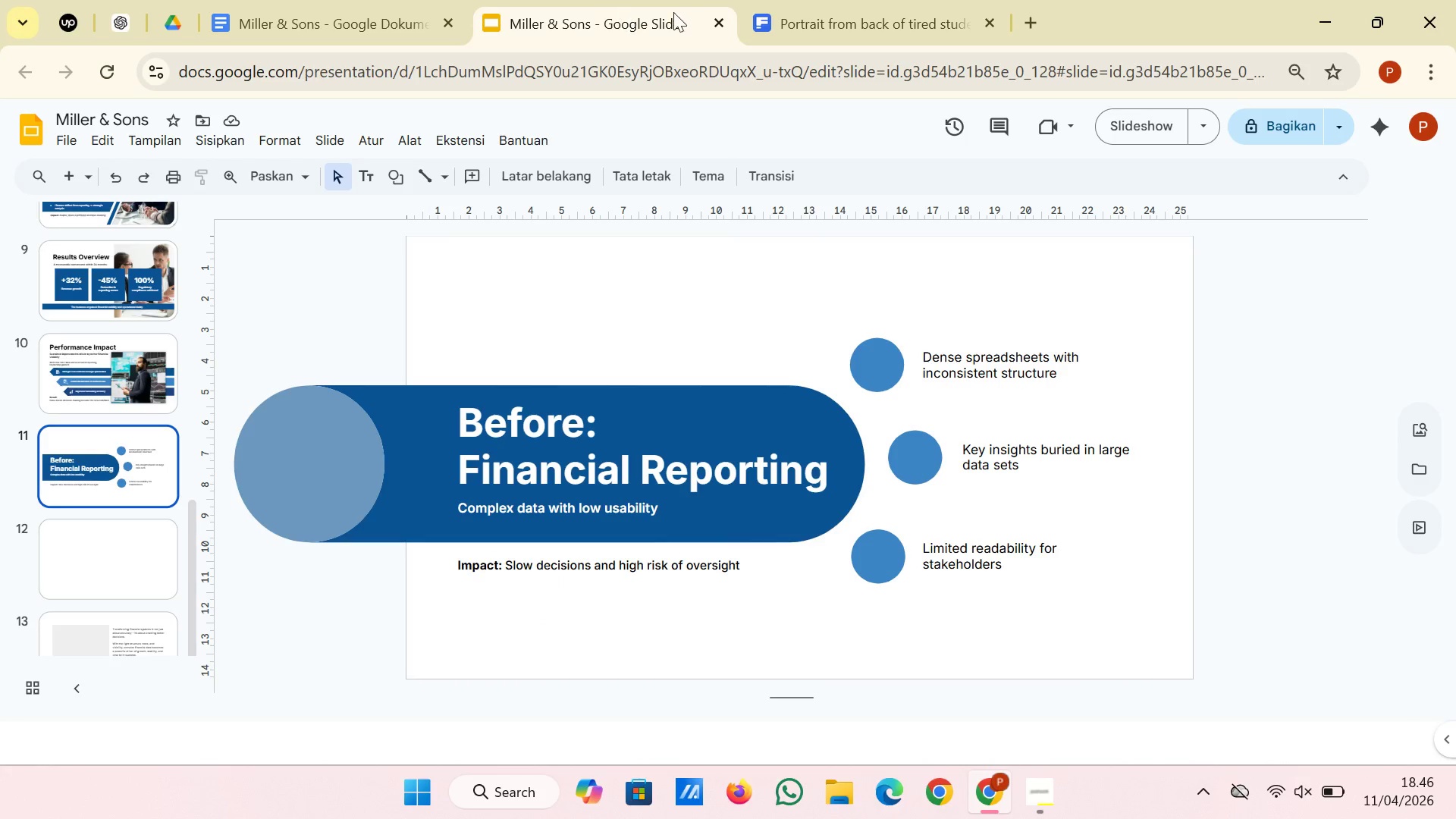 
left_click([858, 0])
 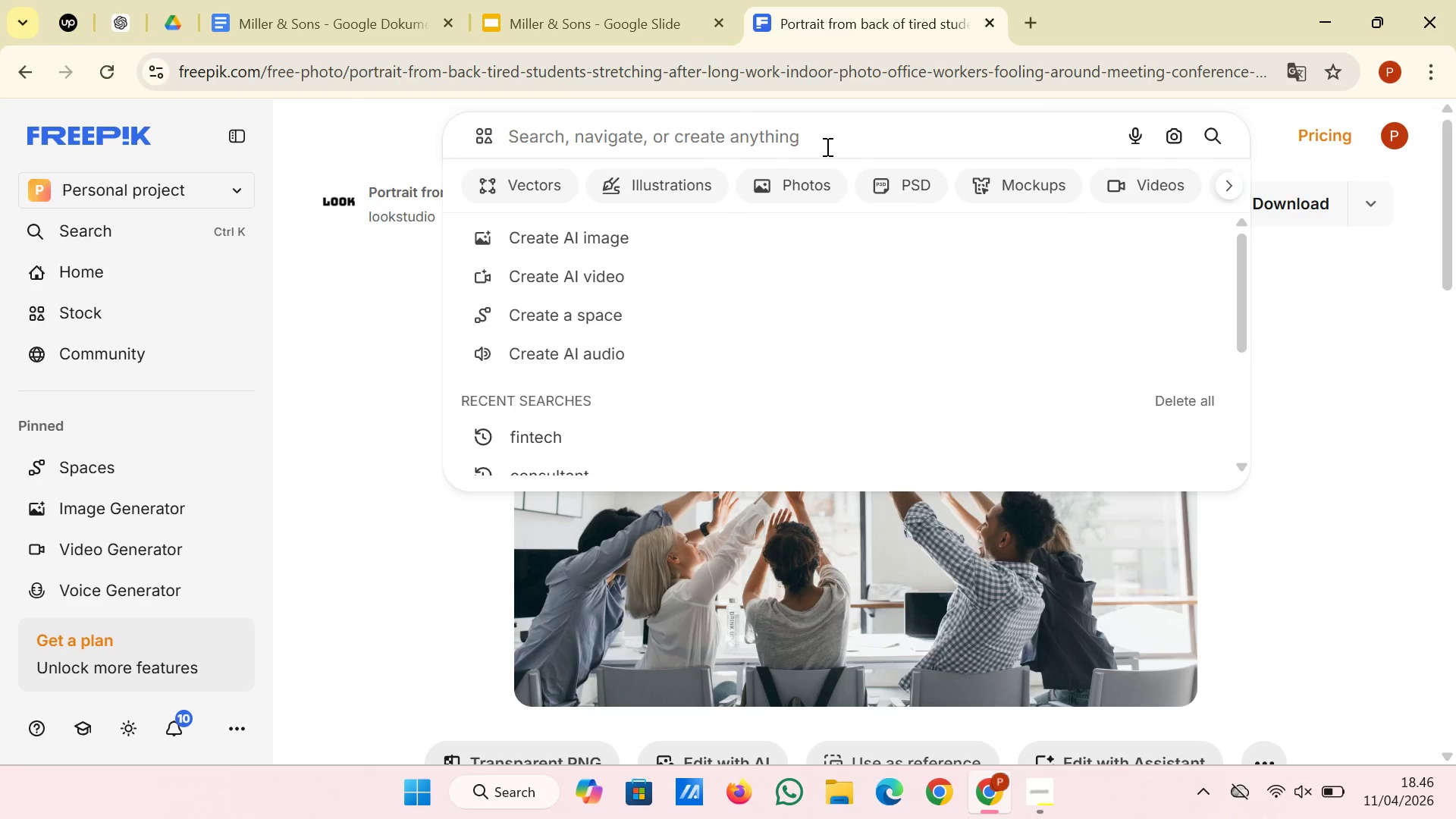 
left_click([826, 146])
 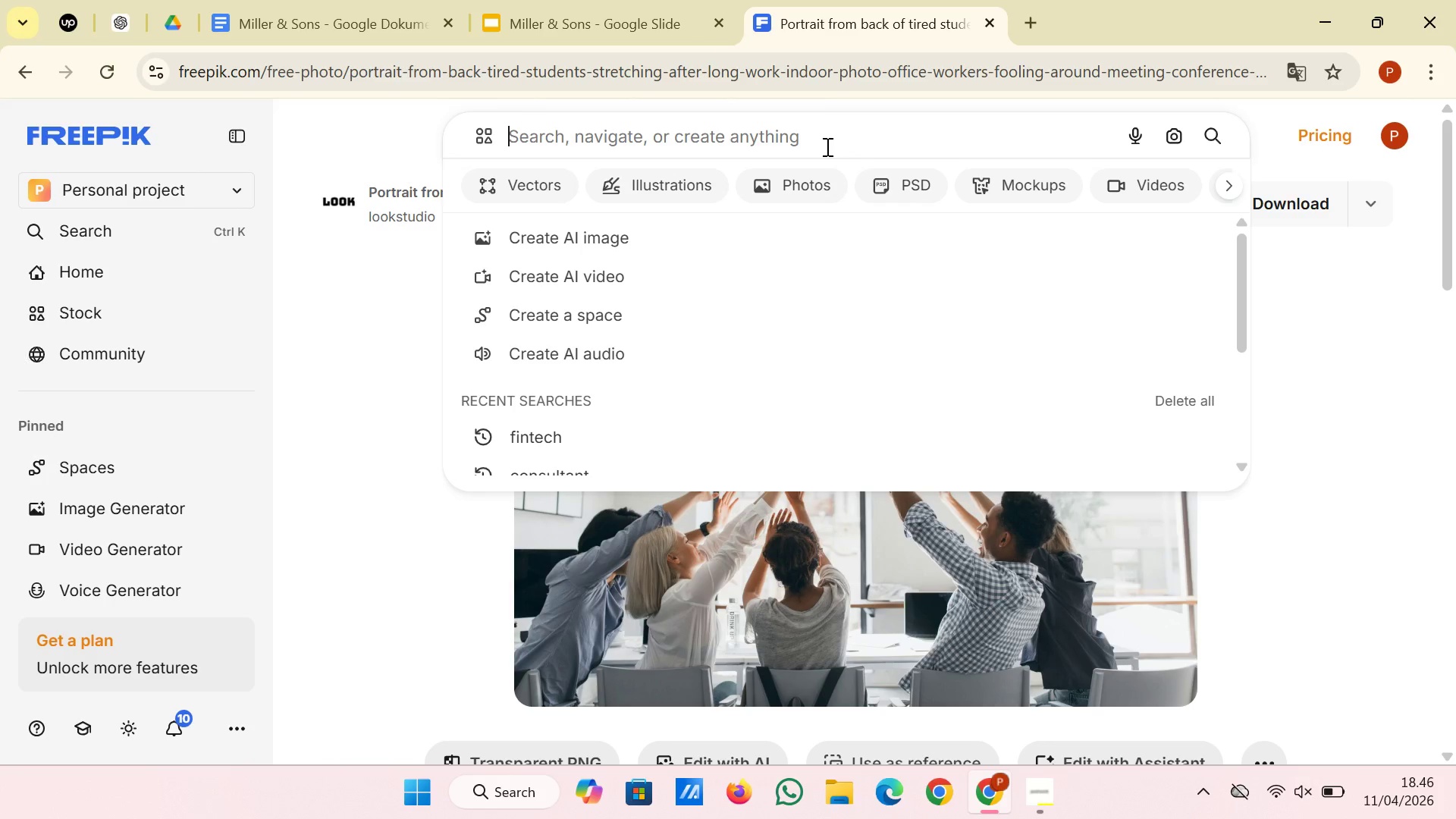 
type(financial)
 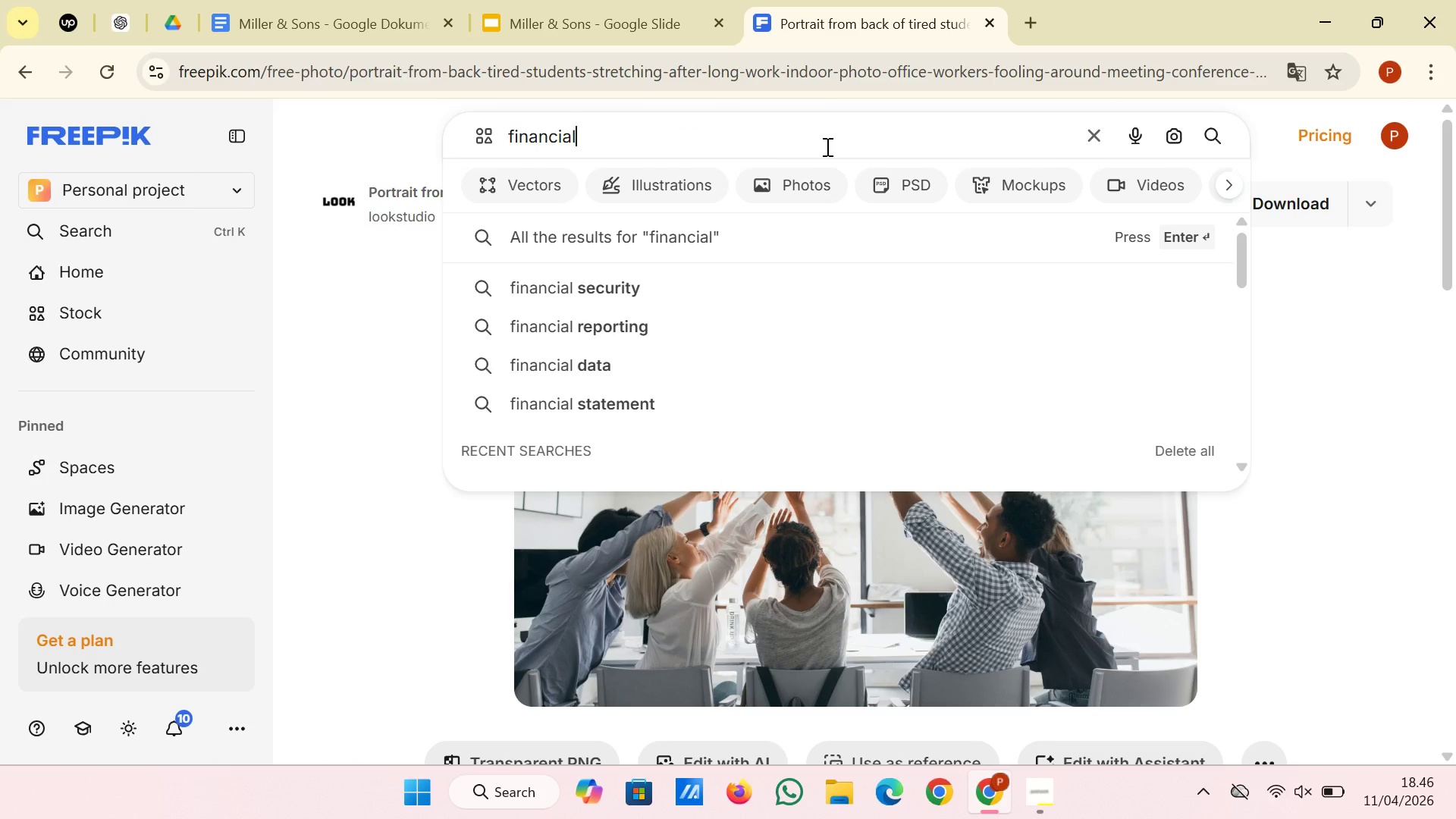 
key(Enter)
 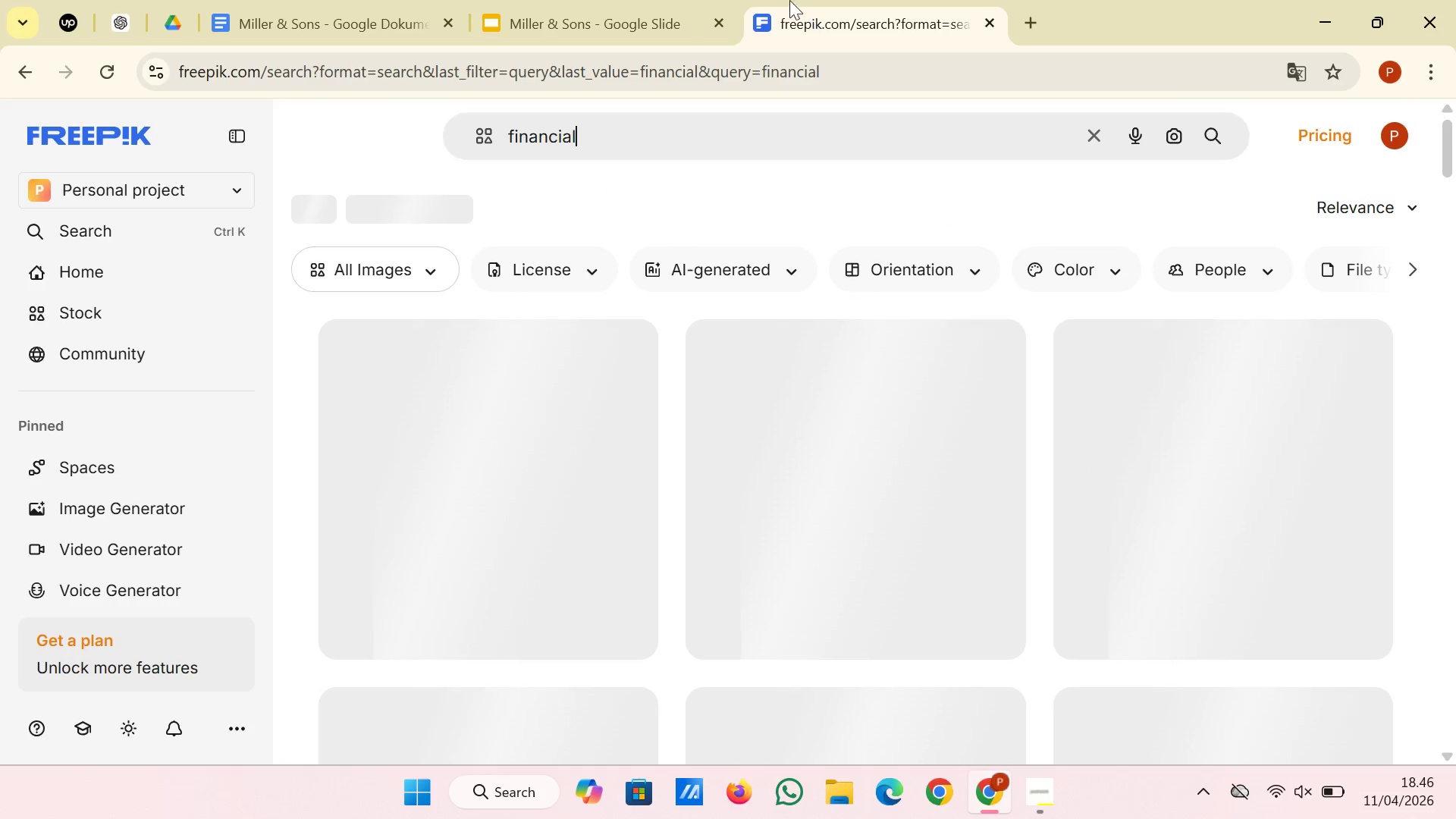 
left_click([611, 0])
 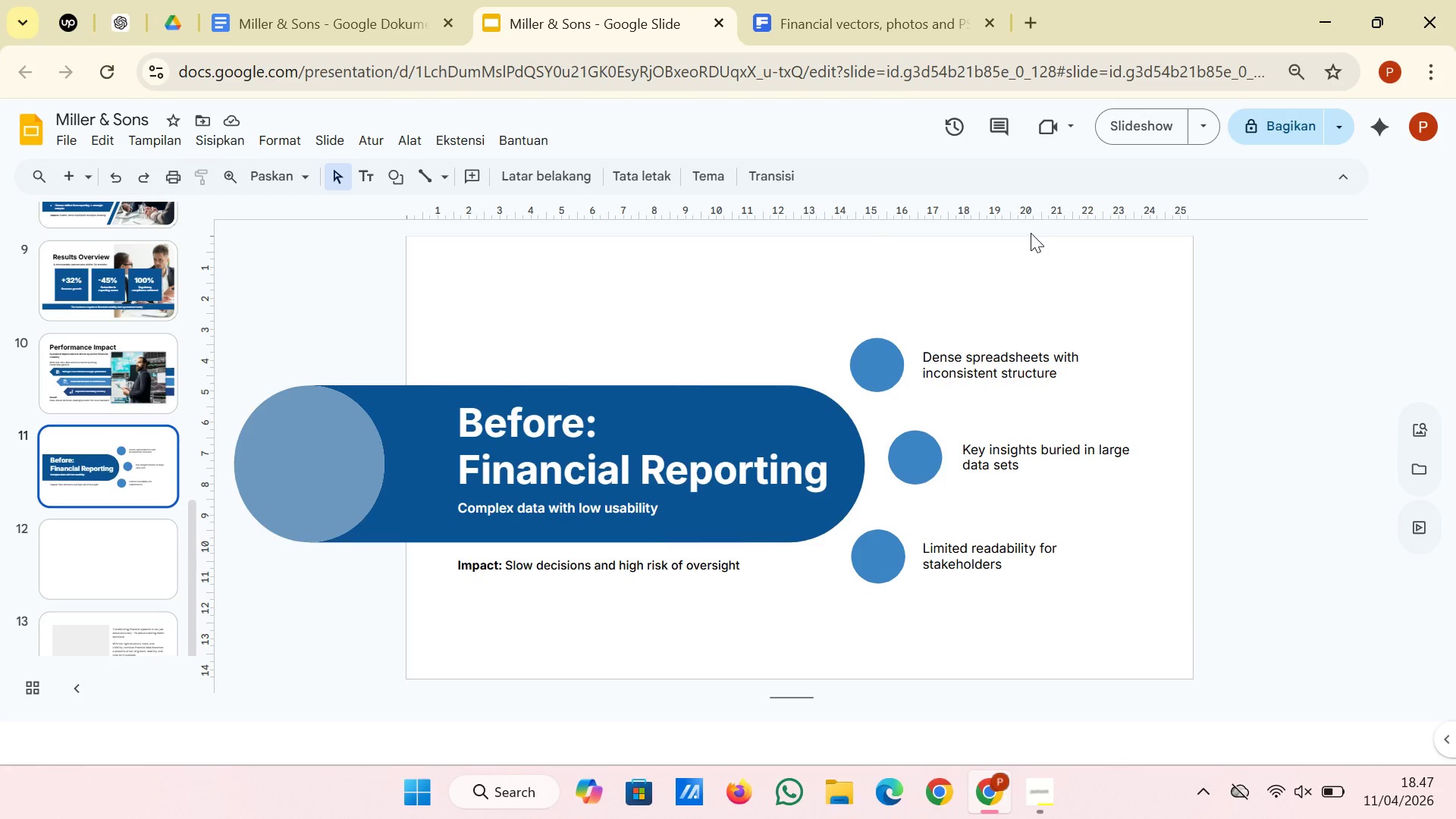 
wait(35.48)
 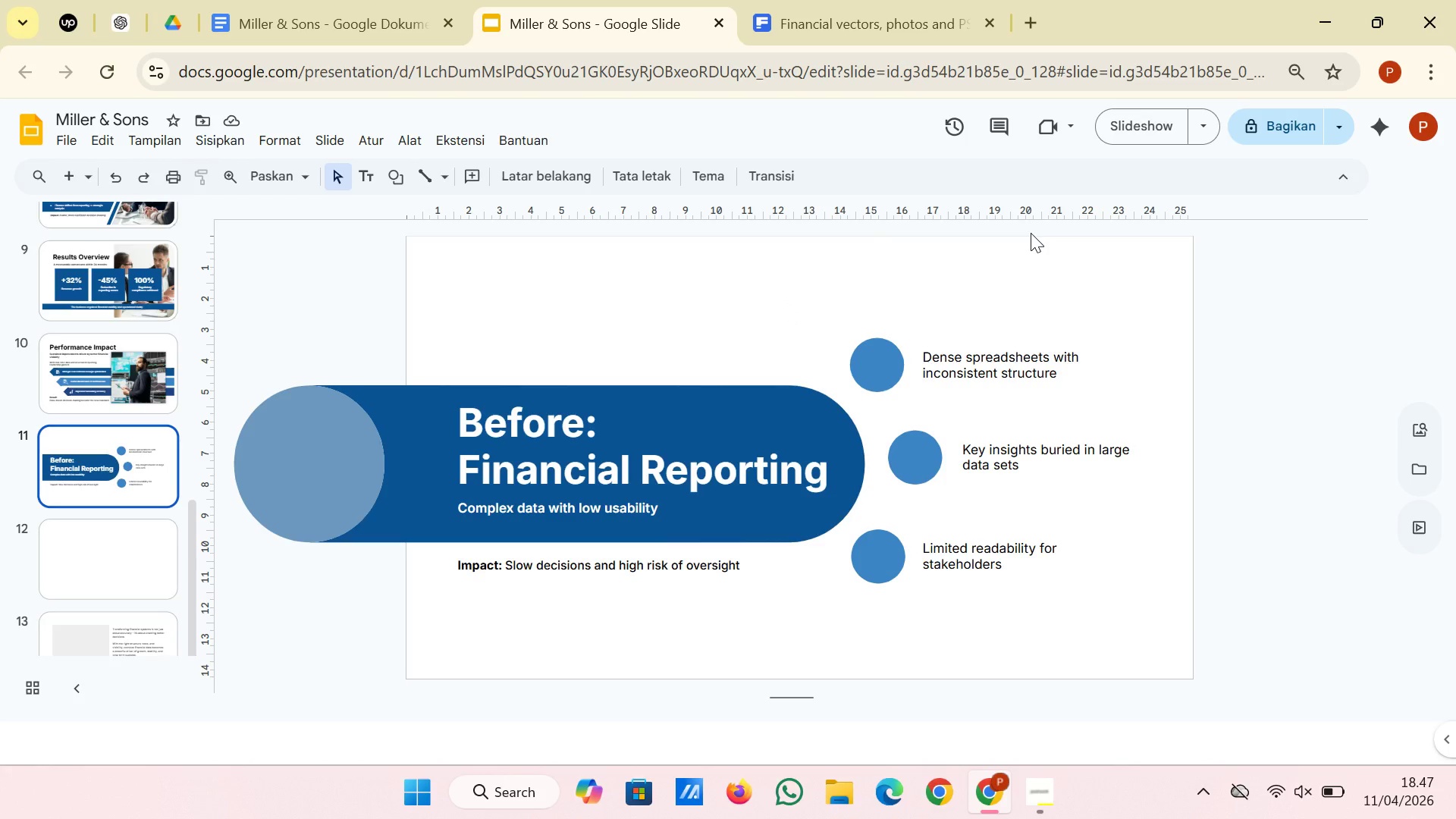 
left_click([879, 0])
 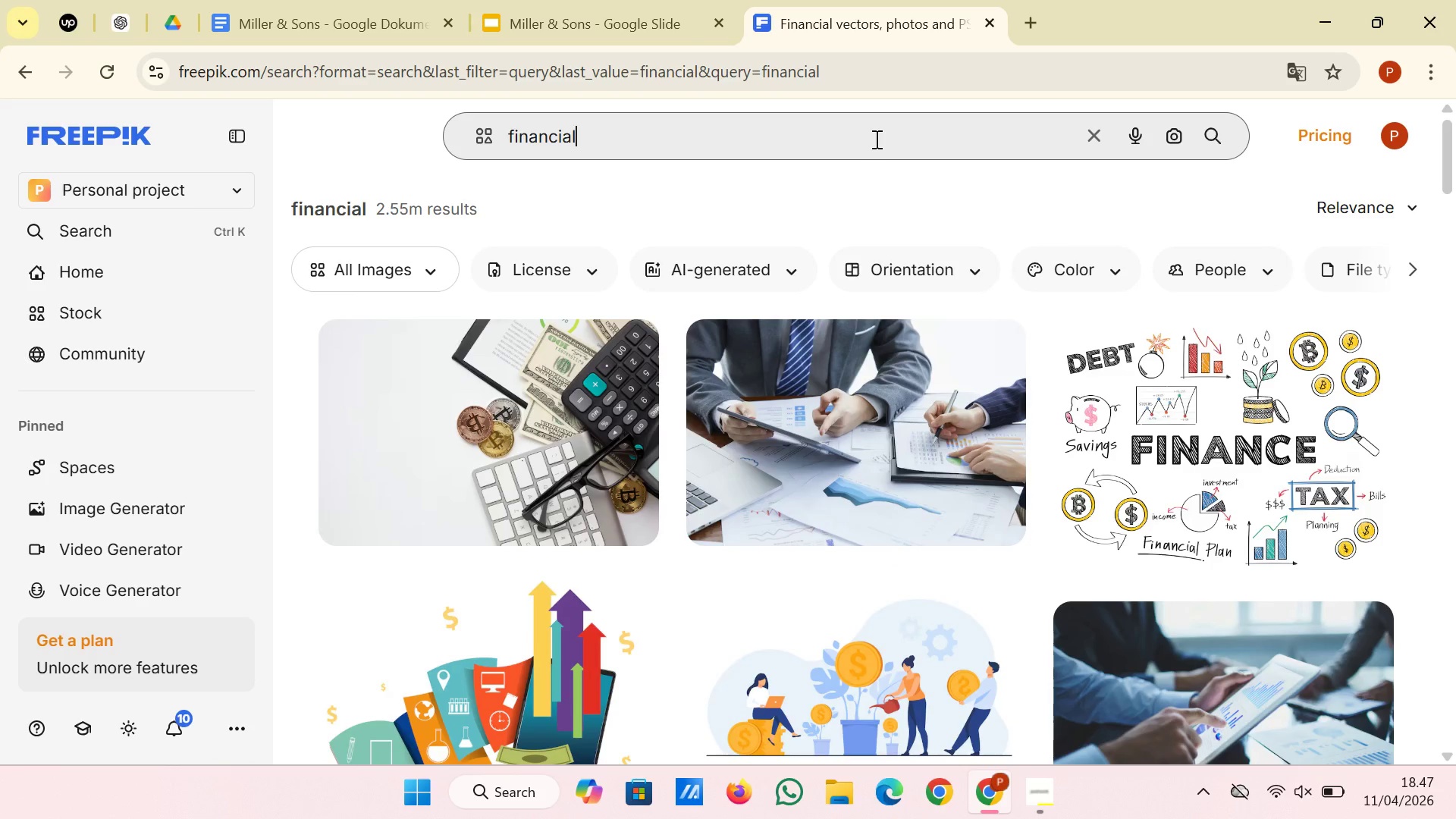 
left_click([875, 139])
 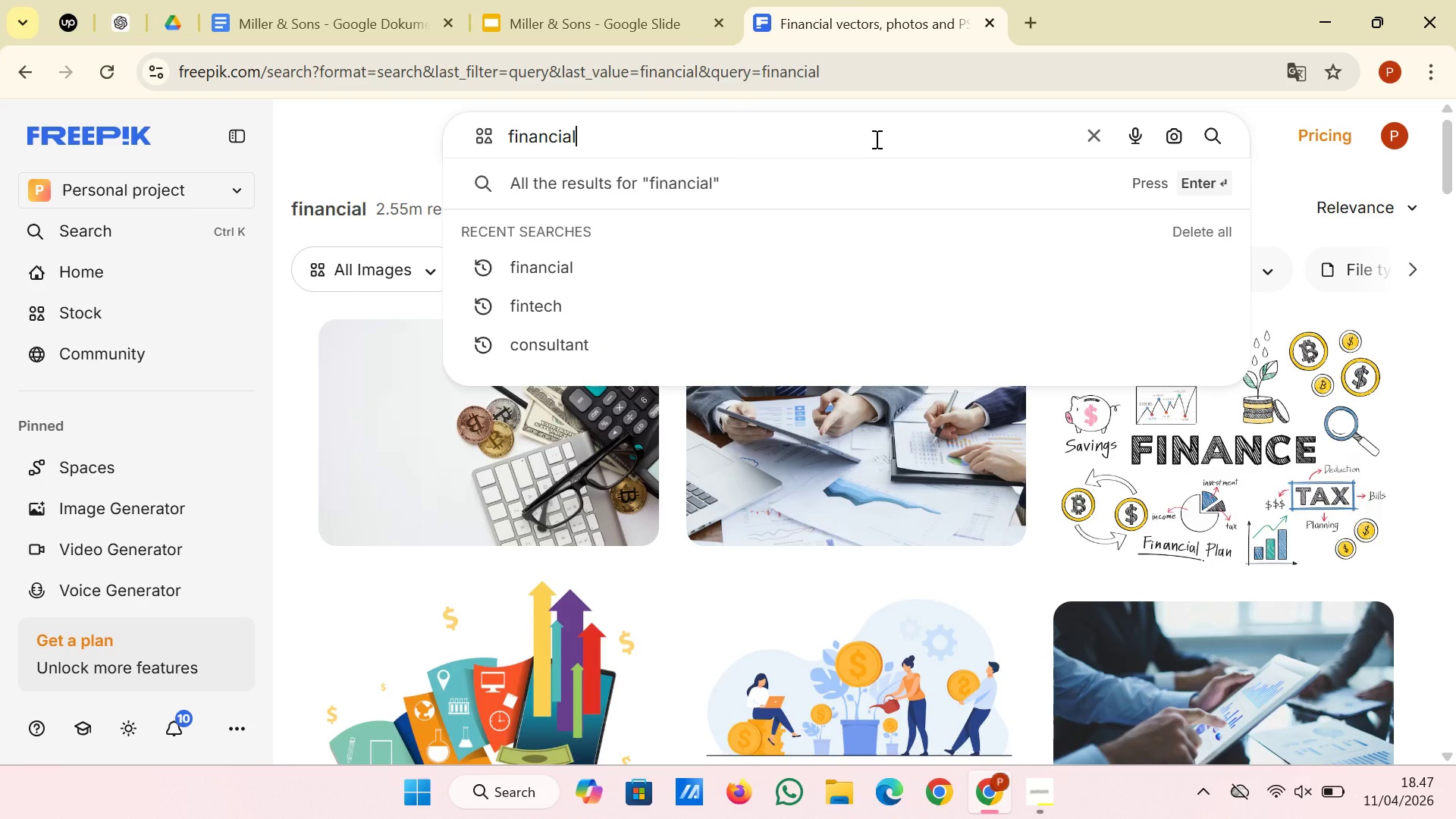 
type( compl4)
key(Backspace)
type(ex)
 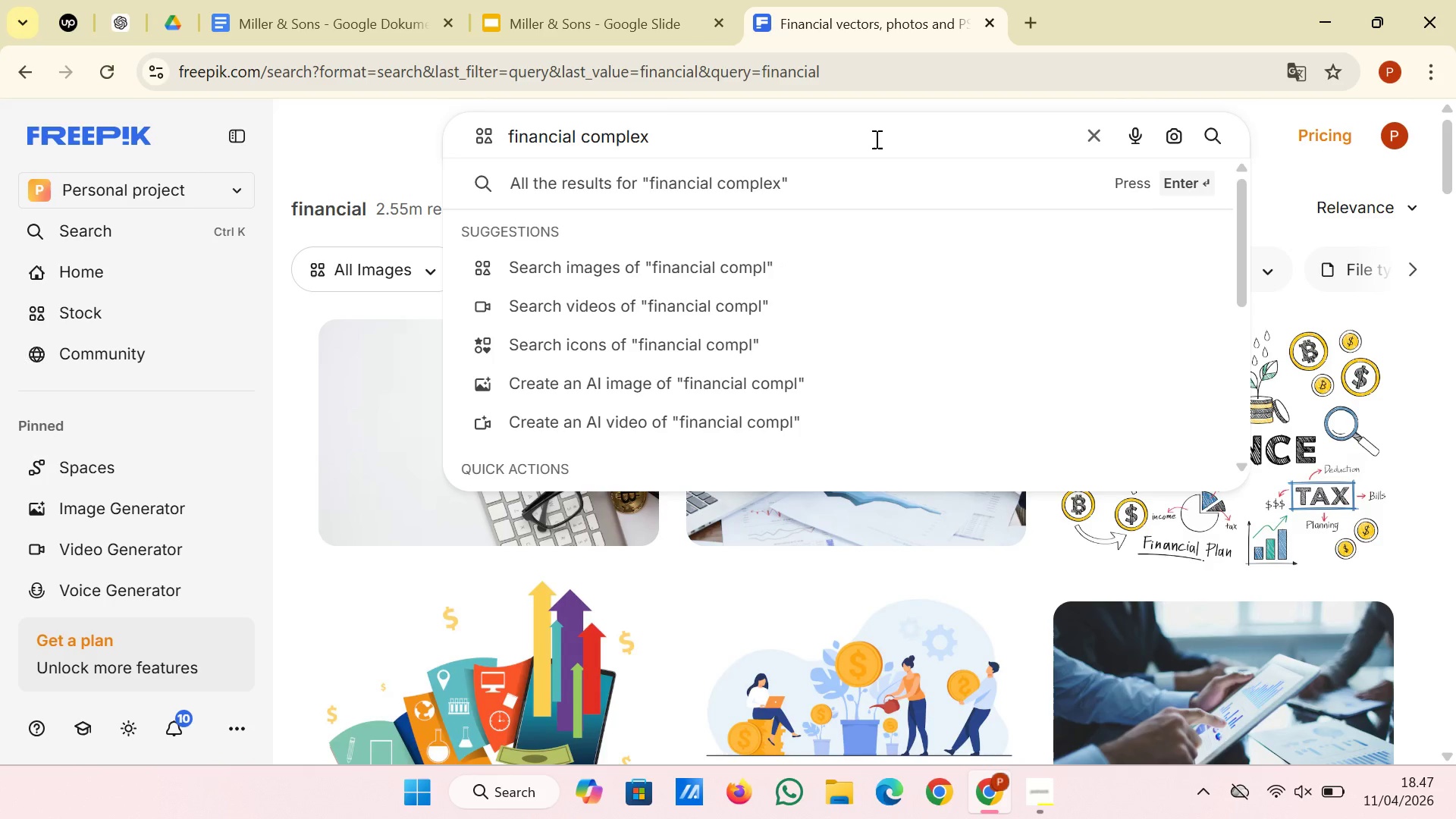 
key(Enter)
 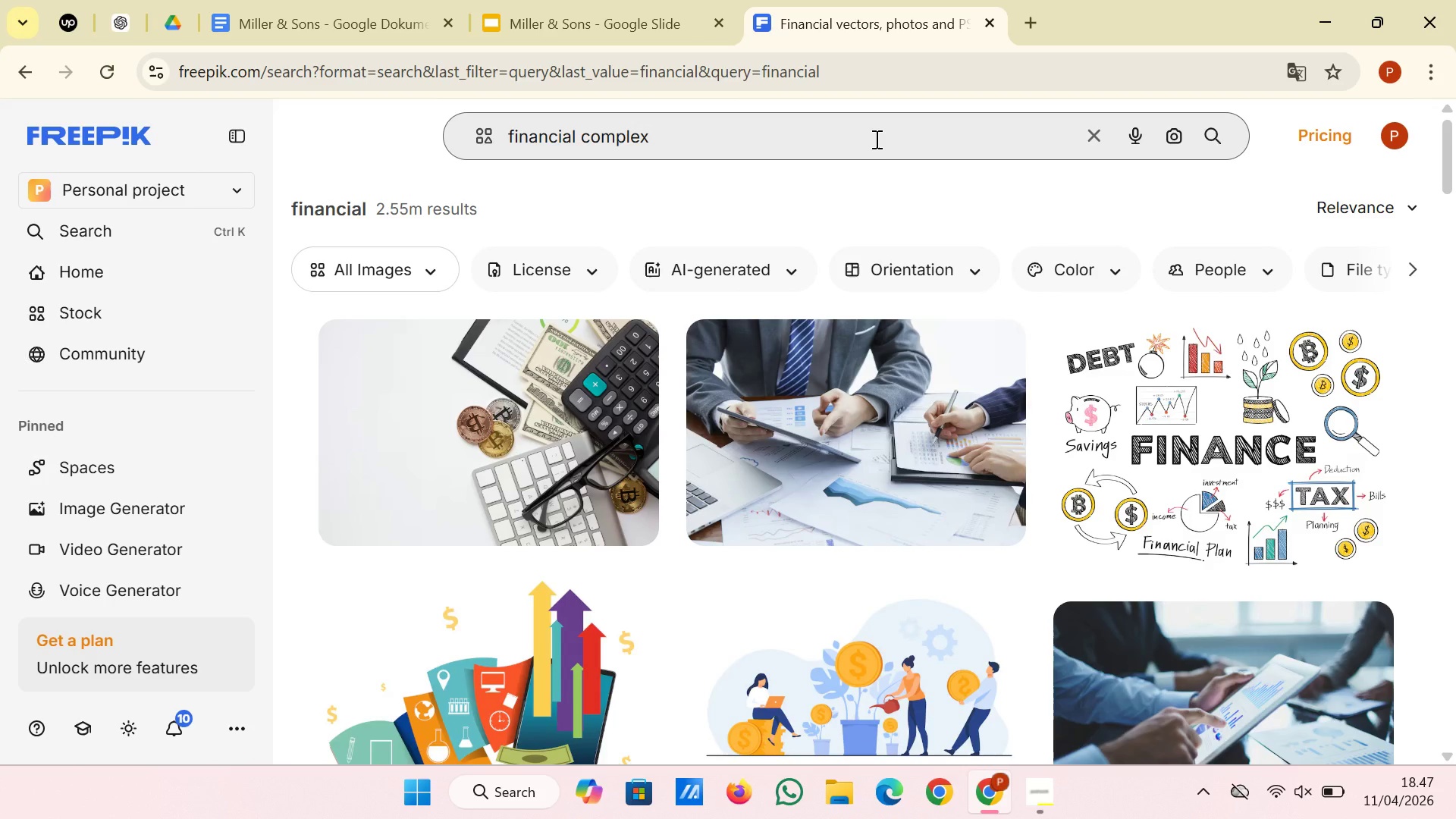 
left_click([875, 139])
 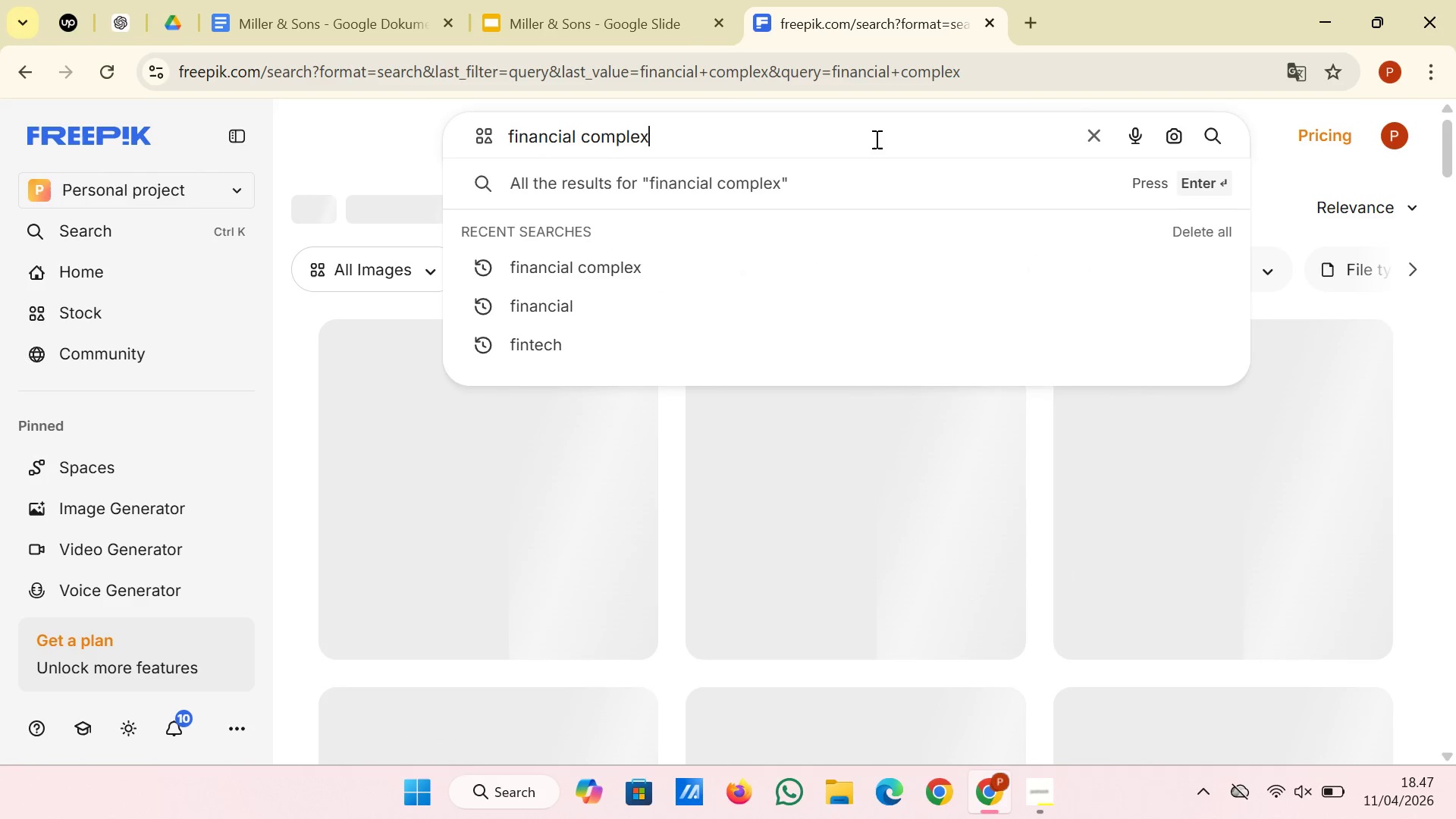 
left_click([875, 139])
 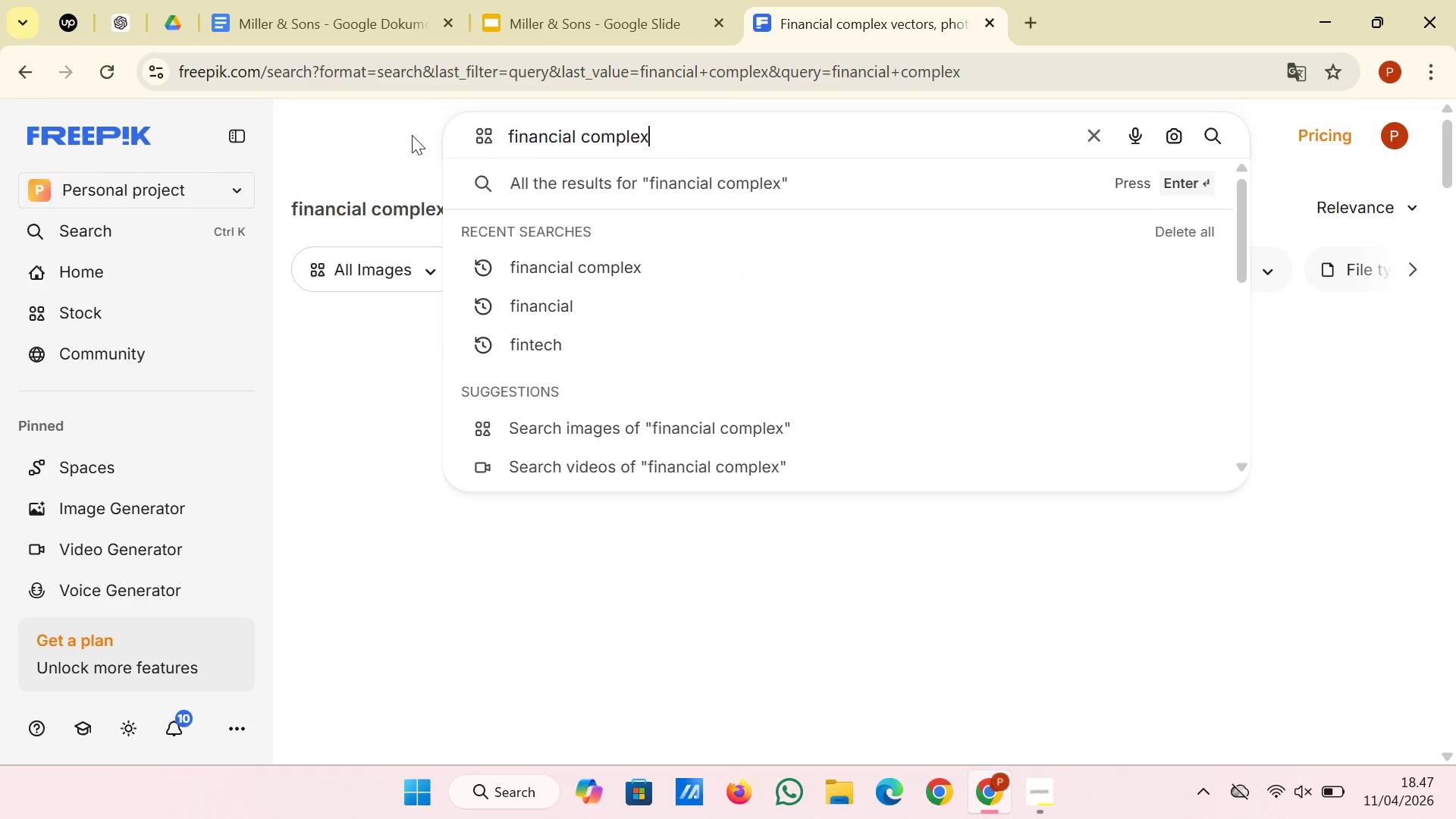 
left_click([410, 135])
 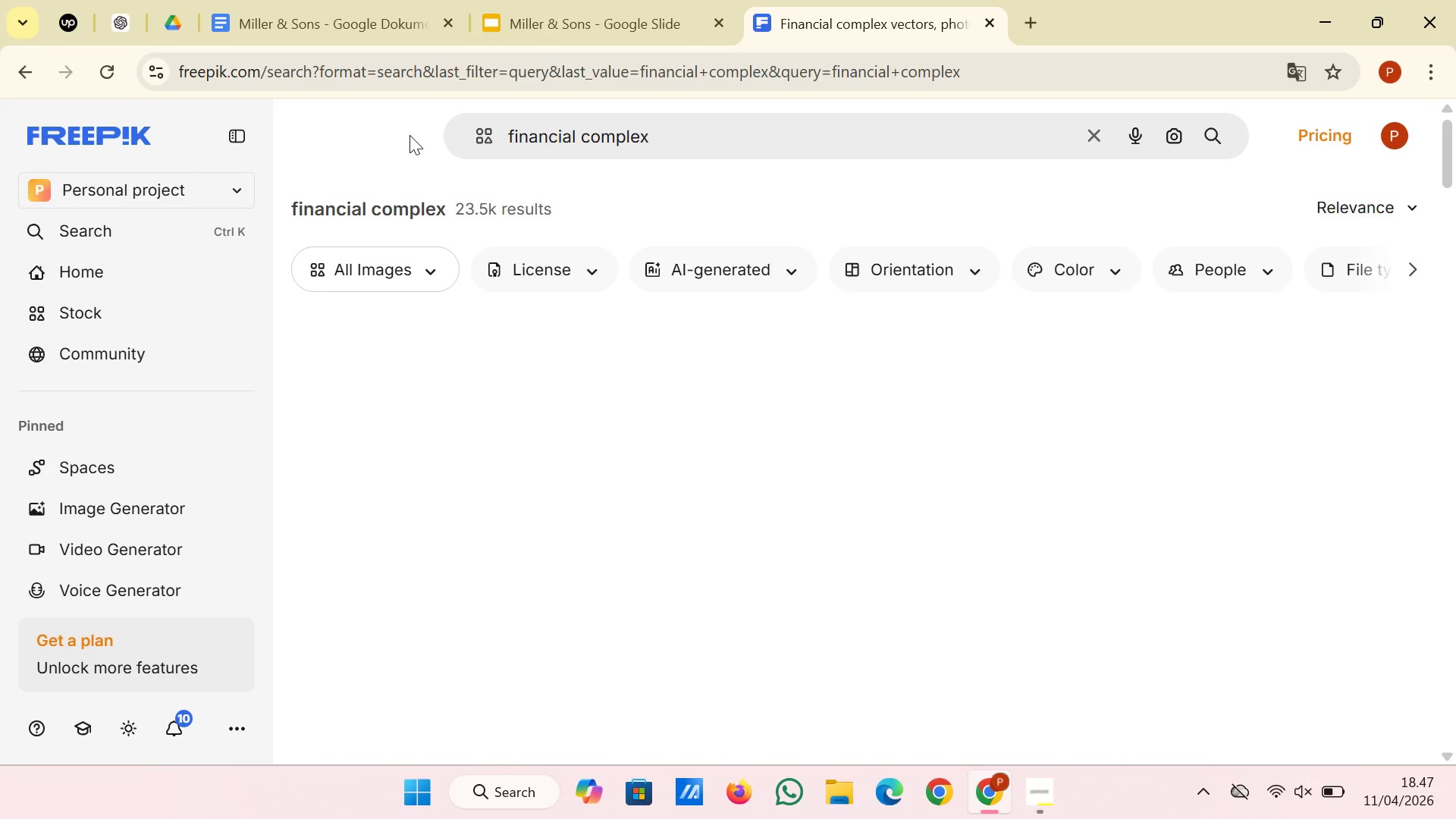 
scroll: coordinate [410, 135], scroll_direction: down, amount: 2.0
 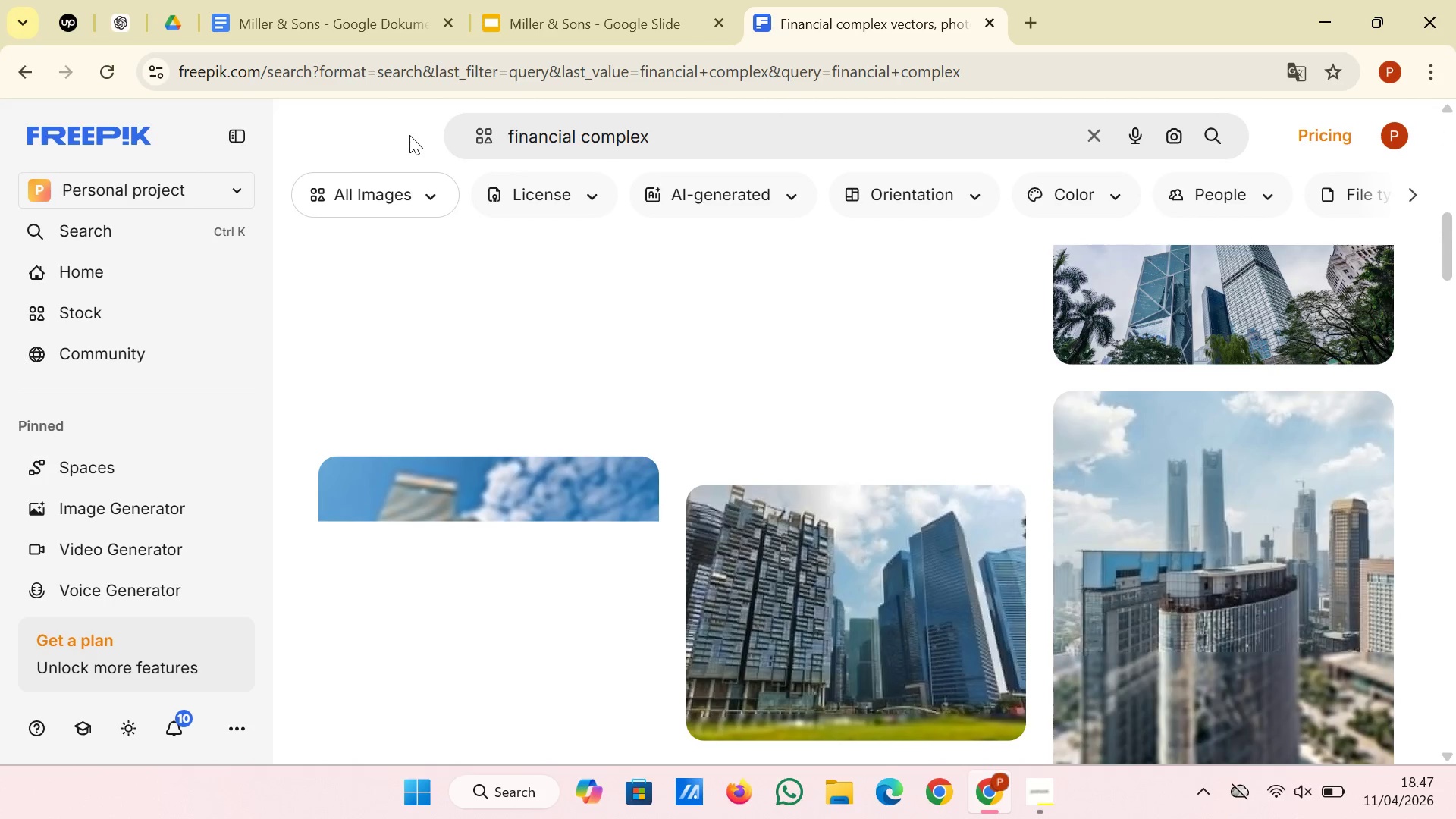 
scroll: coordinate [410, 135], scroll_direction: up, amount: 5.0
 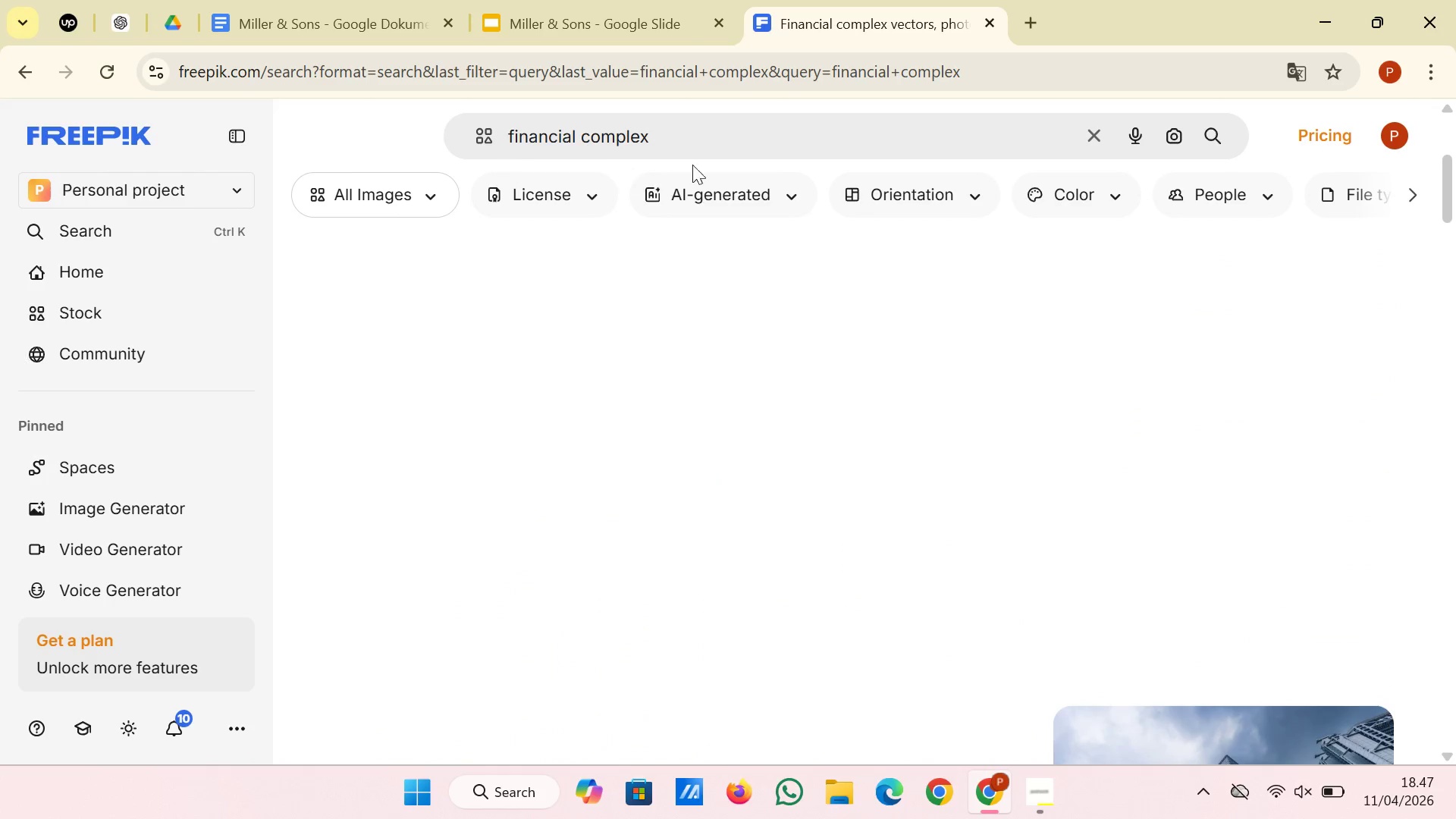 
left_click([727, 147])
 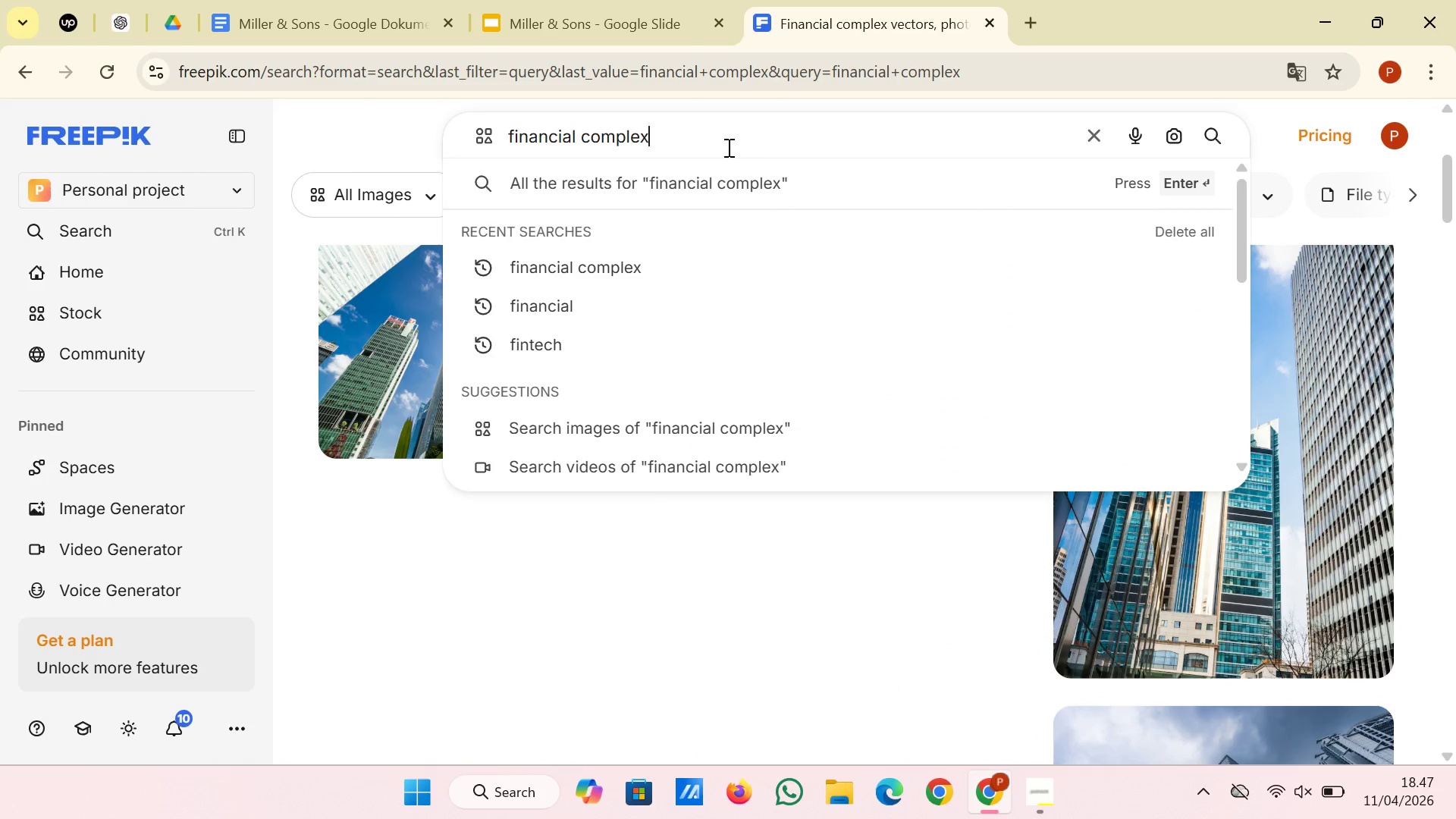 
type(ity)
 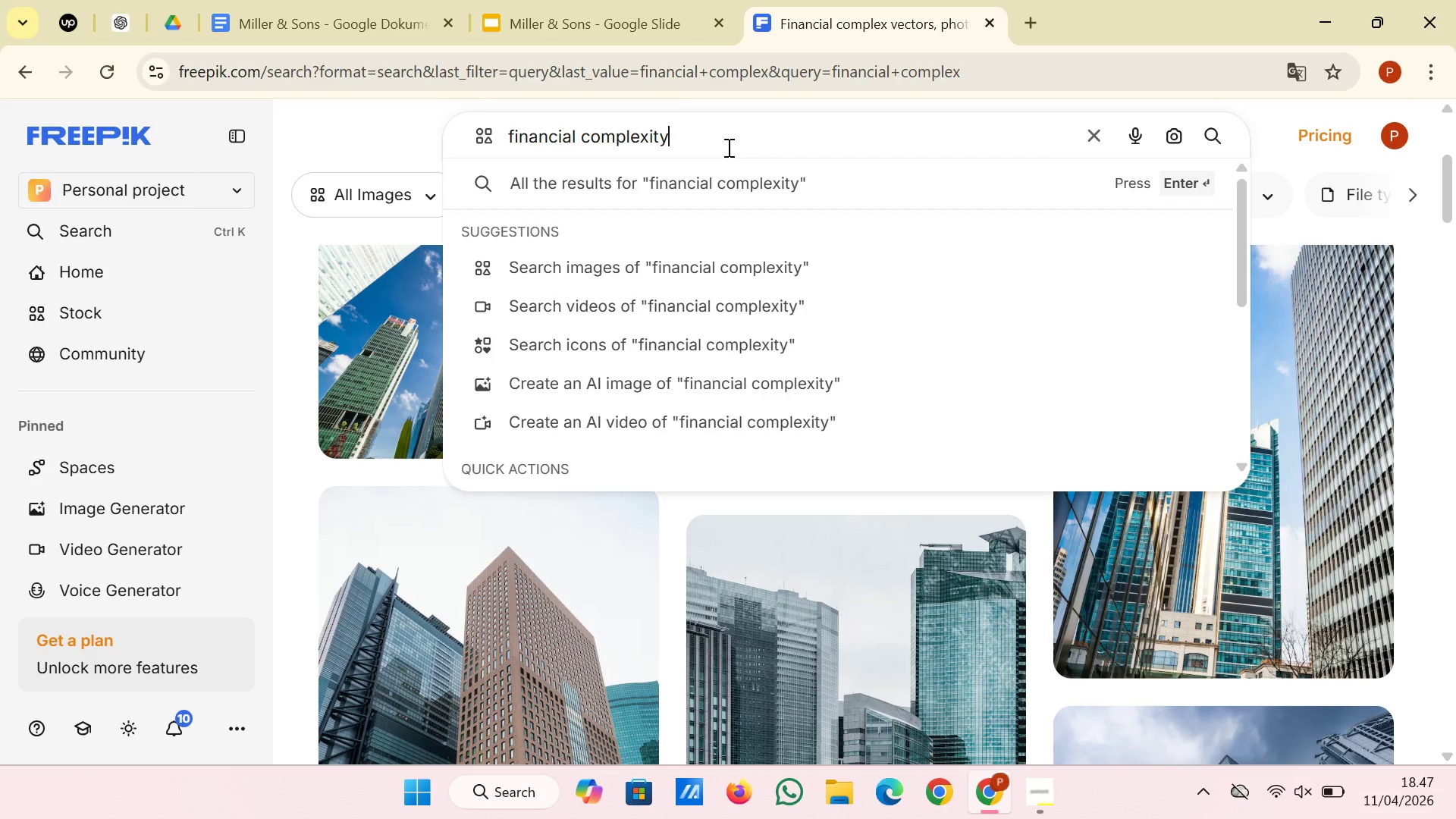 
key(Enter)
 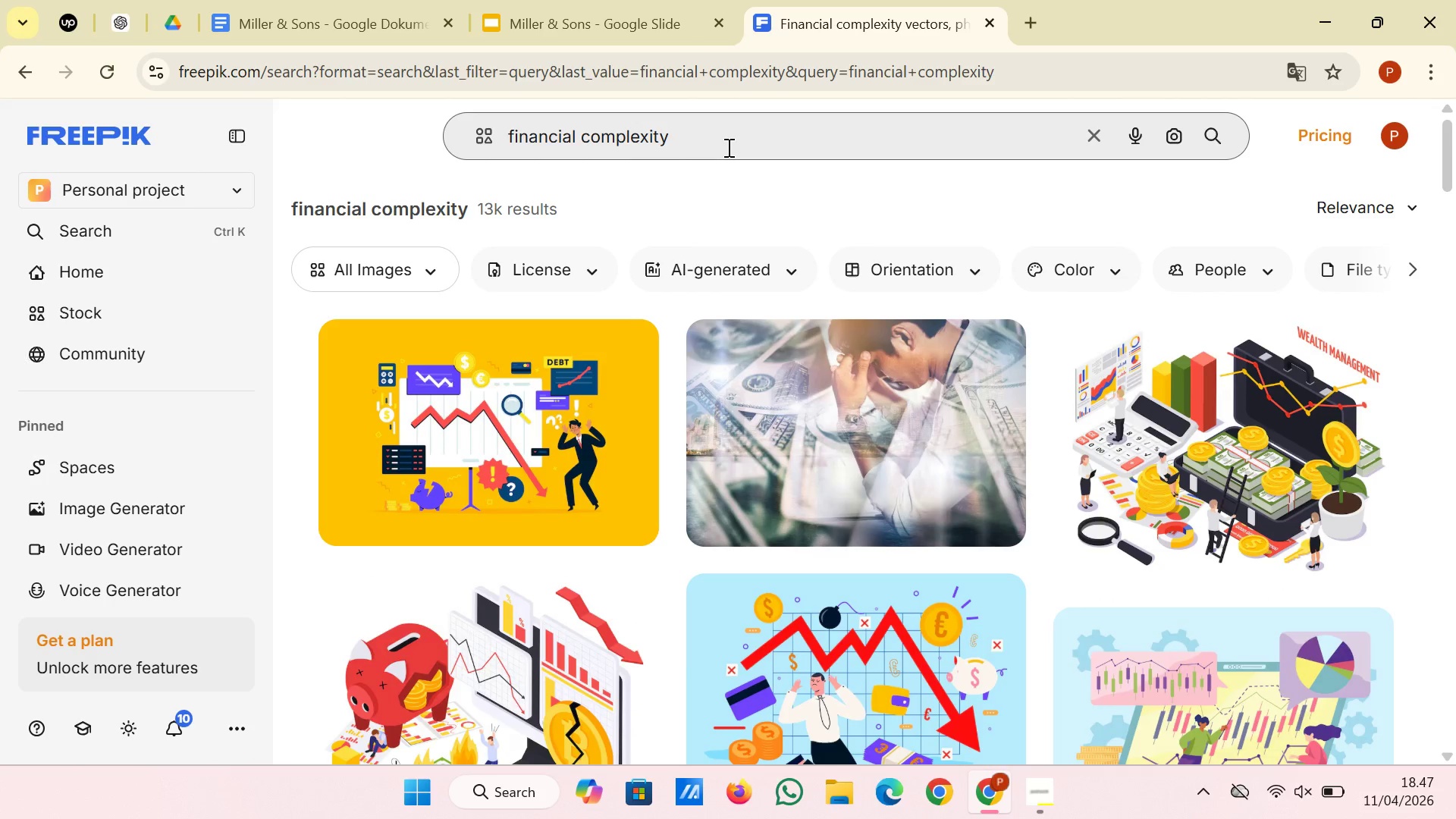 
wait(8.11)
 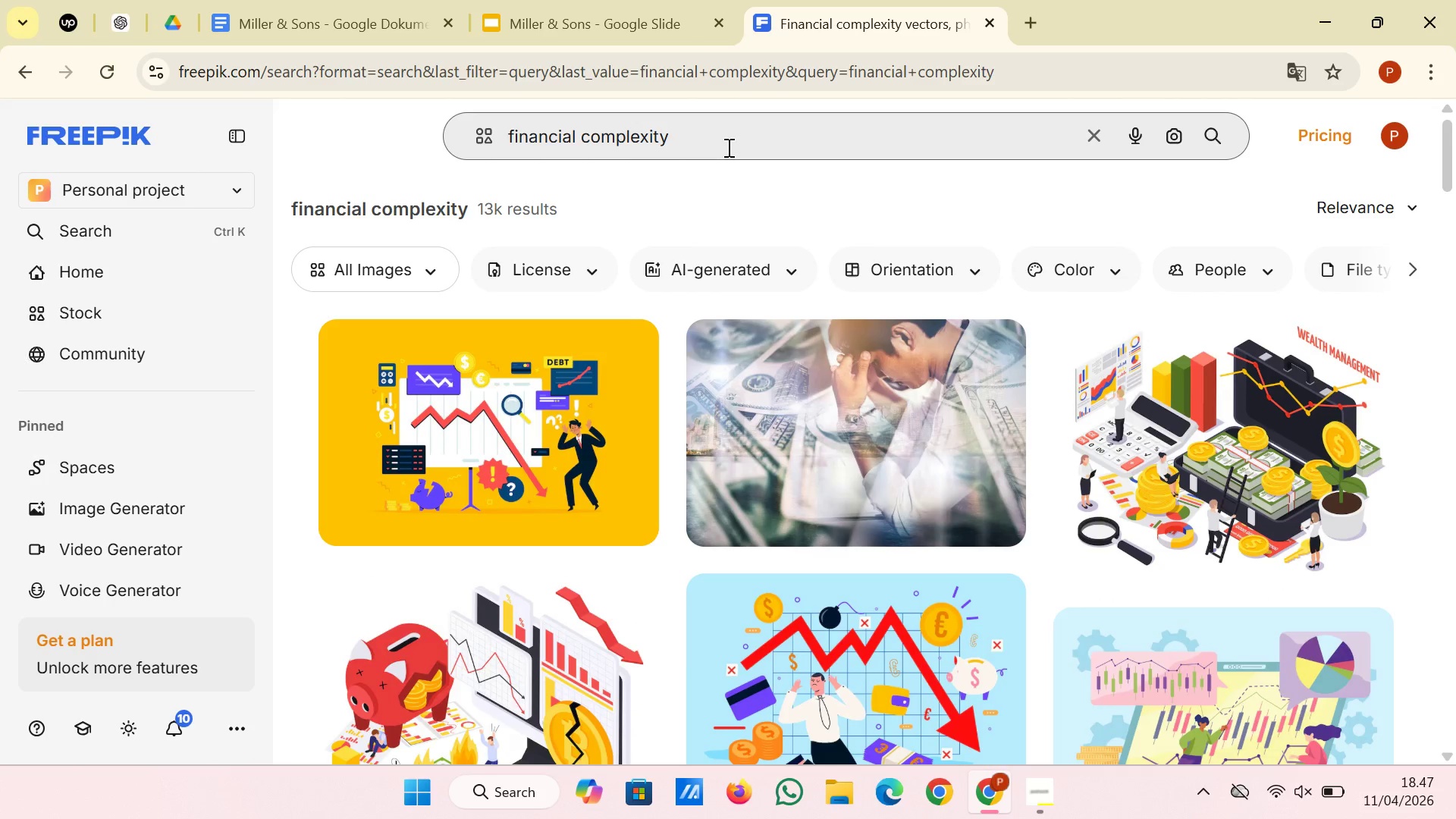 
scroll: coordinate [664, 406], scroll_direction: down, amount: 8.0
 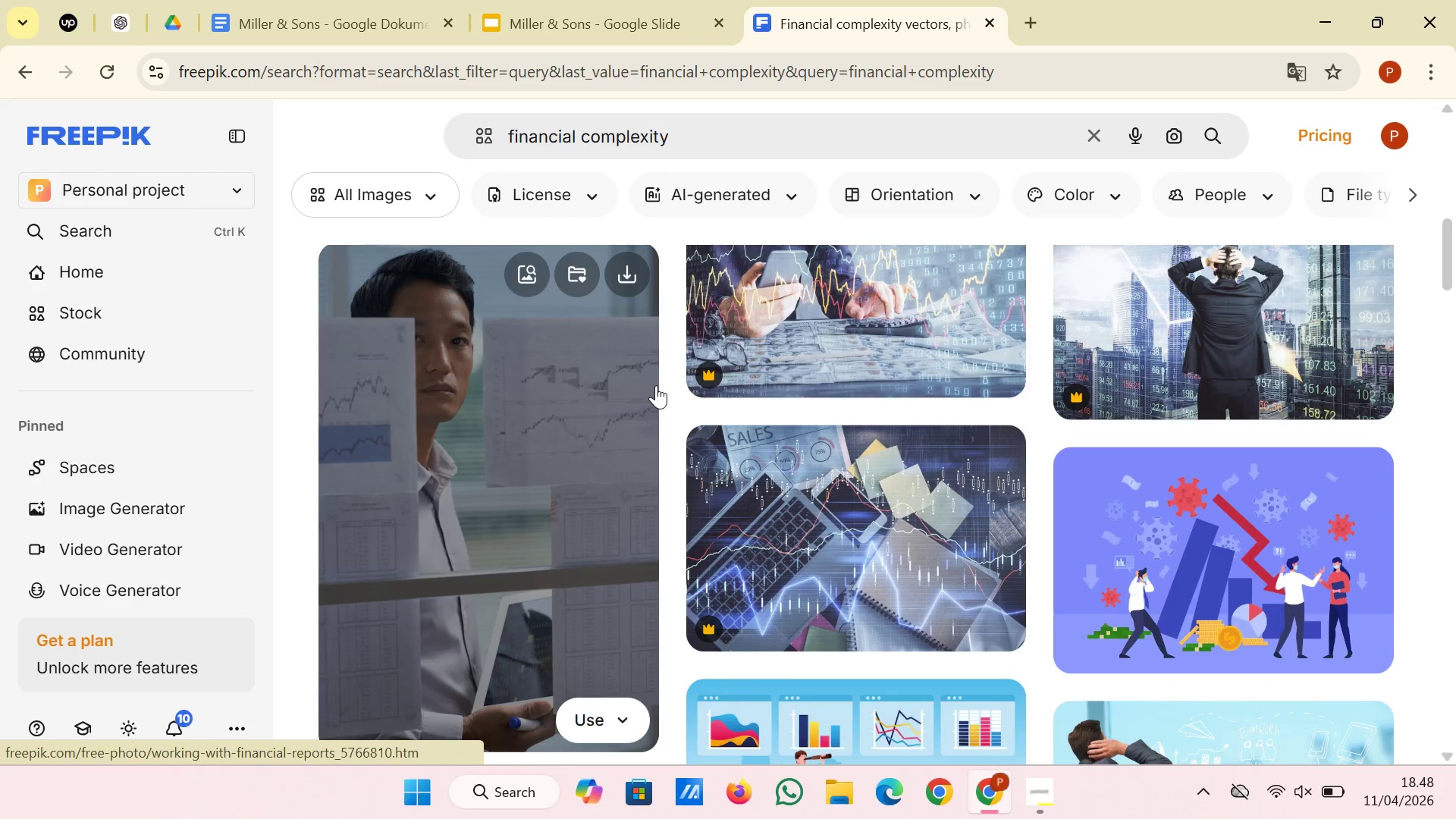 
scroll: coordinate [654, 380], scroll_direction: up, amount: 9.0
 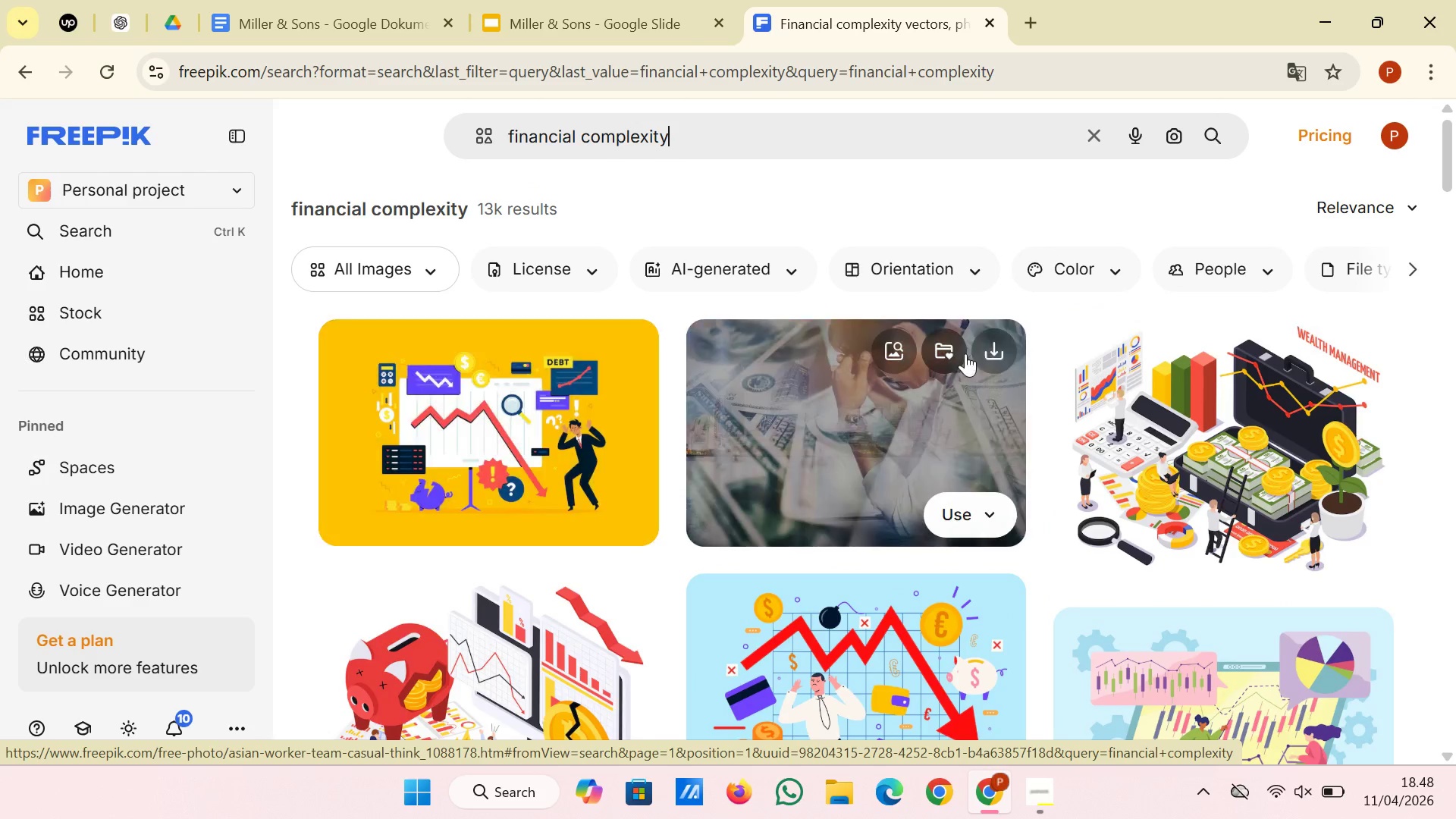 
left_click([995, 351])
 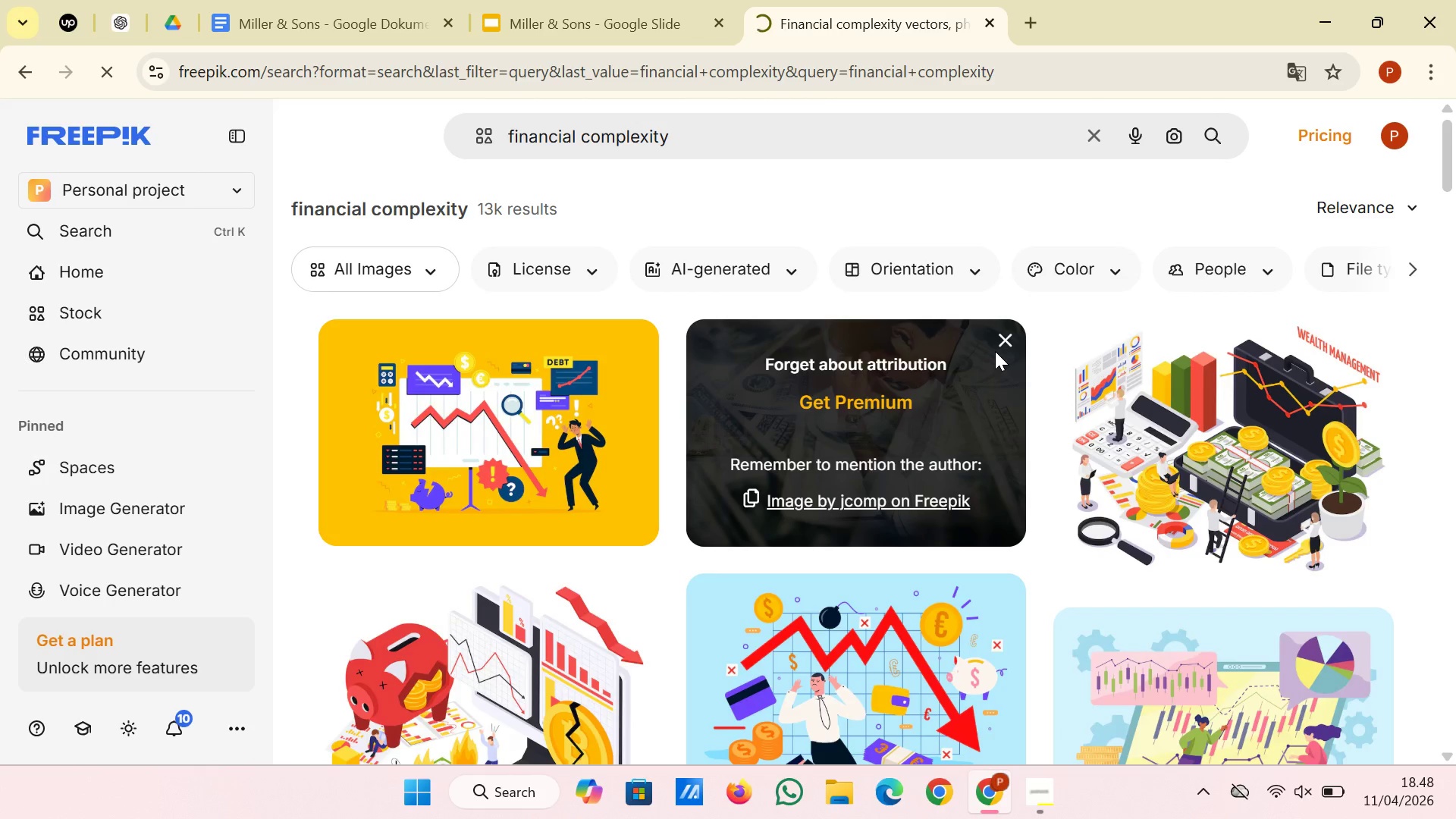 
scroll: coordinate [1058, 605], scroll_direction: down, amount: 16.0
 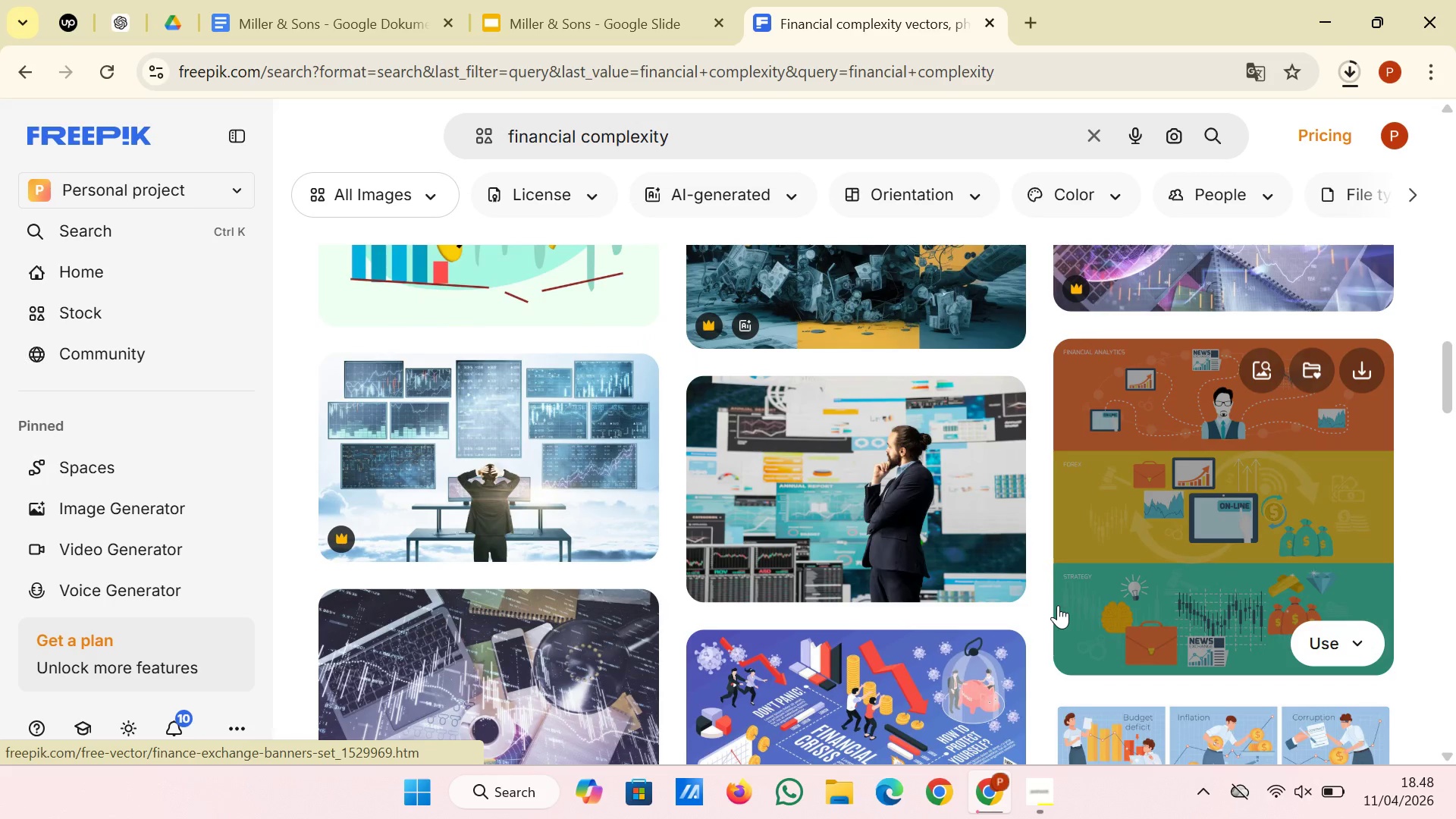 
scroll: coordinate [908, 350], scroll_direction: down, amount: 7.0
 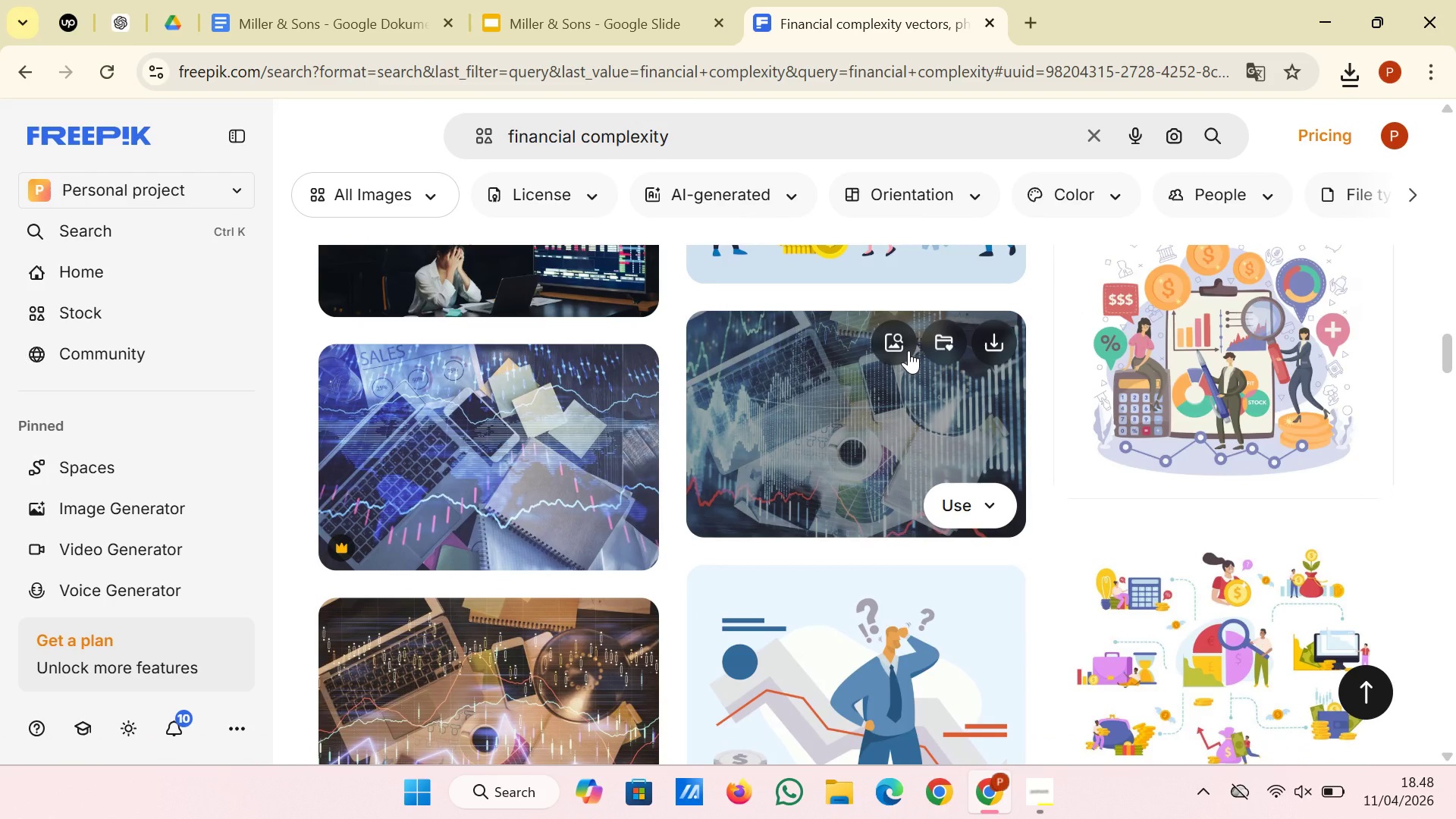 
scroll: coordinate [908, 350], scroll_direction: down, amount: 1.0
 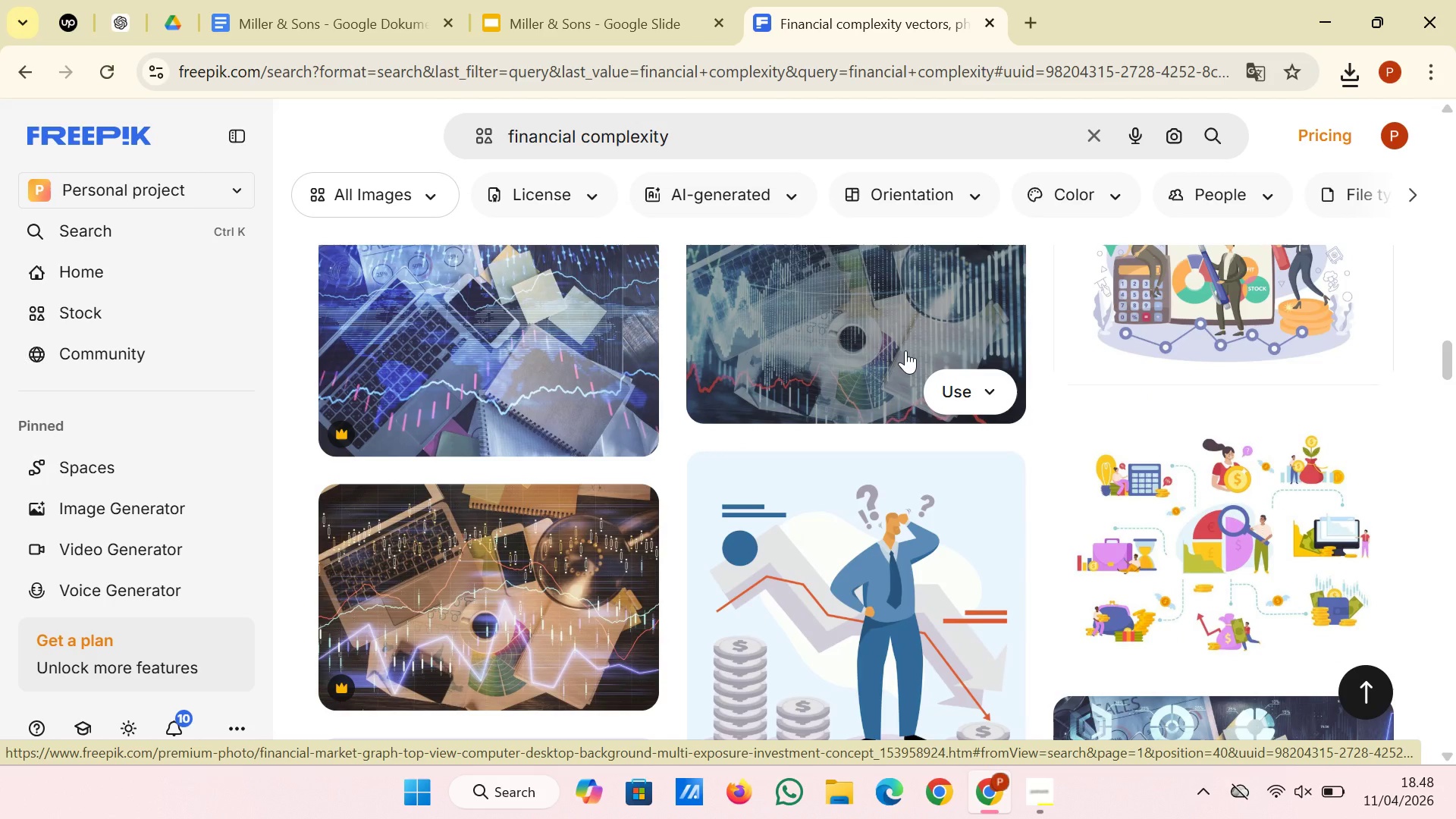 
wait(7.28)
 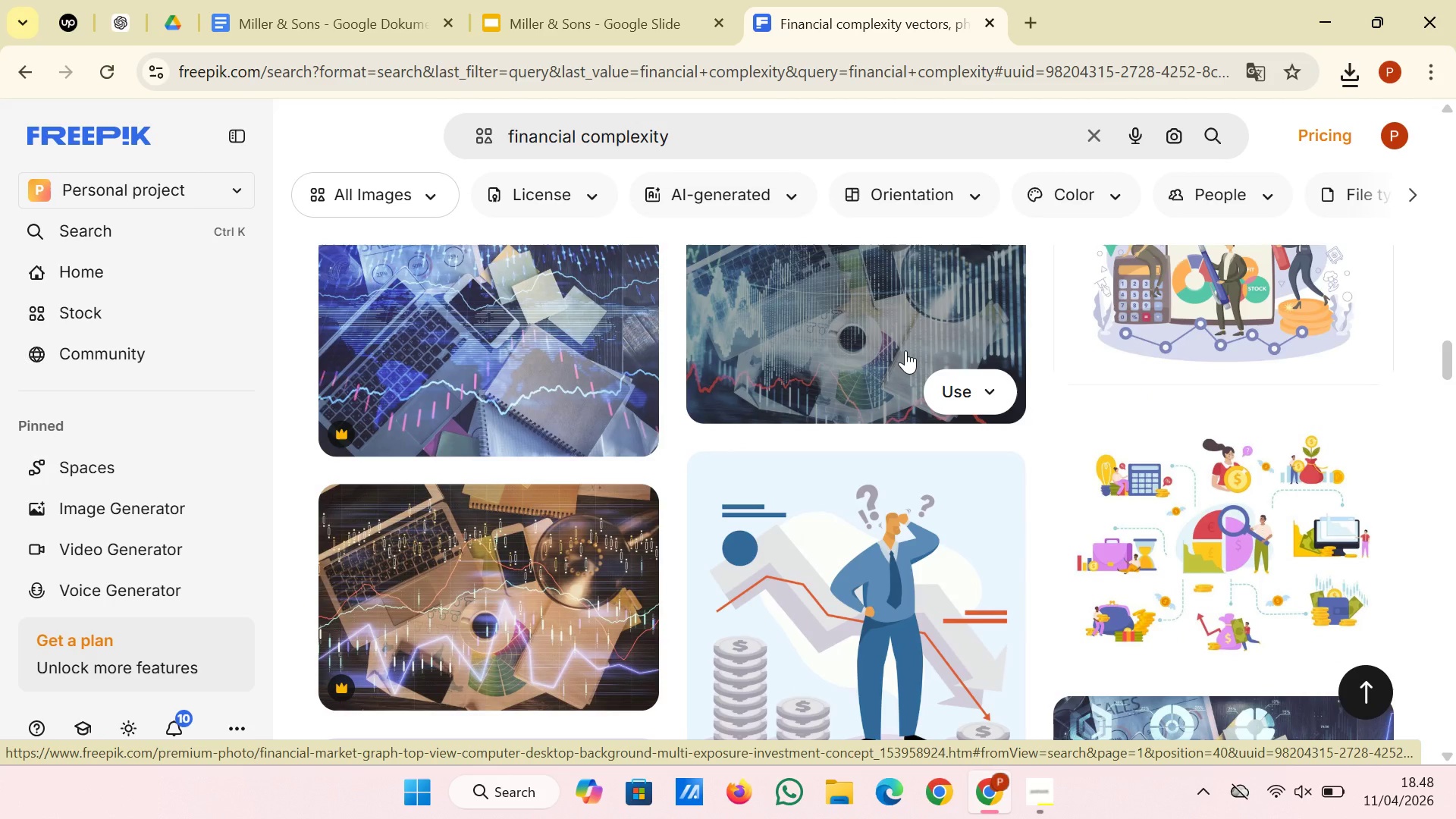 
scroll: coordinate [907, 538], scroll_direction: down, amount: 4.0
 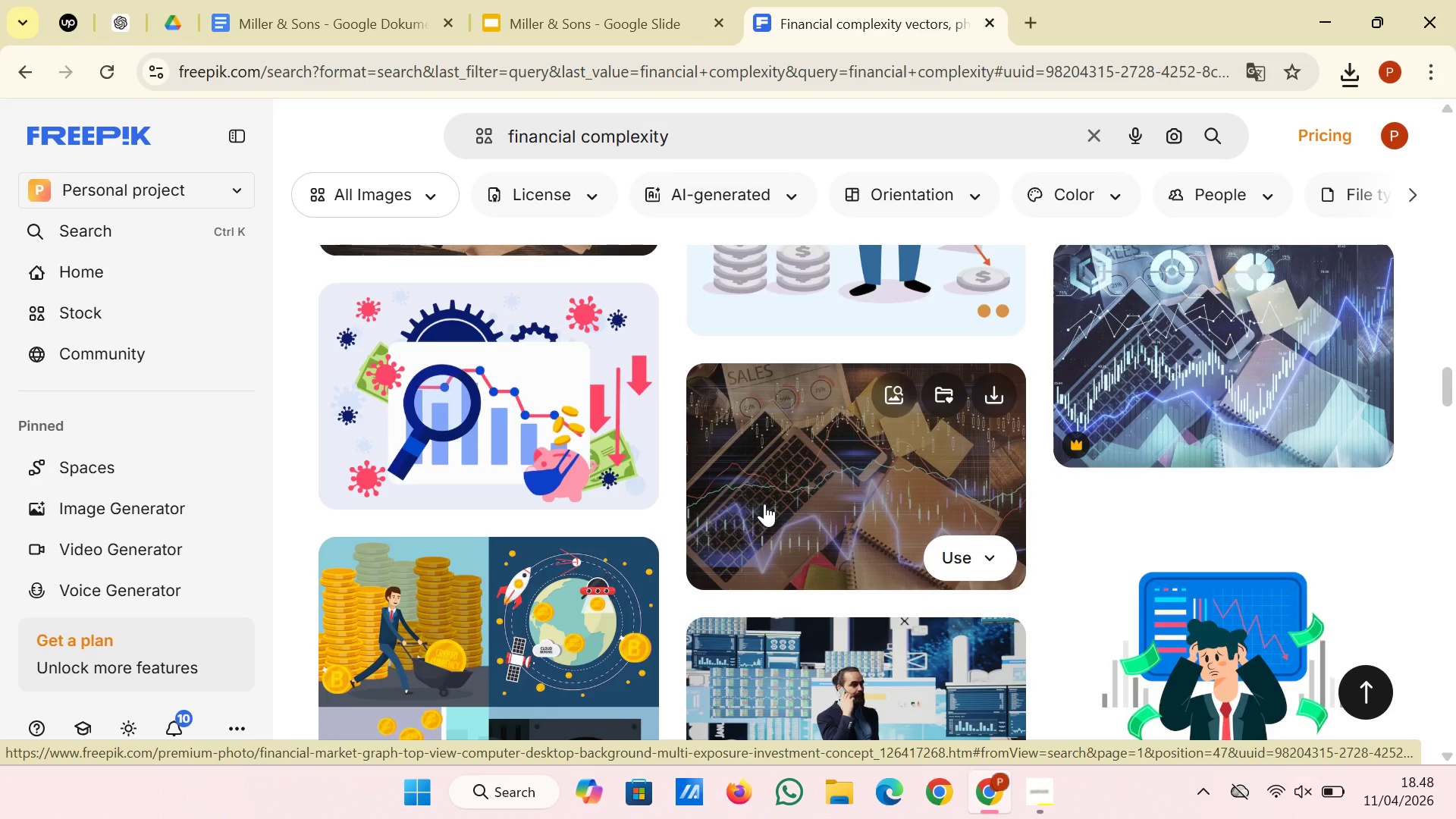 
wait(5.07)
 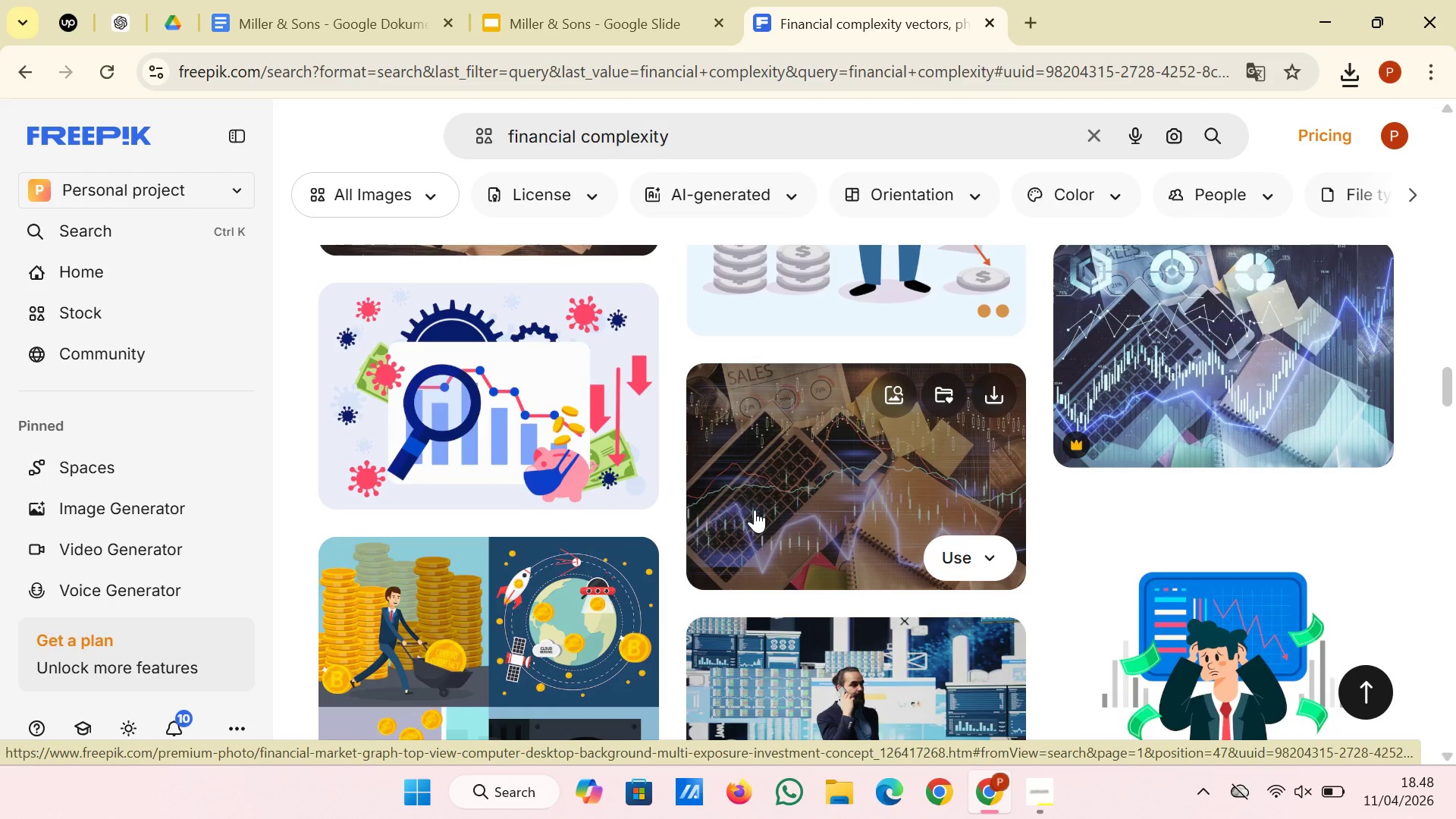 
scroll: coordinate [764, 504], scroll_direction: down, amount: 3.0
 